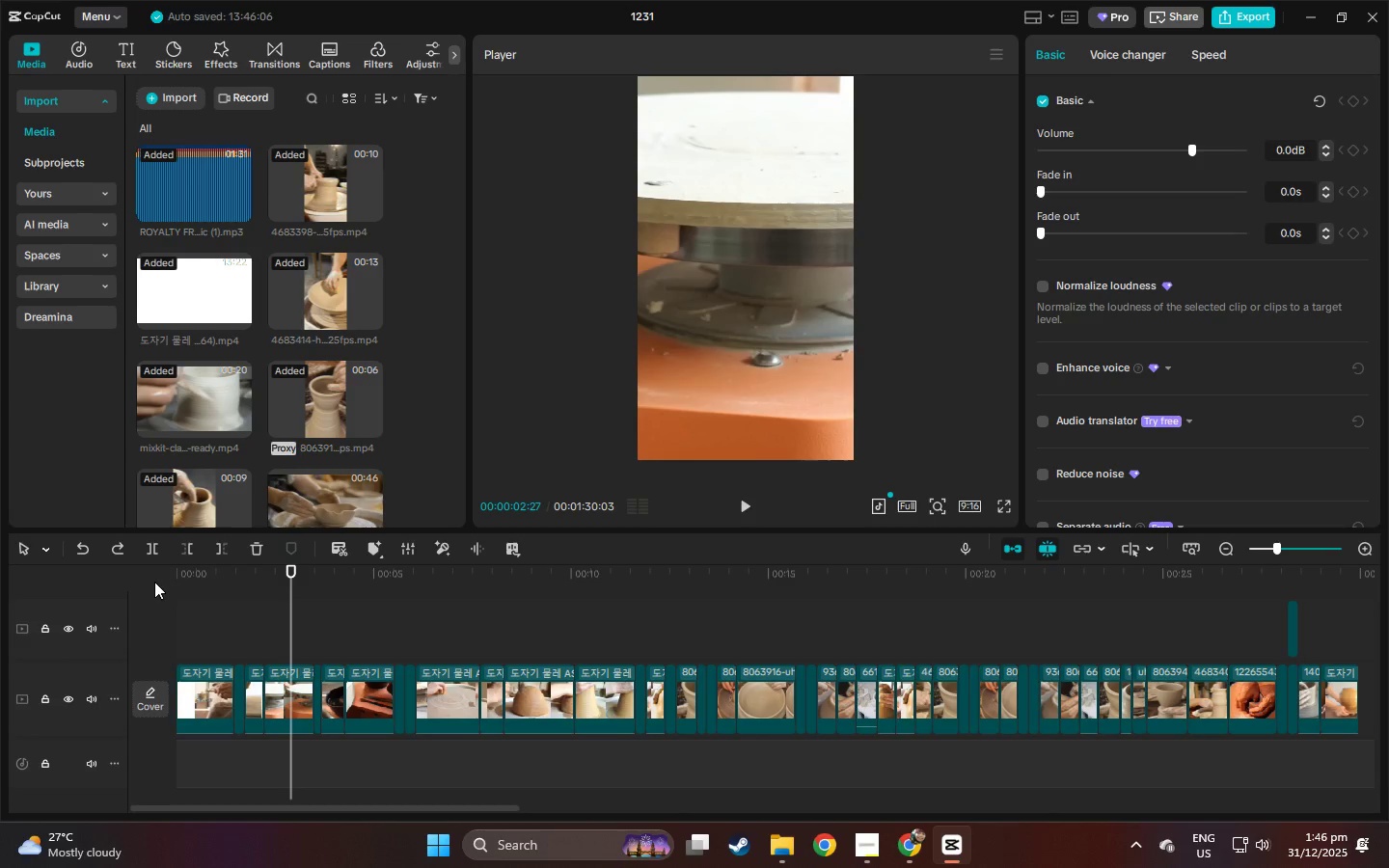 
key(Control+Z)
 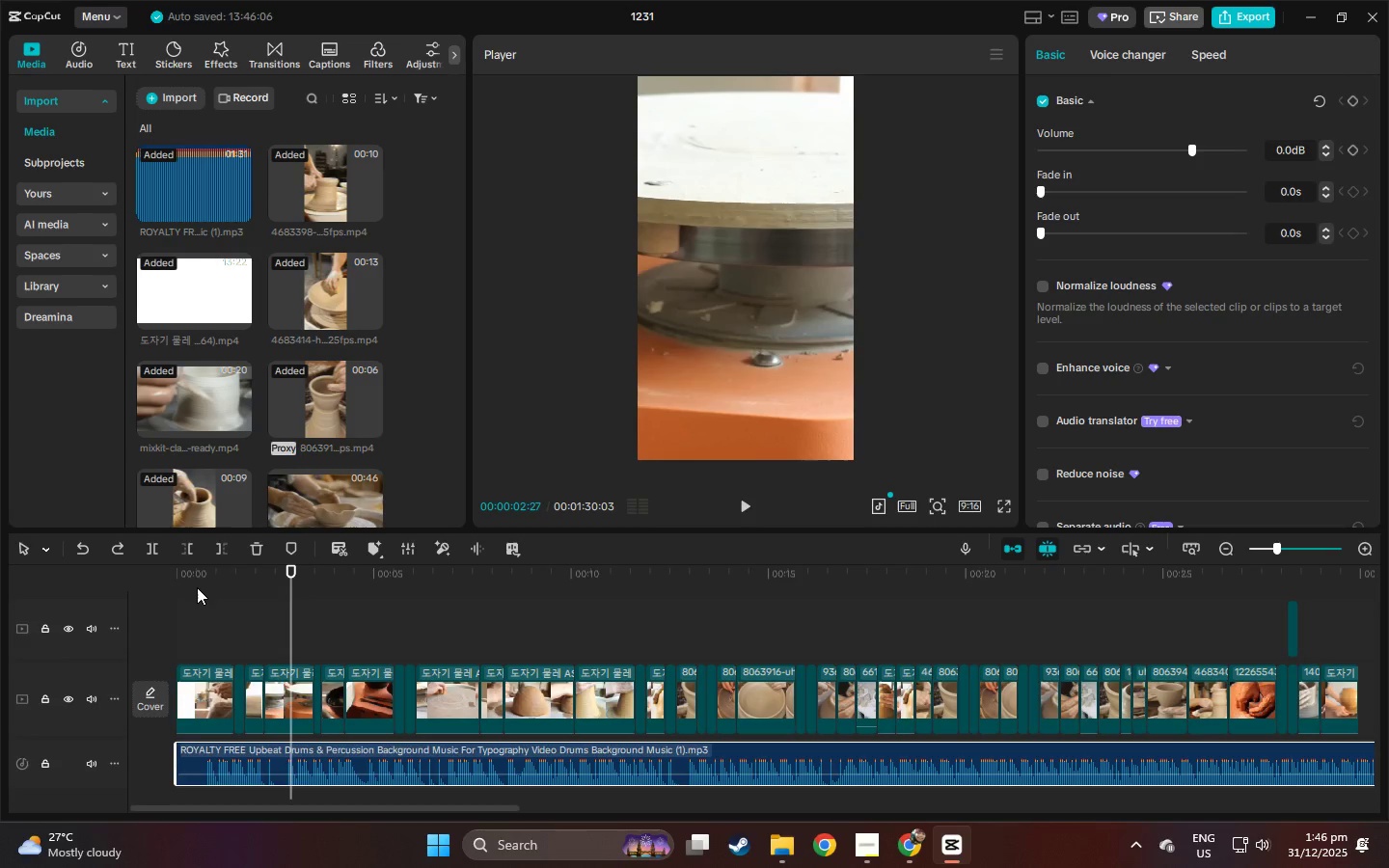 
left_click_drag(start_coordinate=[196, 587], to_coordinate=[101, 587])
 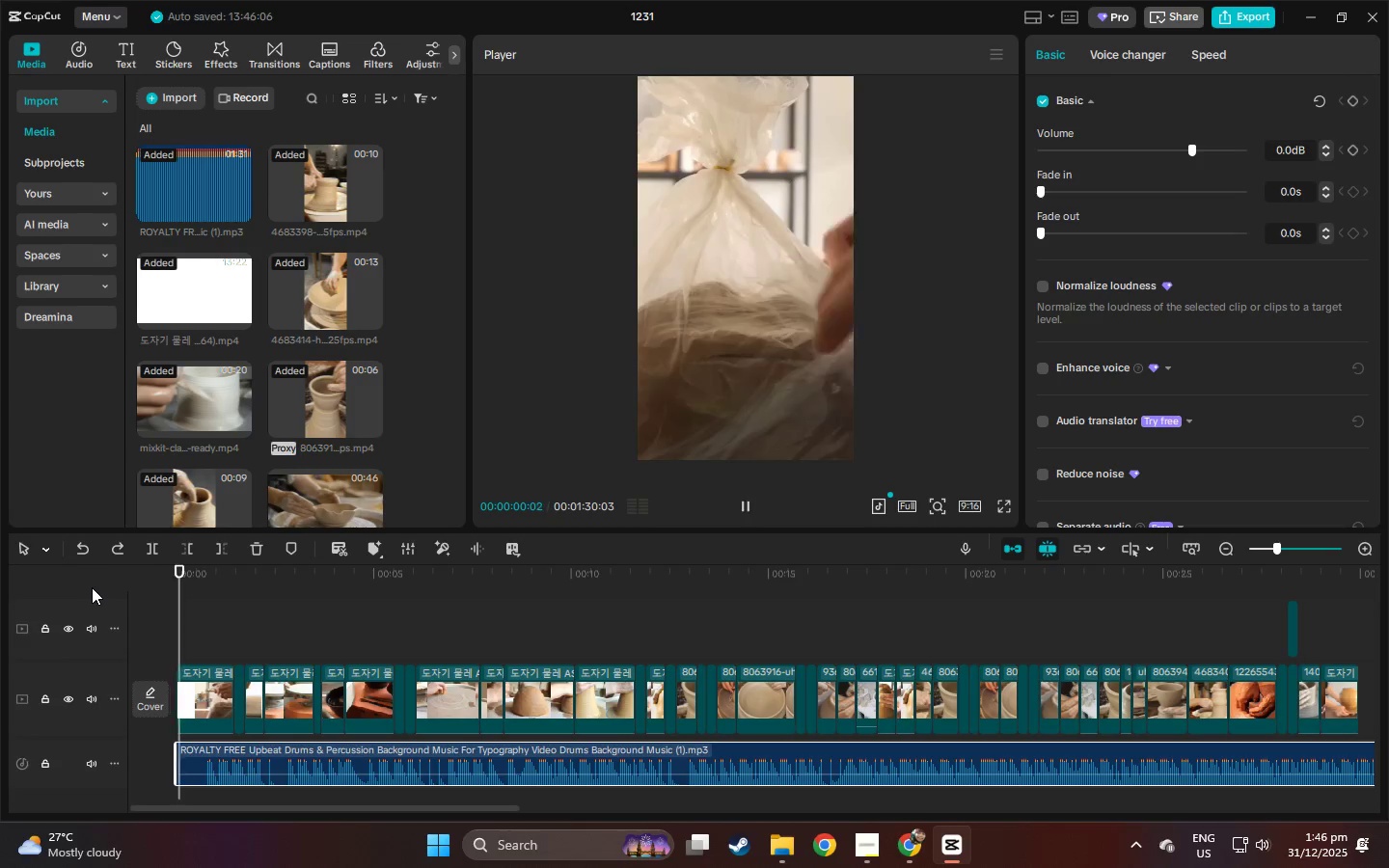 
key(Space)
 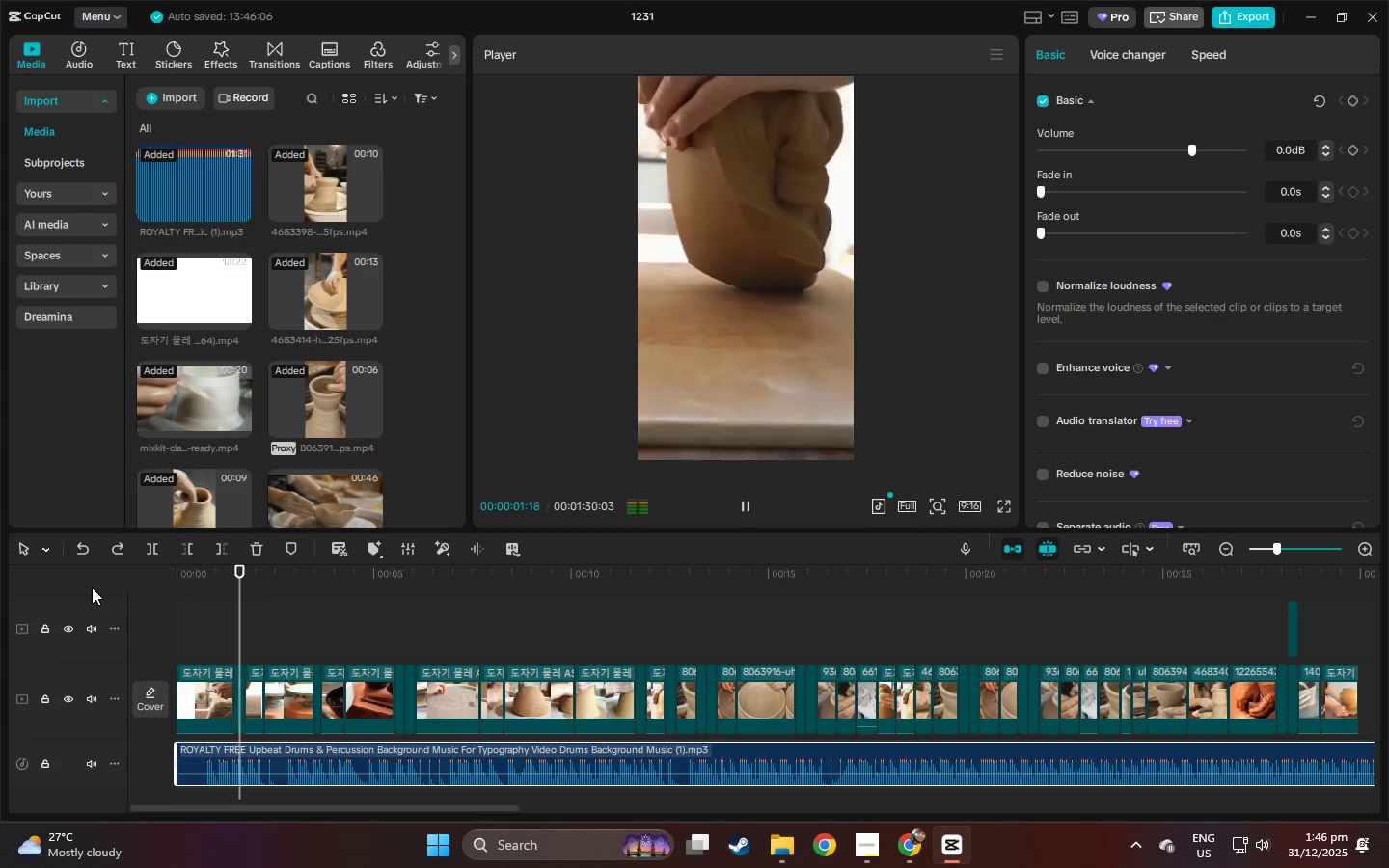 
key(Control+Z)
 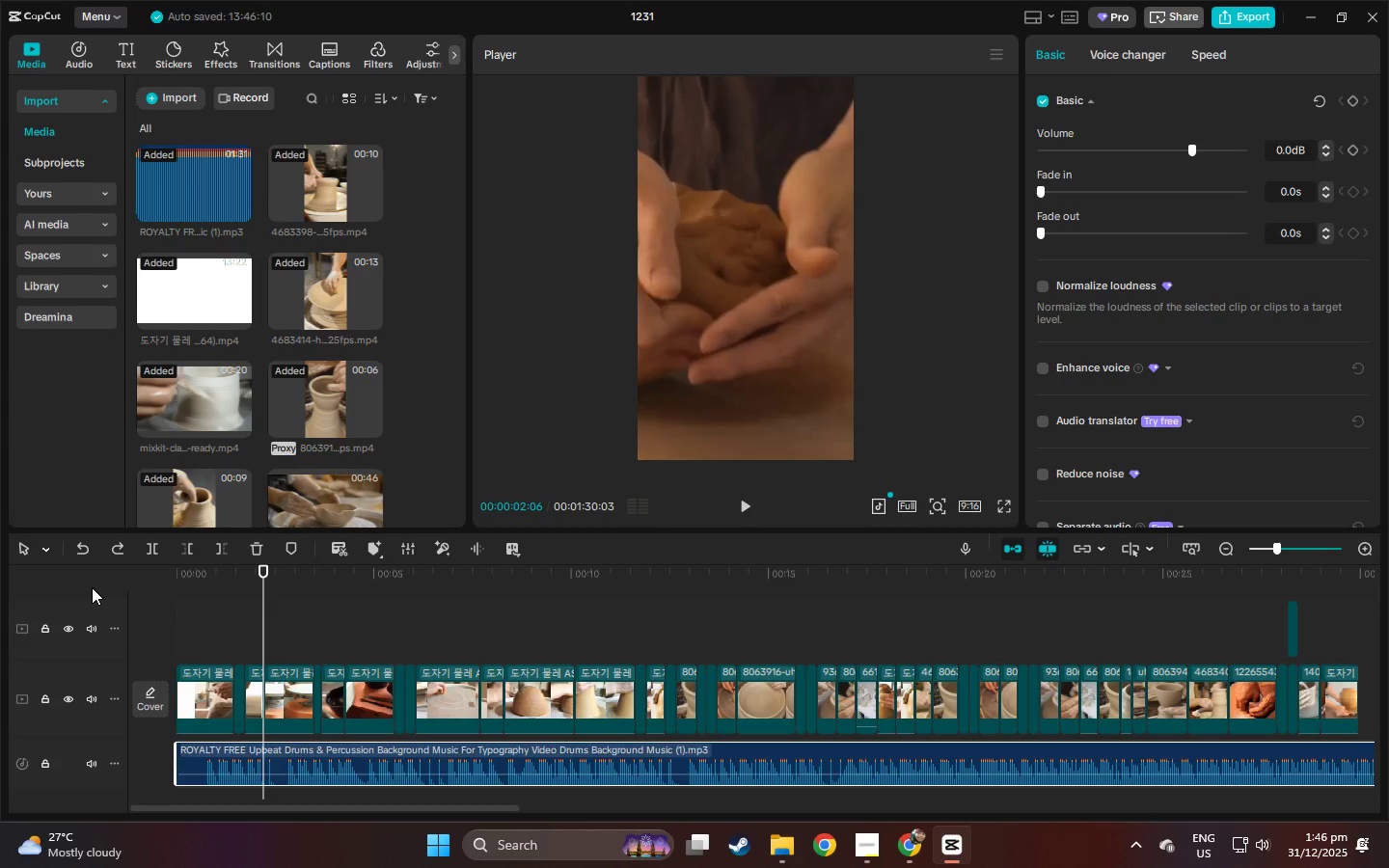 
key(Control+Z)
 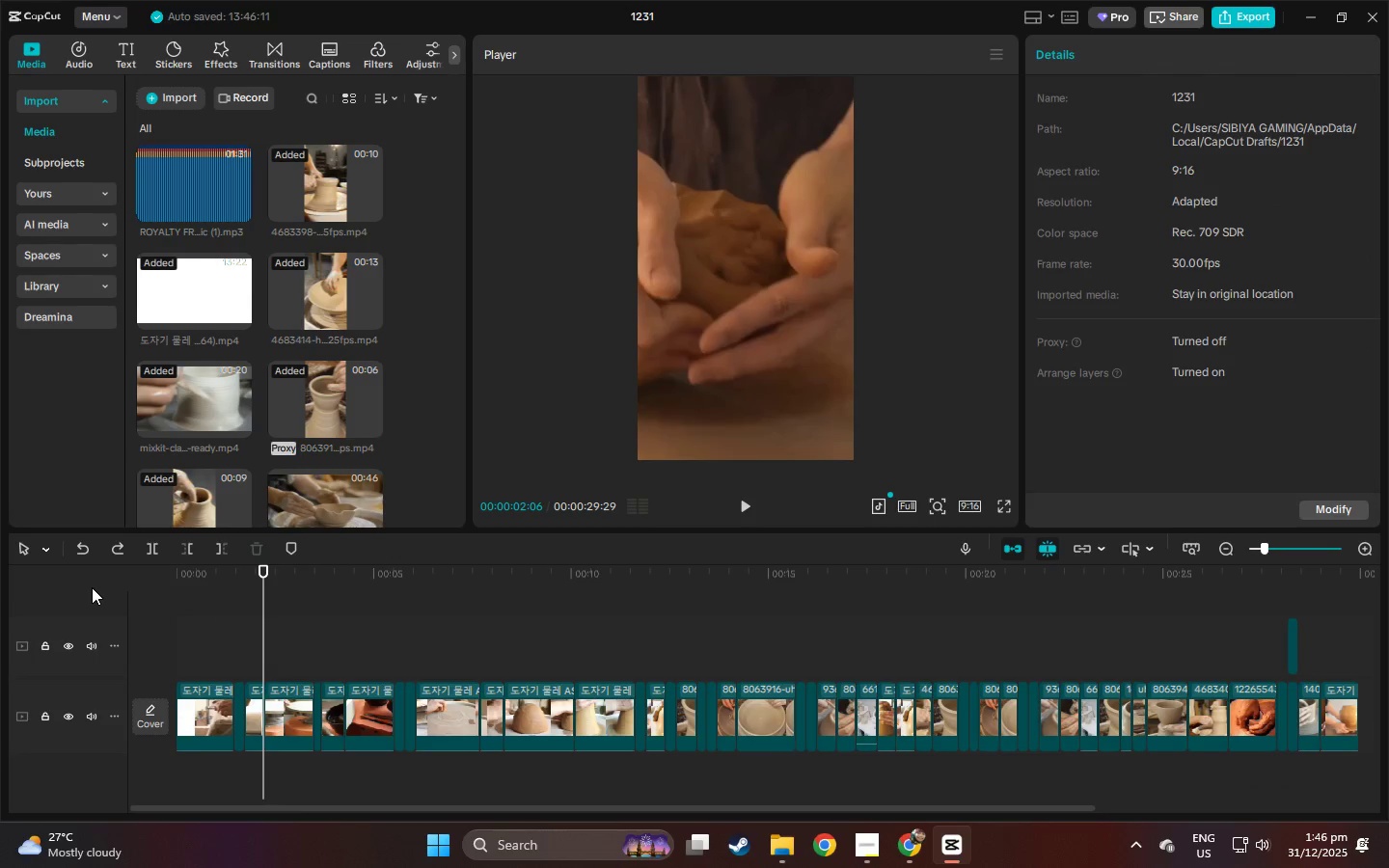 
key(Control+Z)
 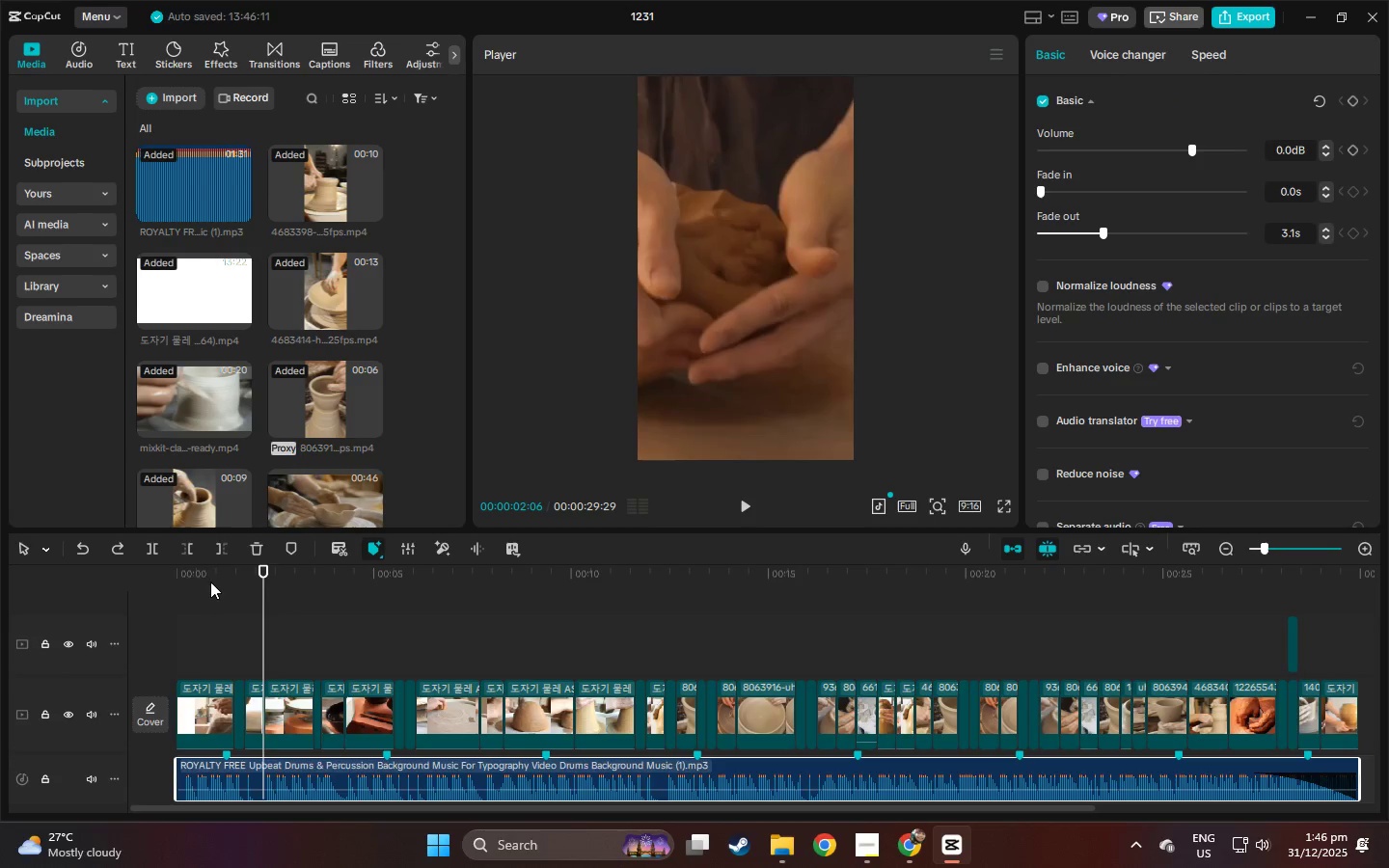 
left_click_drag(start_coordinate=[199, 577], to_coordinate=[122, 578])
 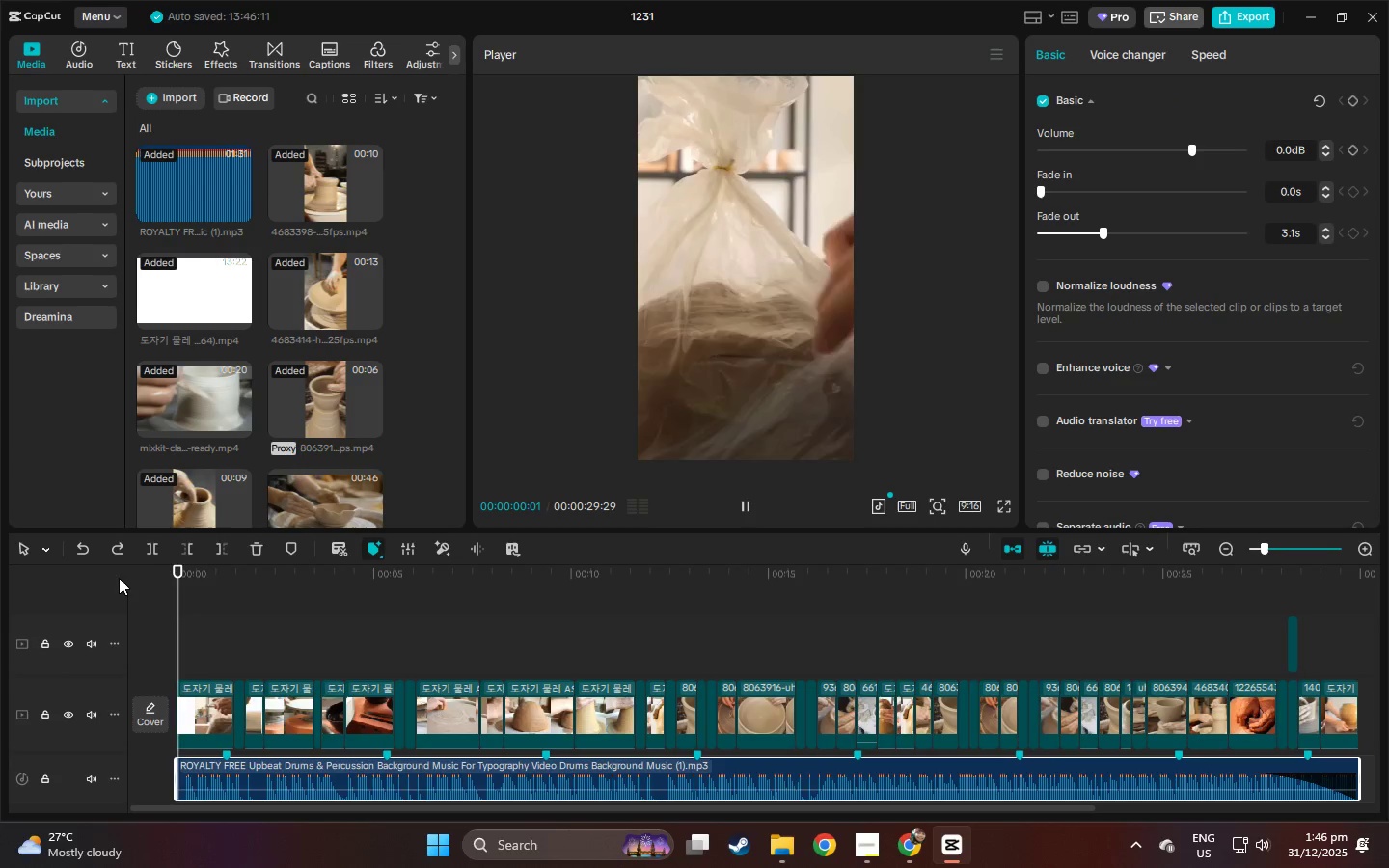 
key(Space)
 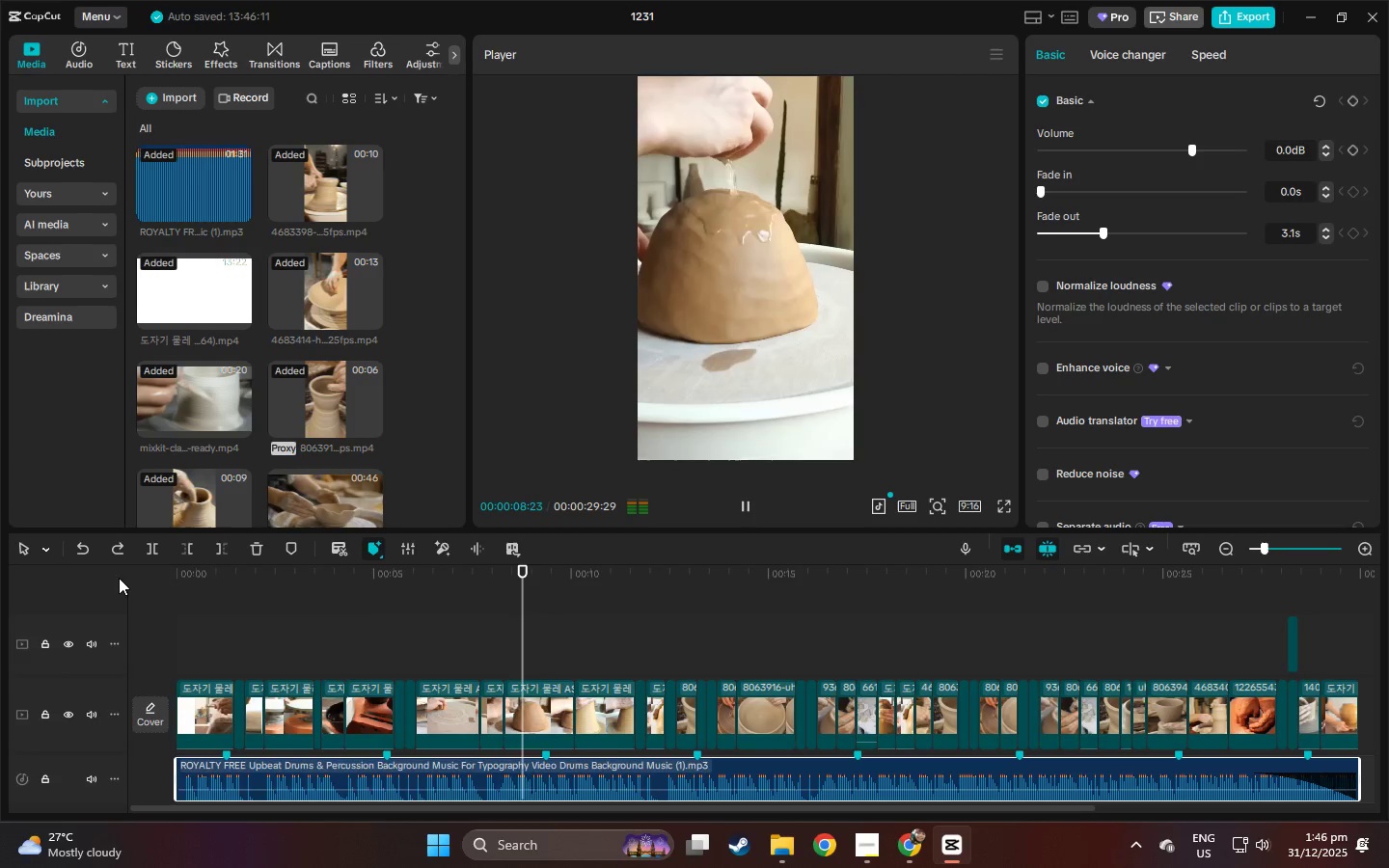 
wait(13.72)
 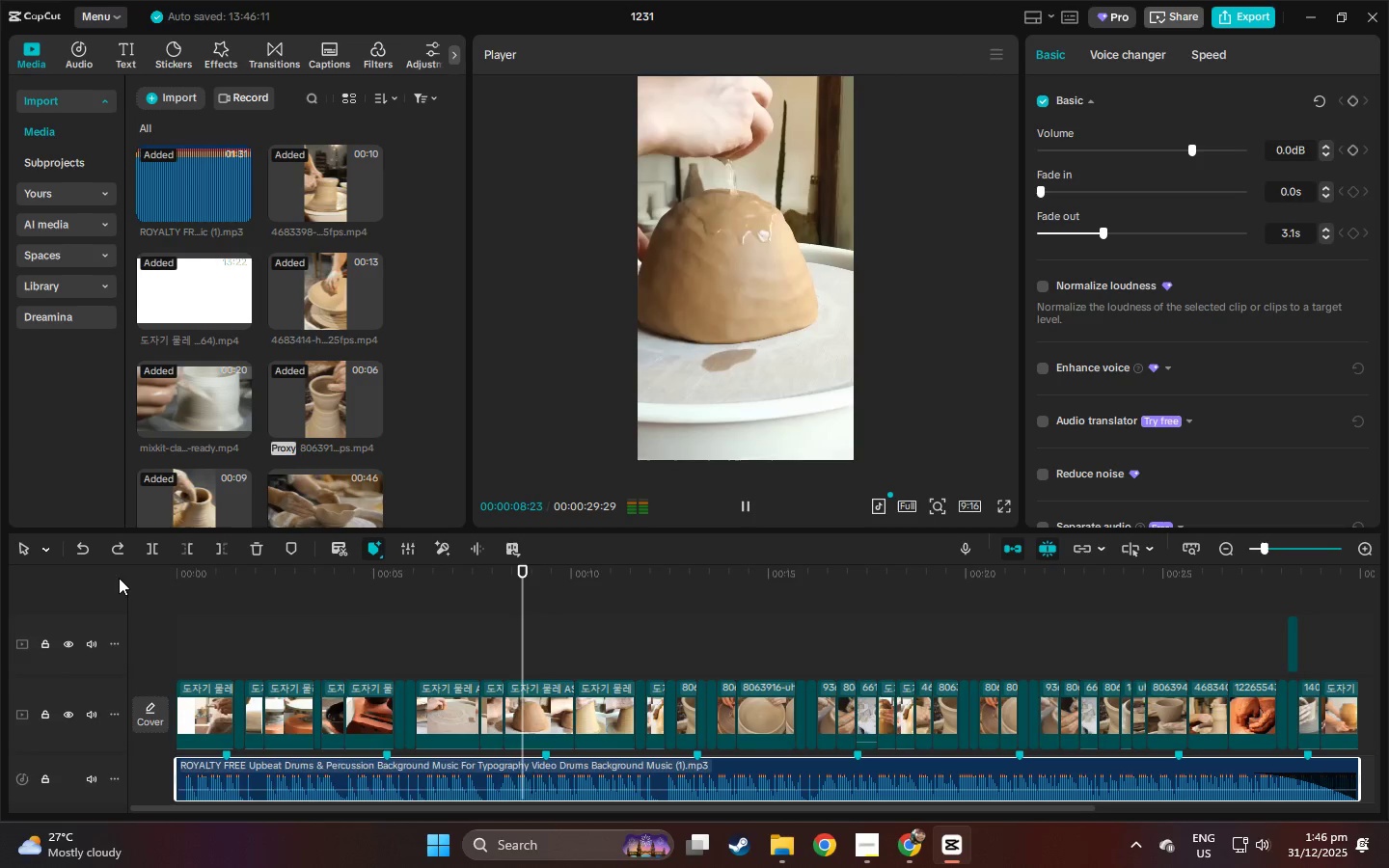 
left_click_drag(start_coordinate=[531, 810], to_coordinate=[658, 814])
 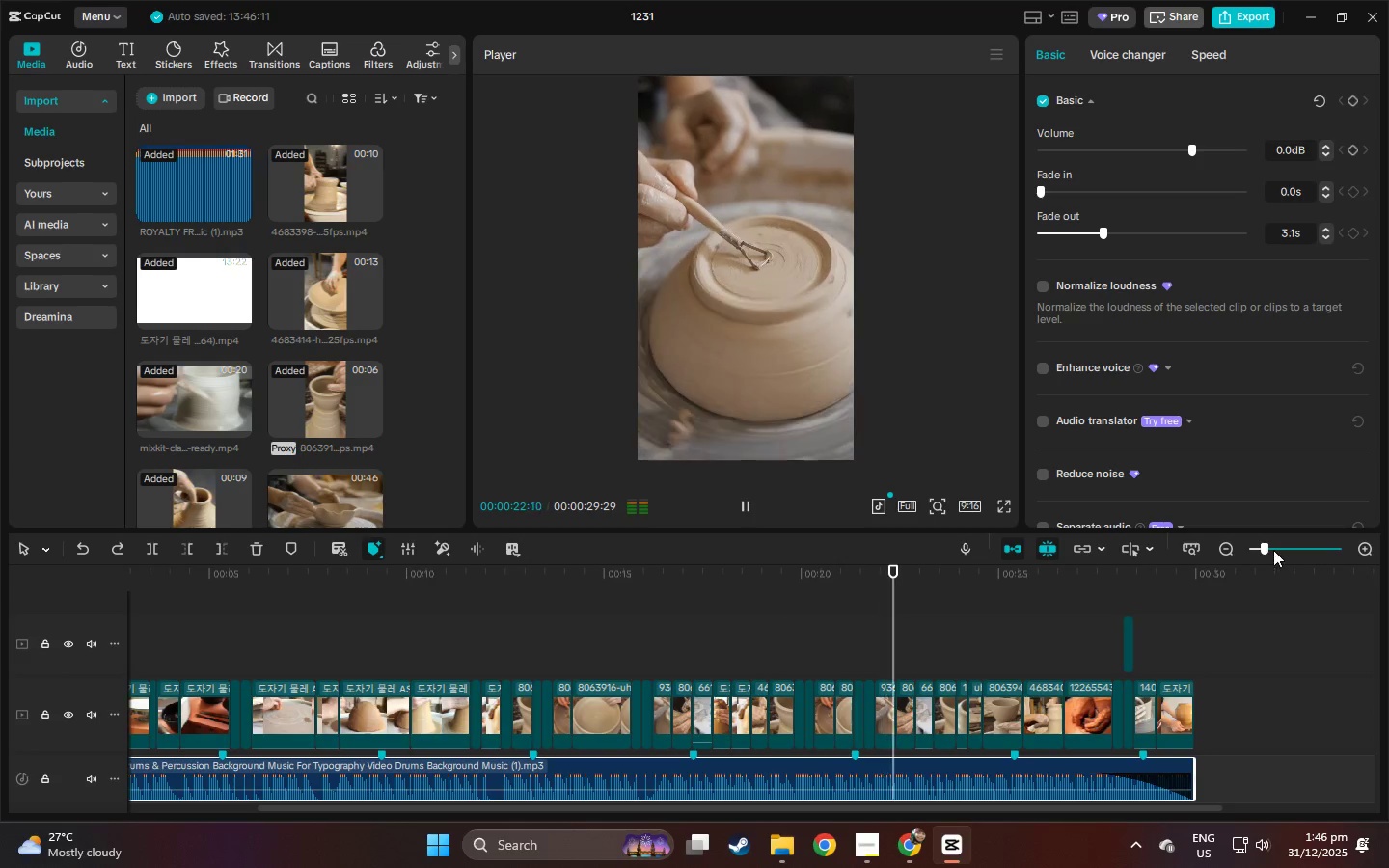 
key(Space)
 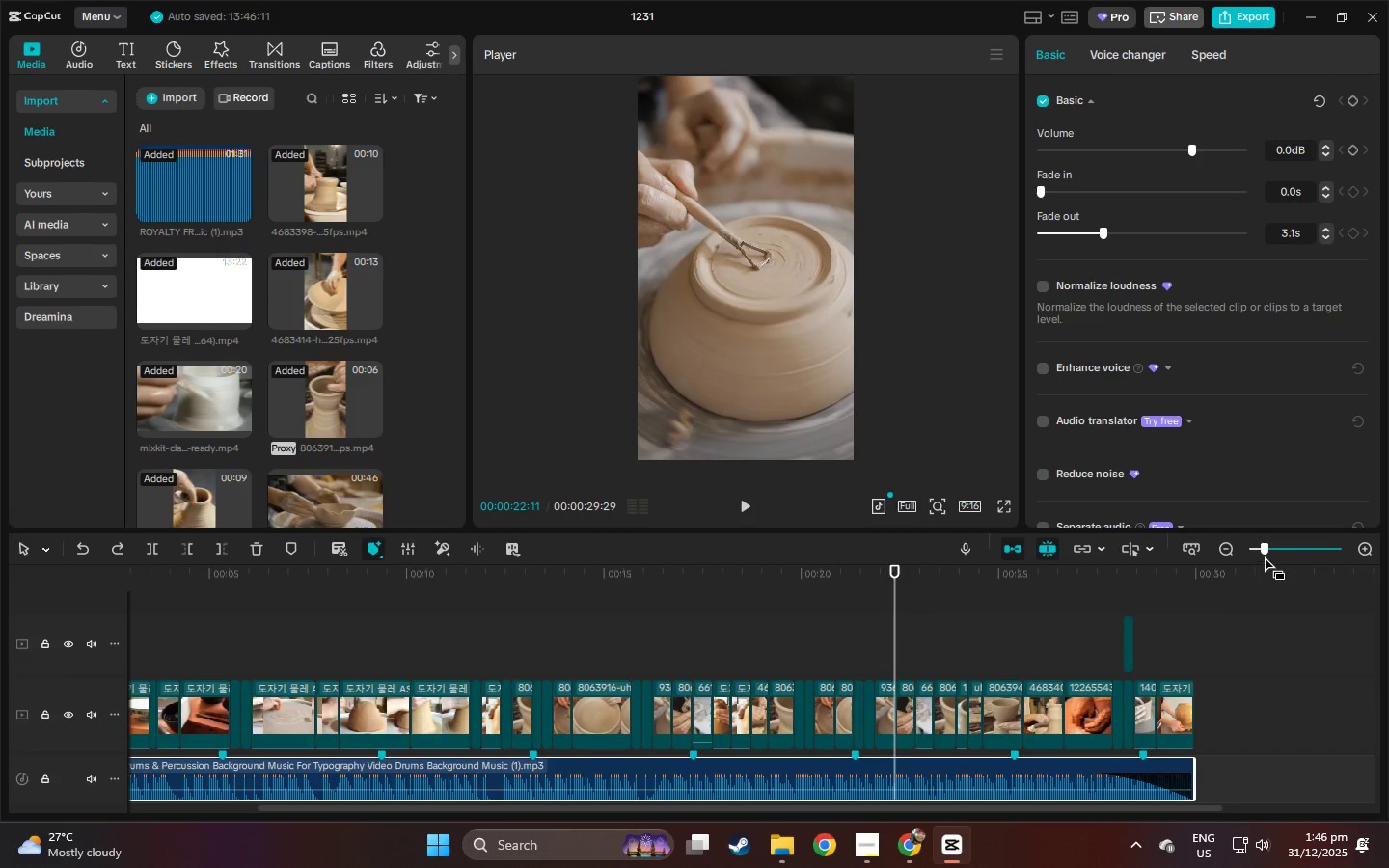 
left_click_drag(start_coordinate=[1263, 555], to_coordinate=[1271, 554])
 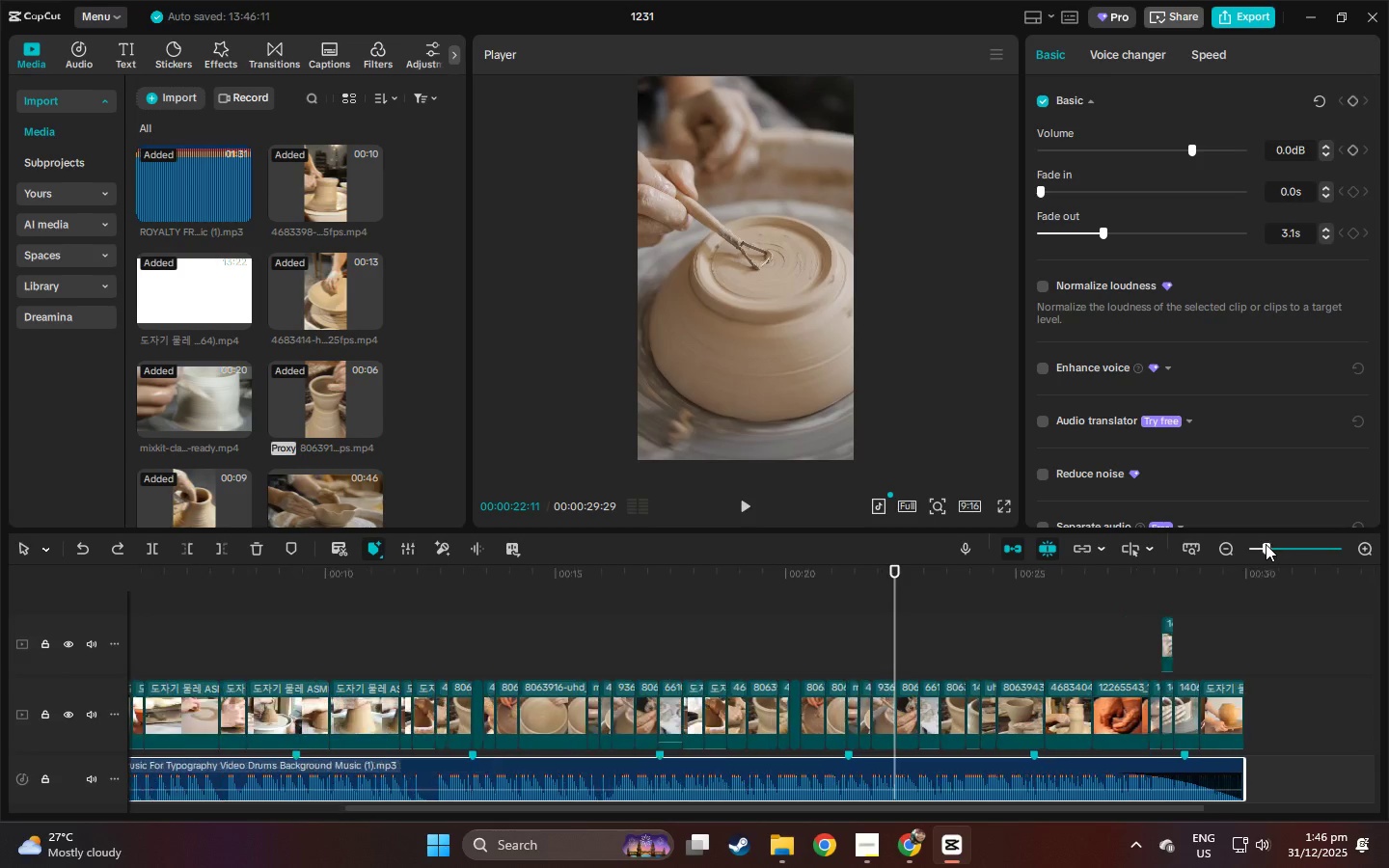 
left_click_drag(start_coordinate=[1262, 544], to_coordinate=[1278, 549])
 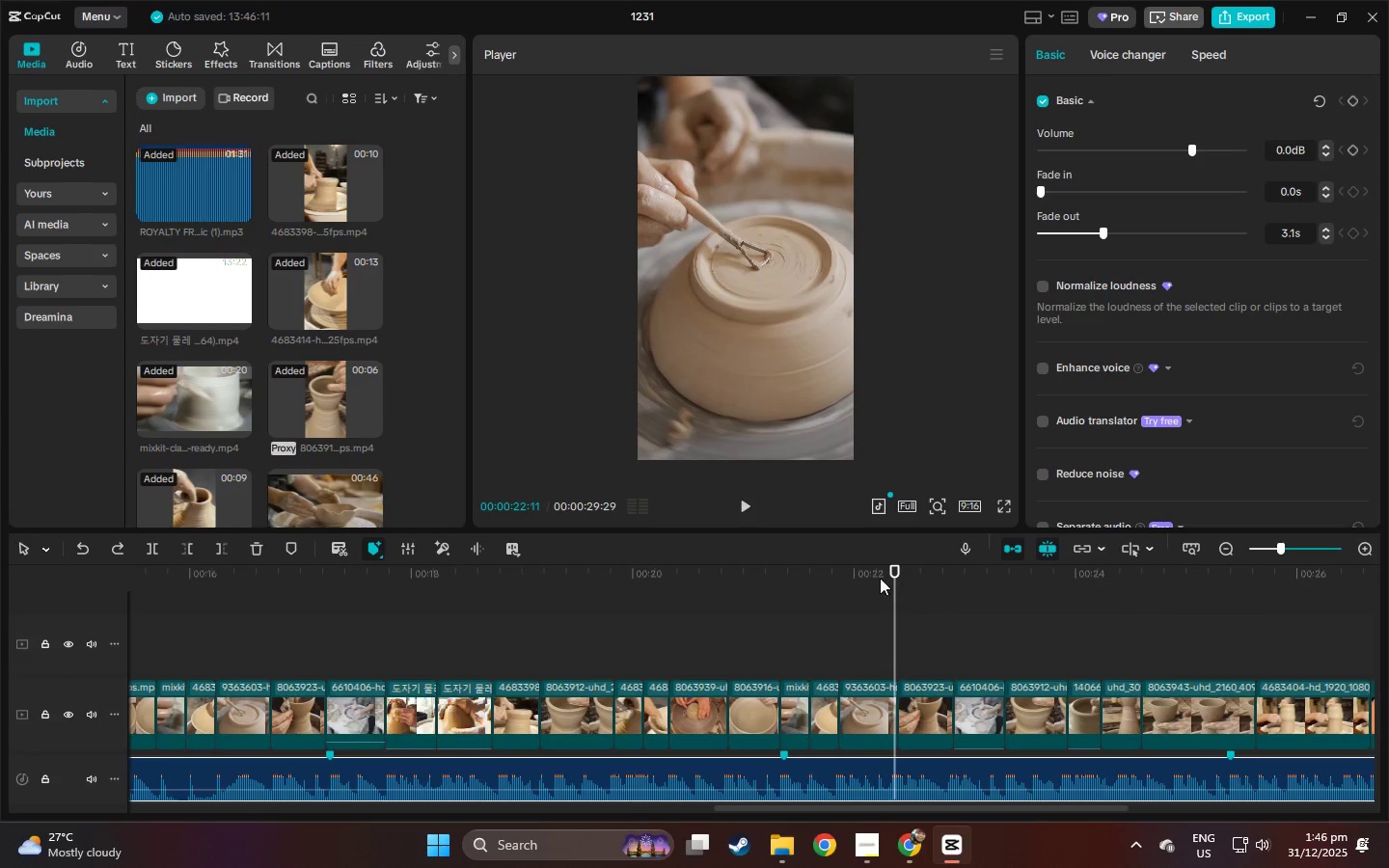 
left_click([877, 577])
 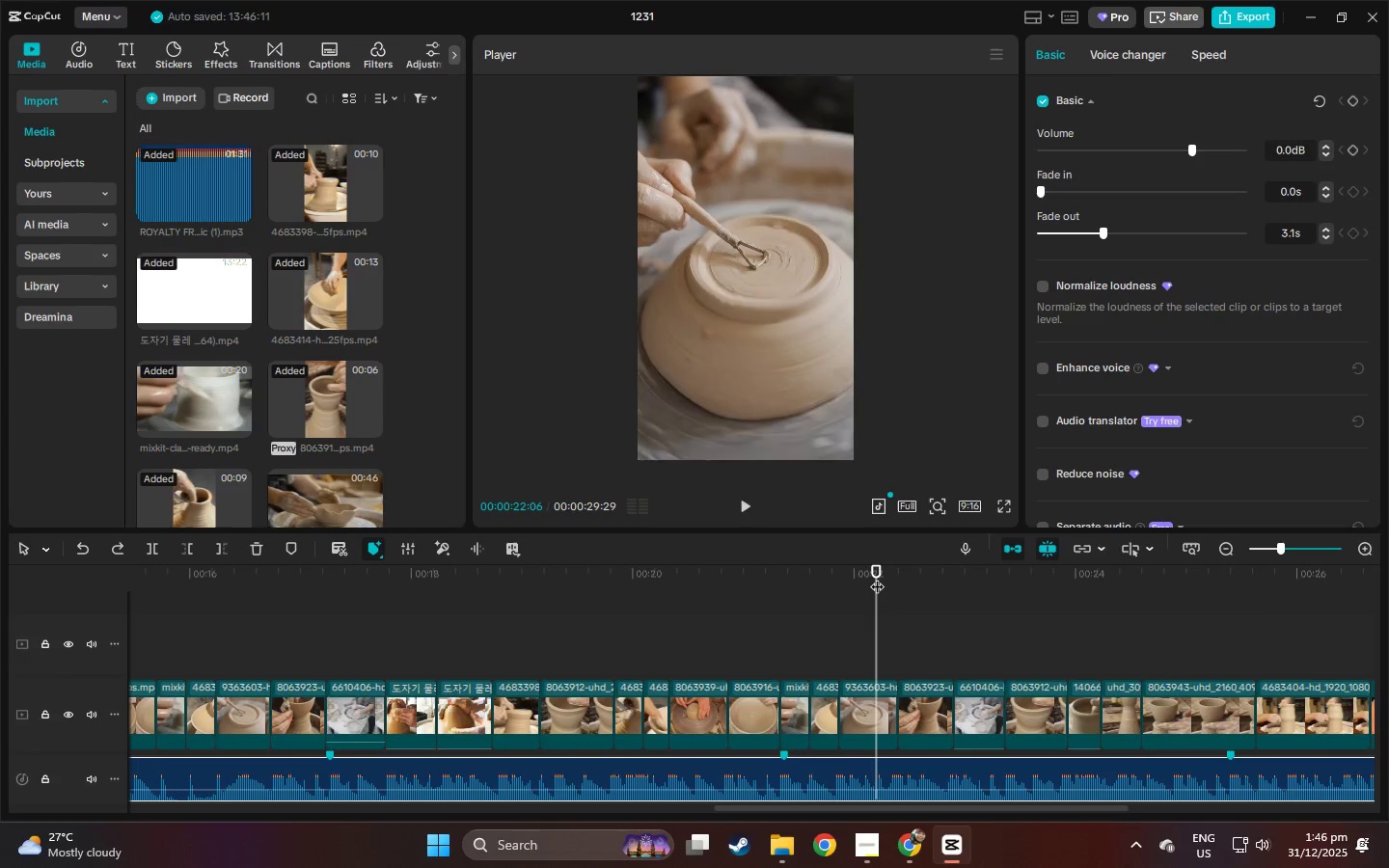 
key(Space)
 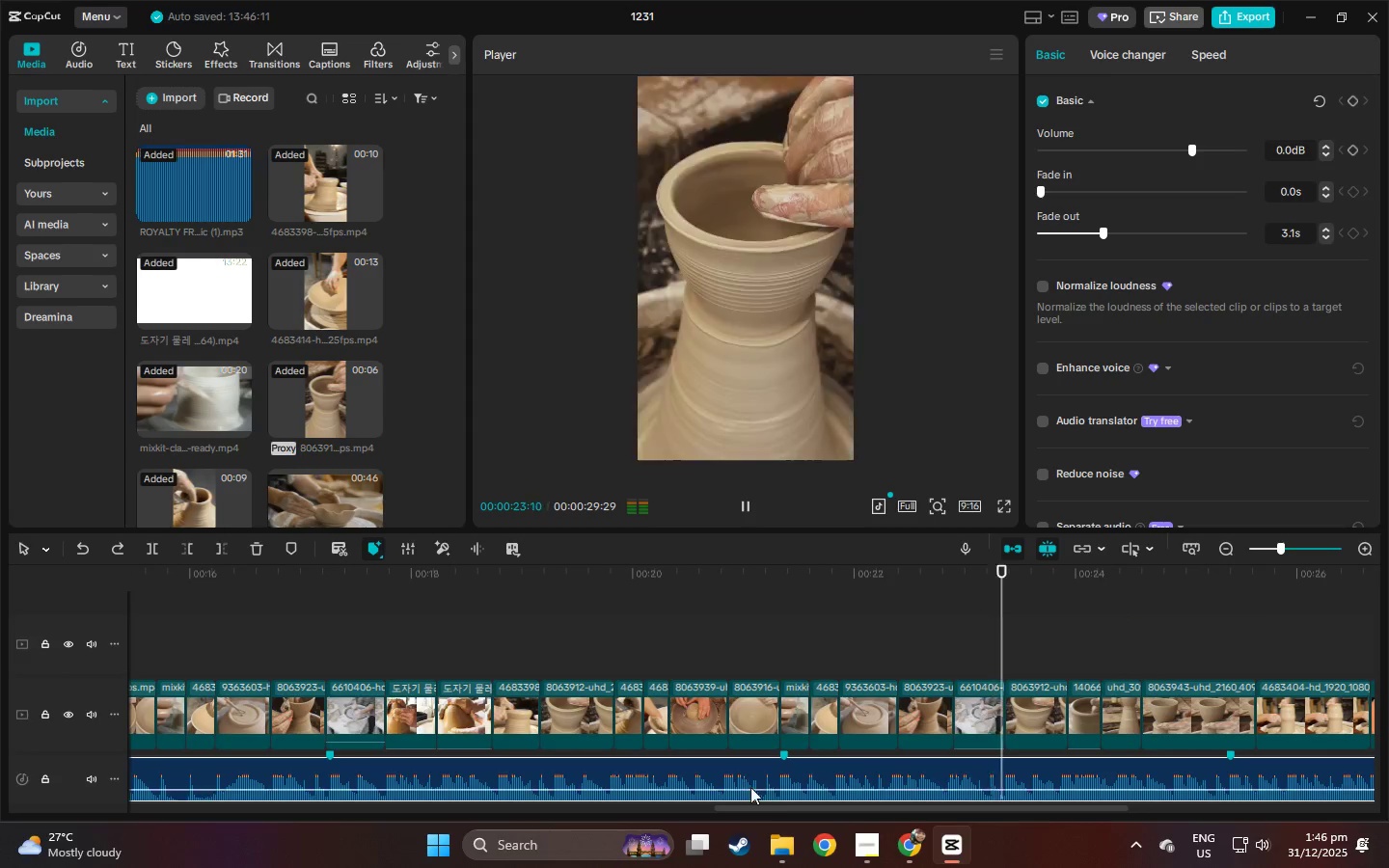 
left_click_drag(start_coordinate=[766, 809], to_coordinate=[862, 813])
 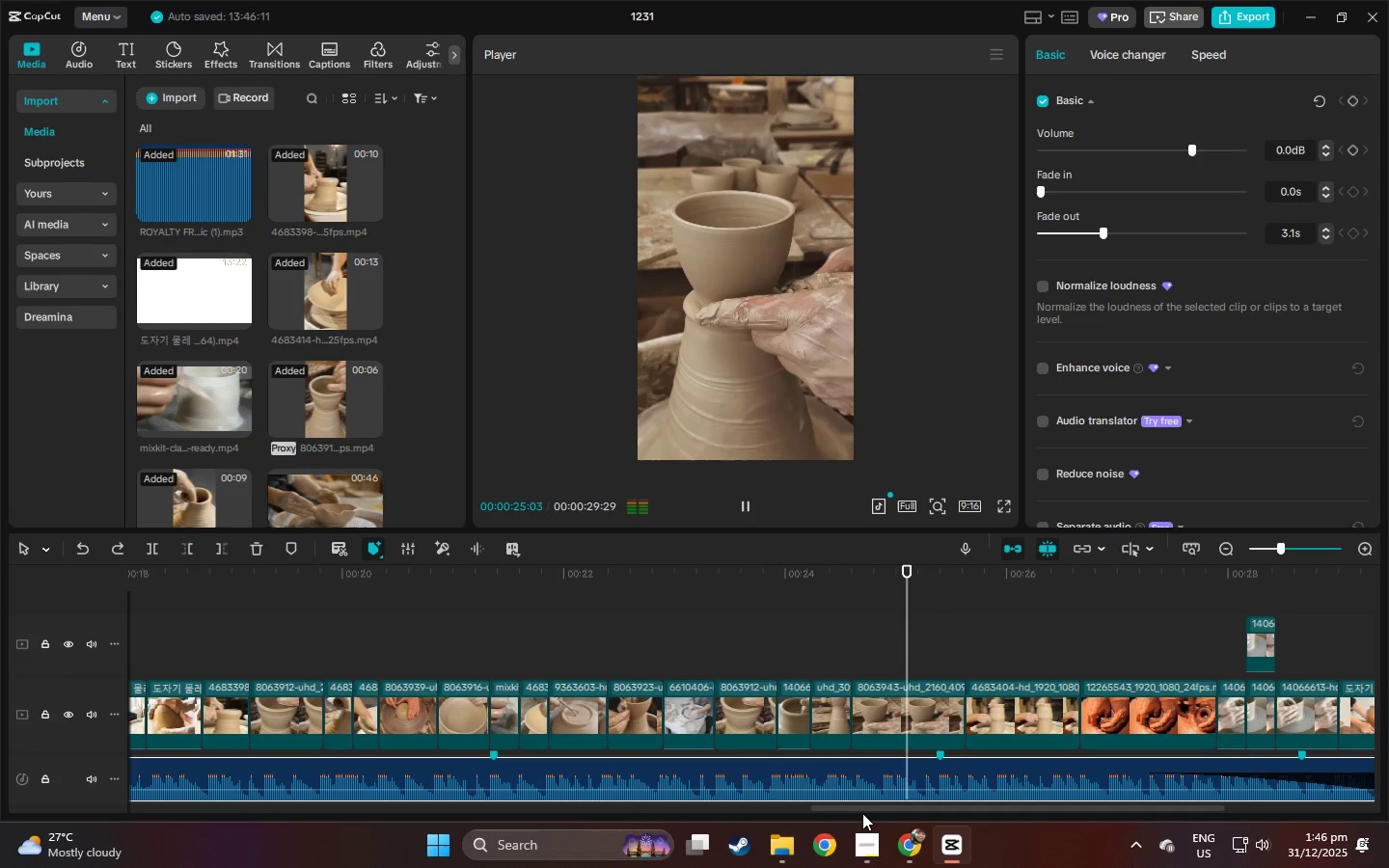 
left_click_drag(start_coordinate=[862, 813], to_coordinate=[898, 813])
 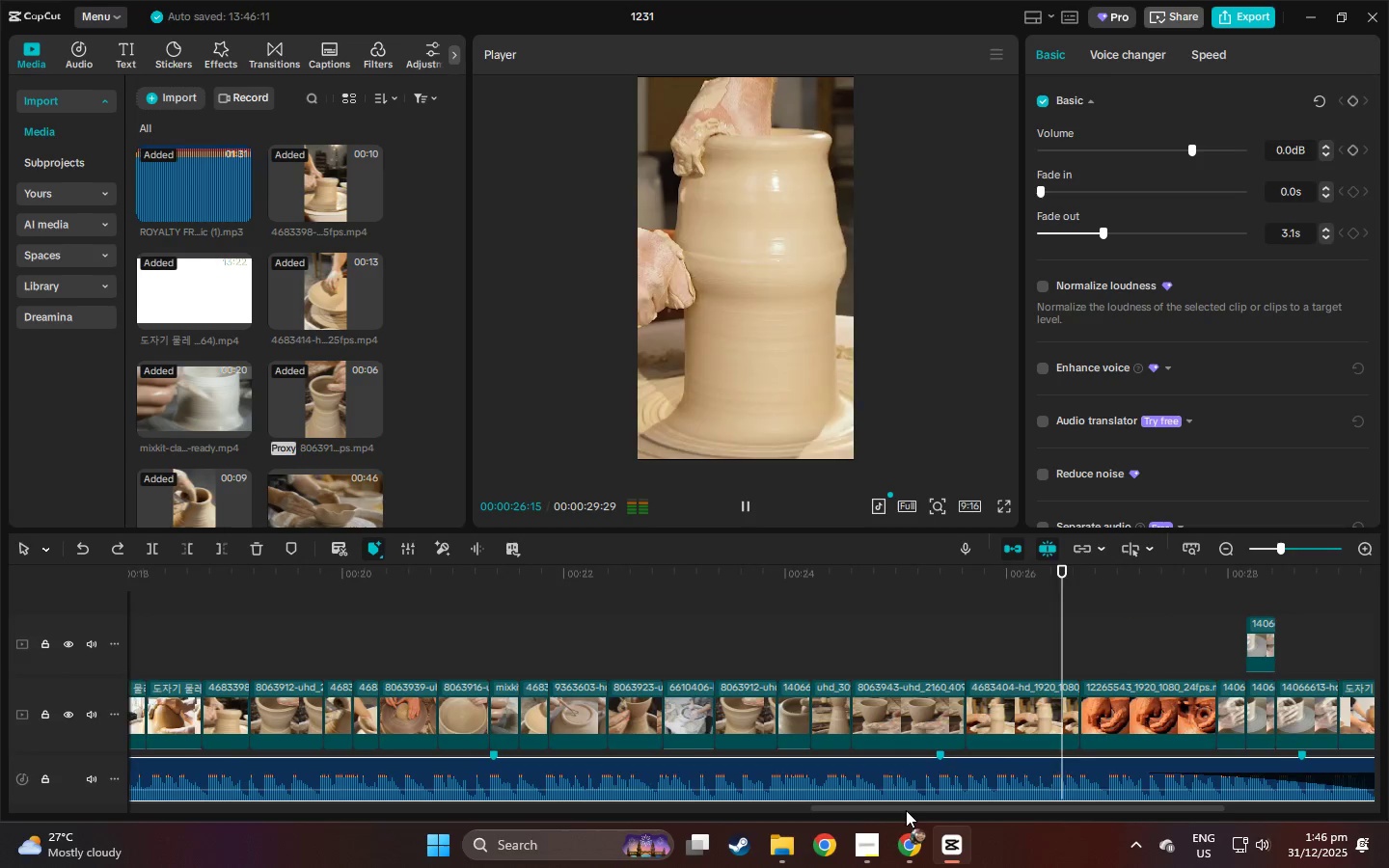 
left_click_drag(start_coordinate=[906, 810], to_coordinate=[955, 810])
 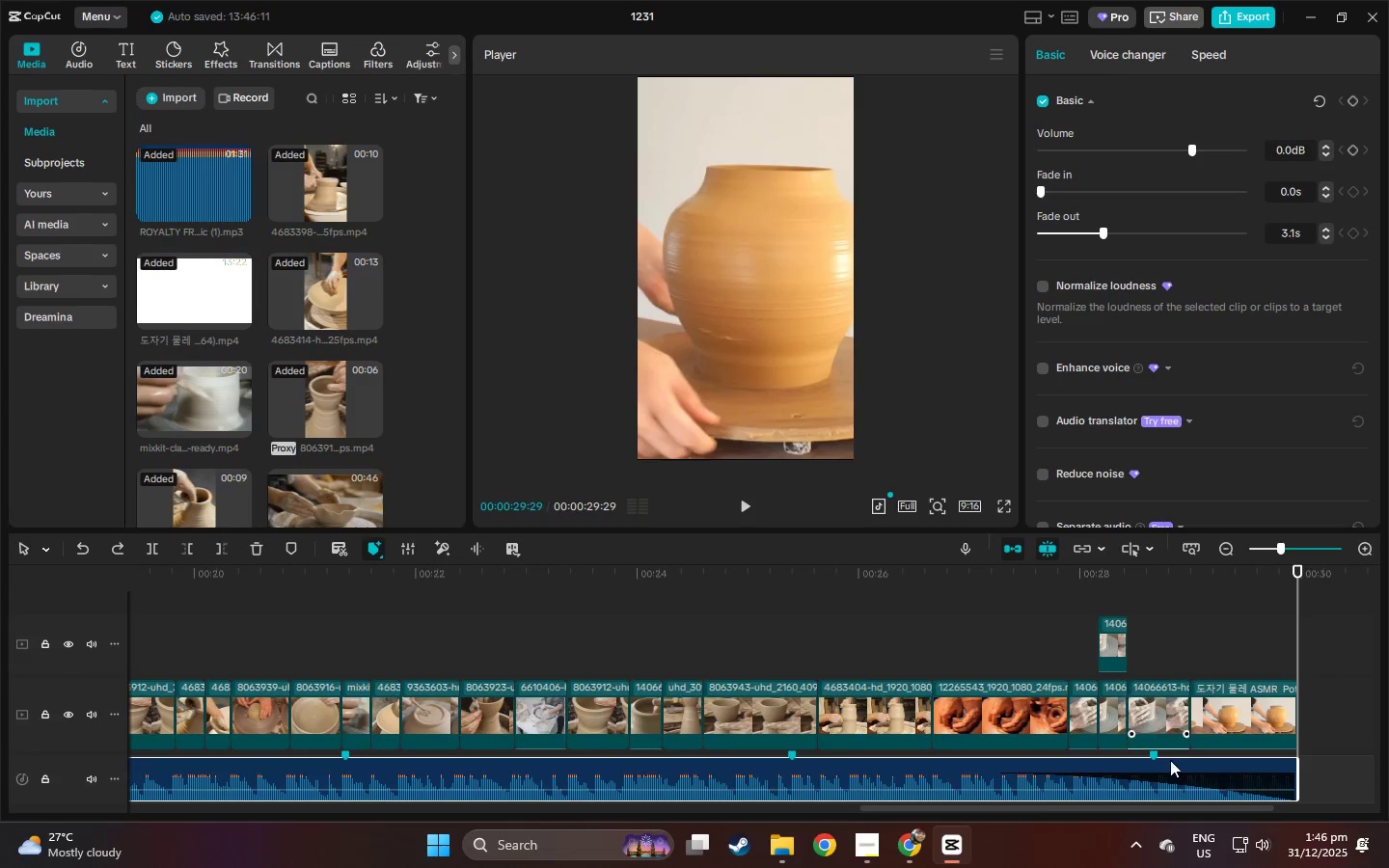 
left_click([1202, 769])
 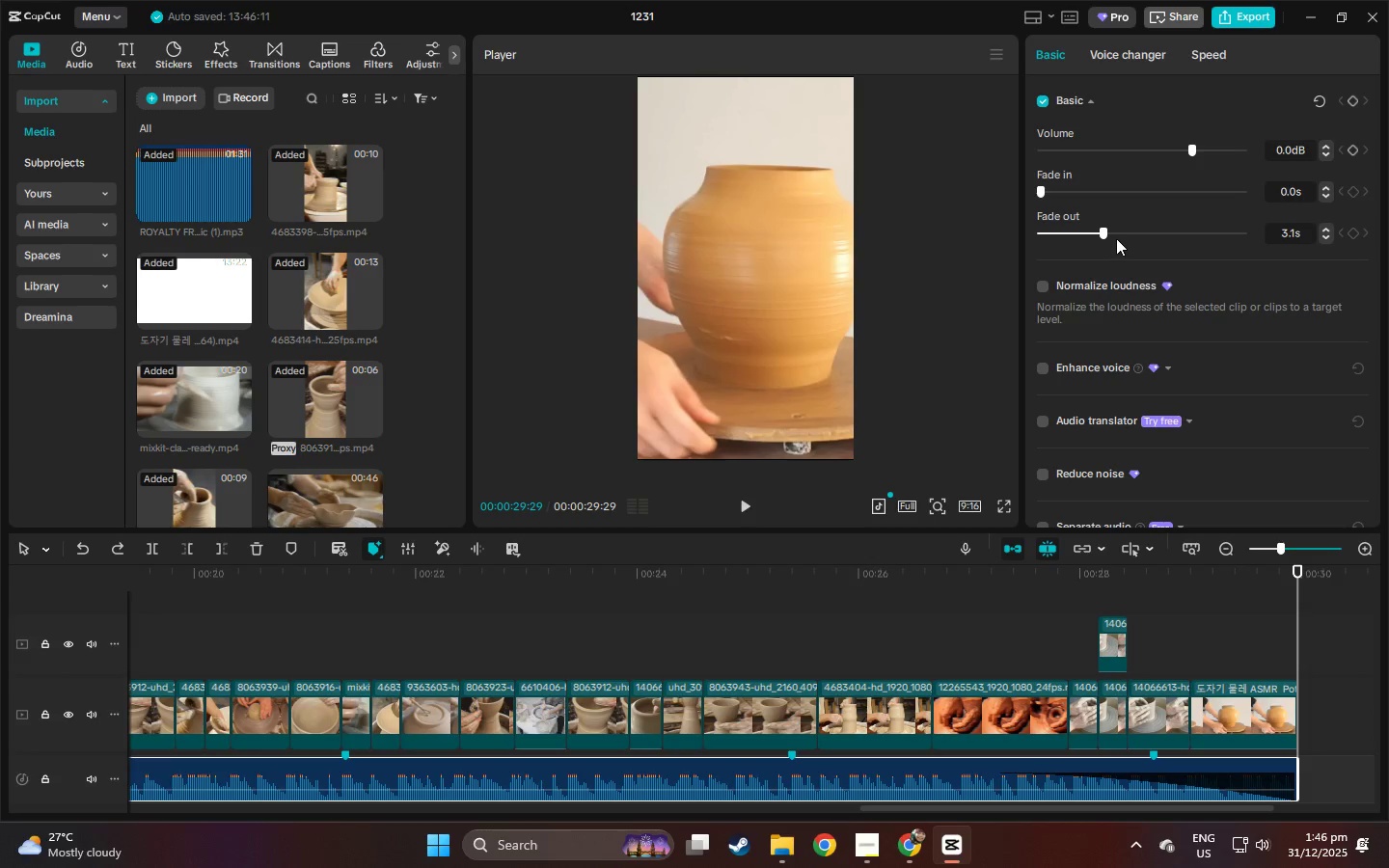 
left_click_drag(start_coordinate=[1098, 235], to_coordinate=[1049, 231])
 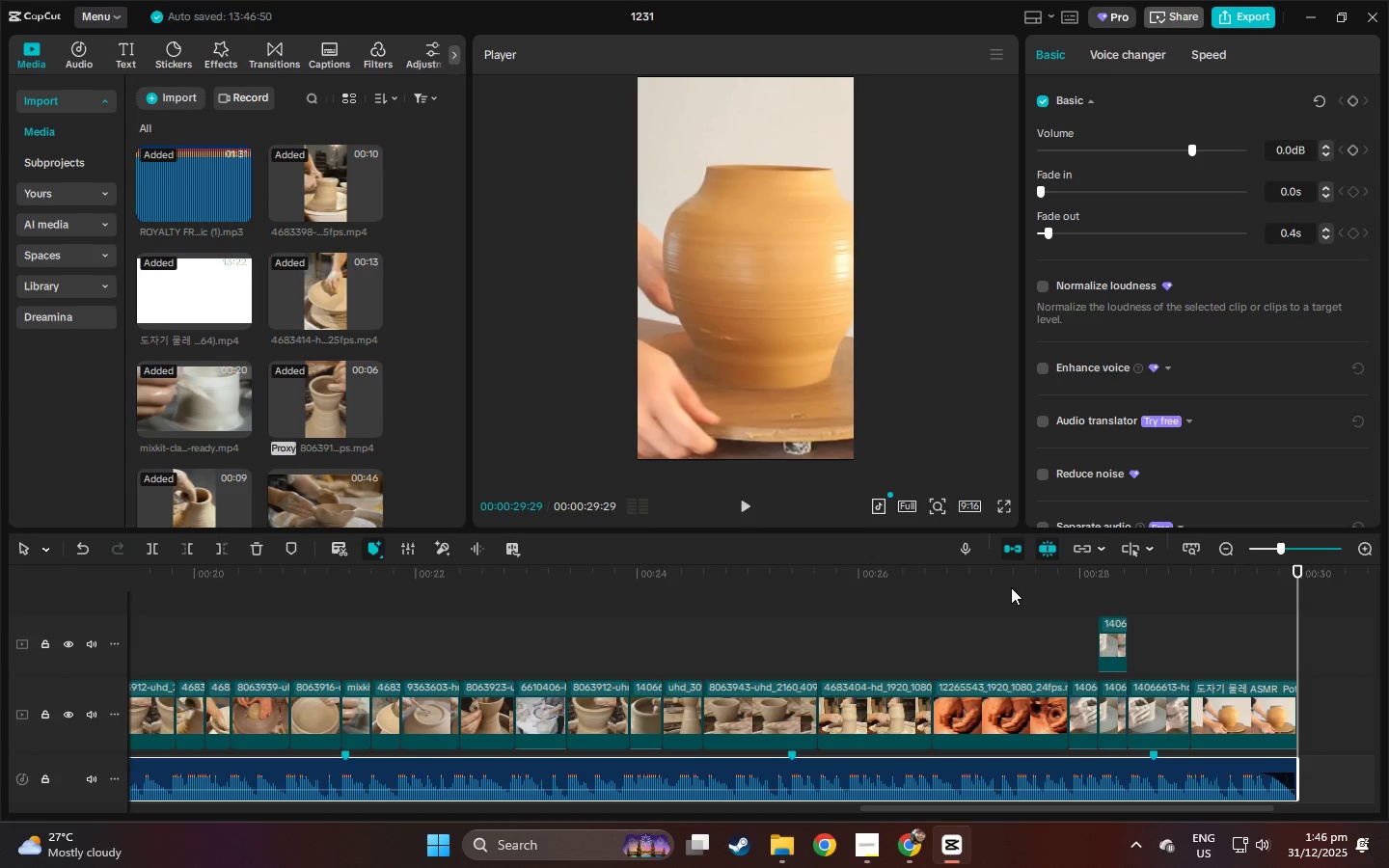 
left_click([1002, 575])
 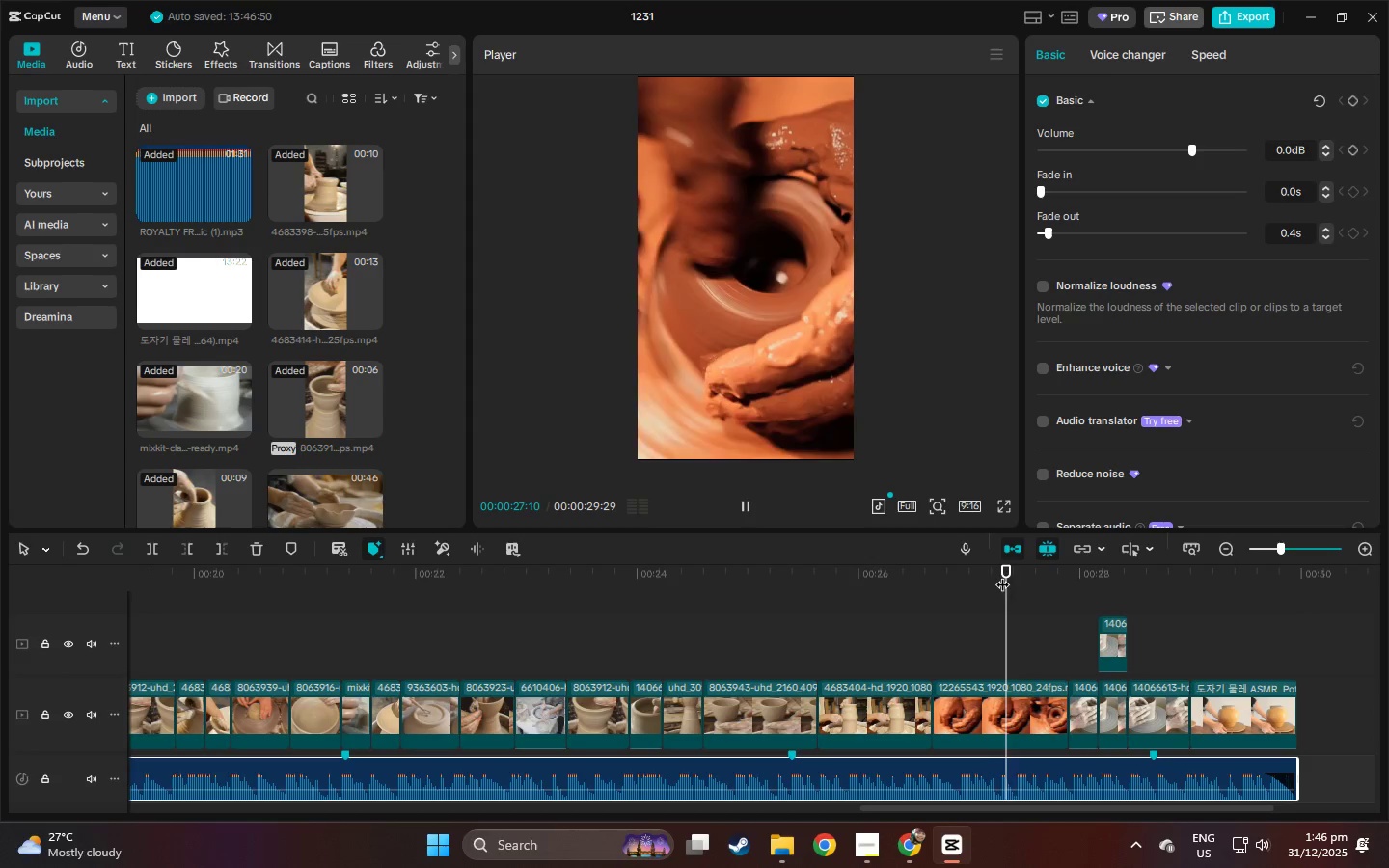 
key(Space)
 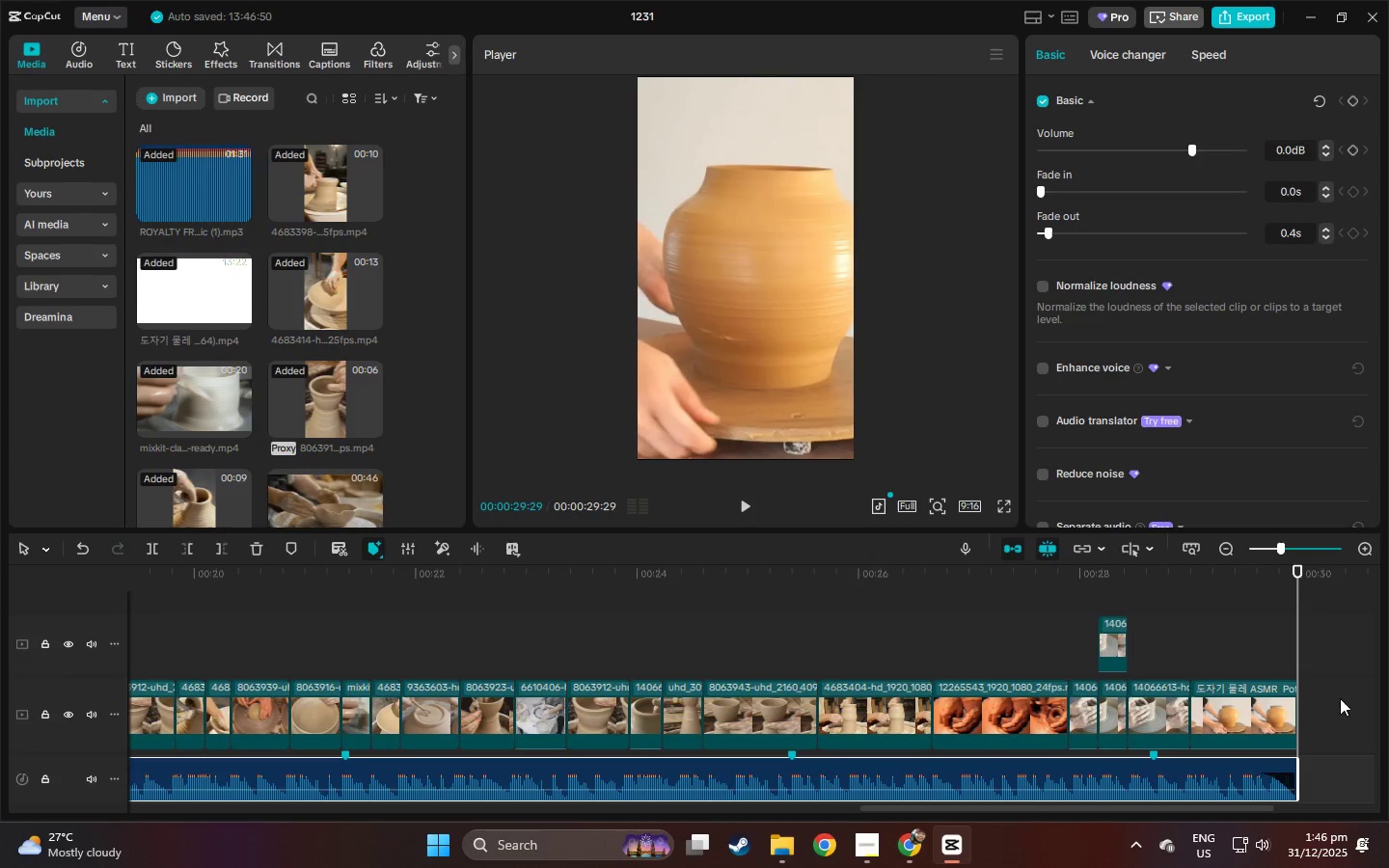 
scroll: coordinate [1314, 732], scroll_direction: down, amount: 1.0
 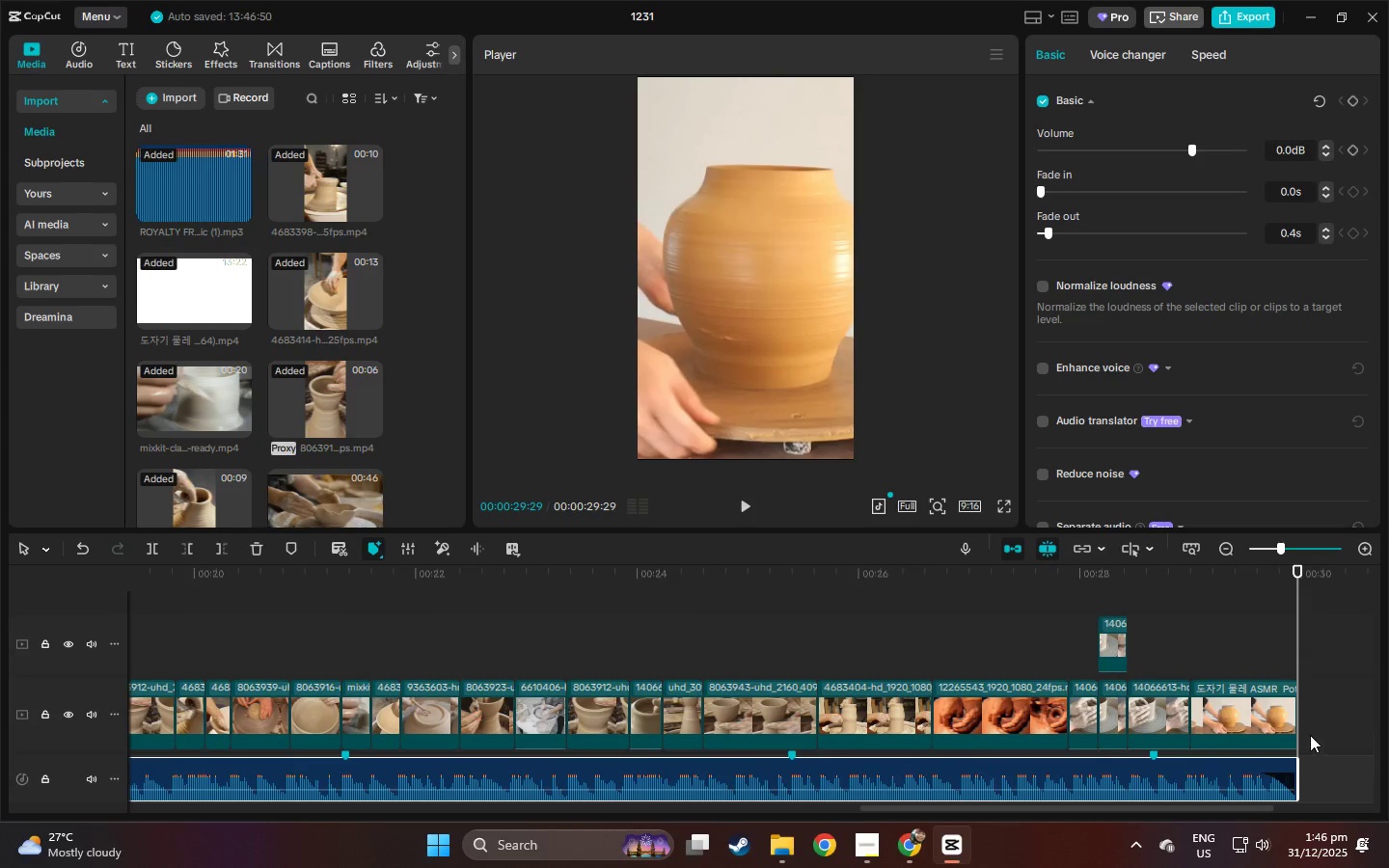 
scroll: coordinate [1311, 738], scroll_direction: up, amount: 1.0
 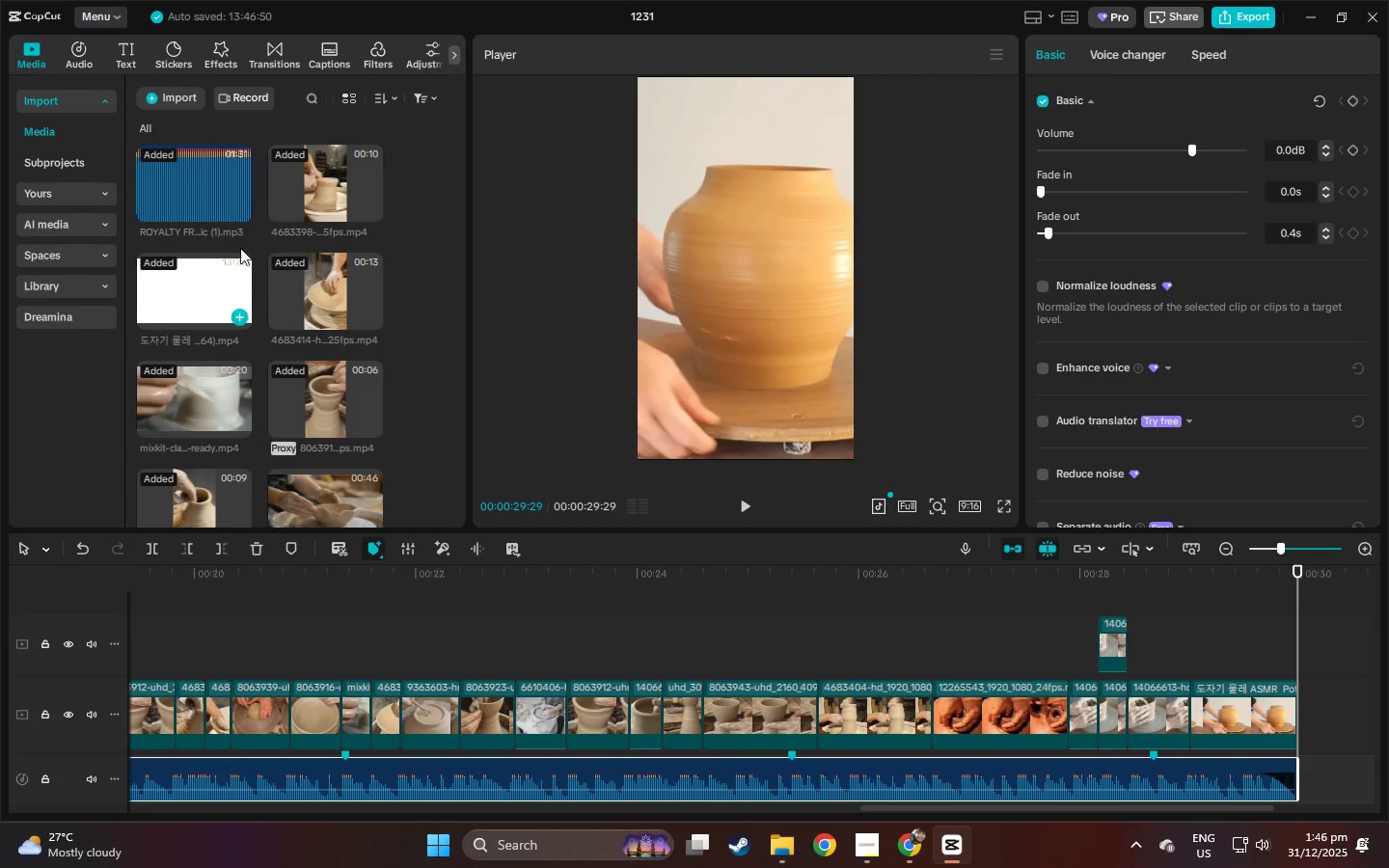 
left_click_drag(start_coordinate=[209, 197], to_coordinate=[1069, 727])
 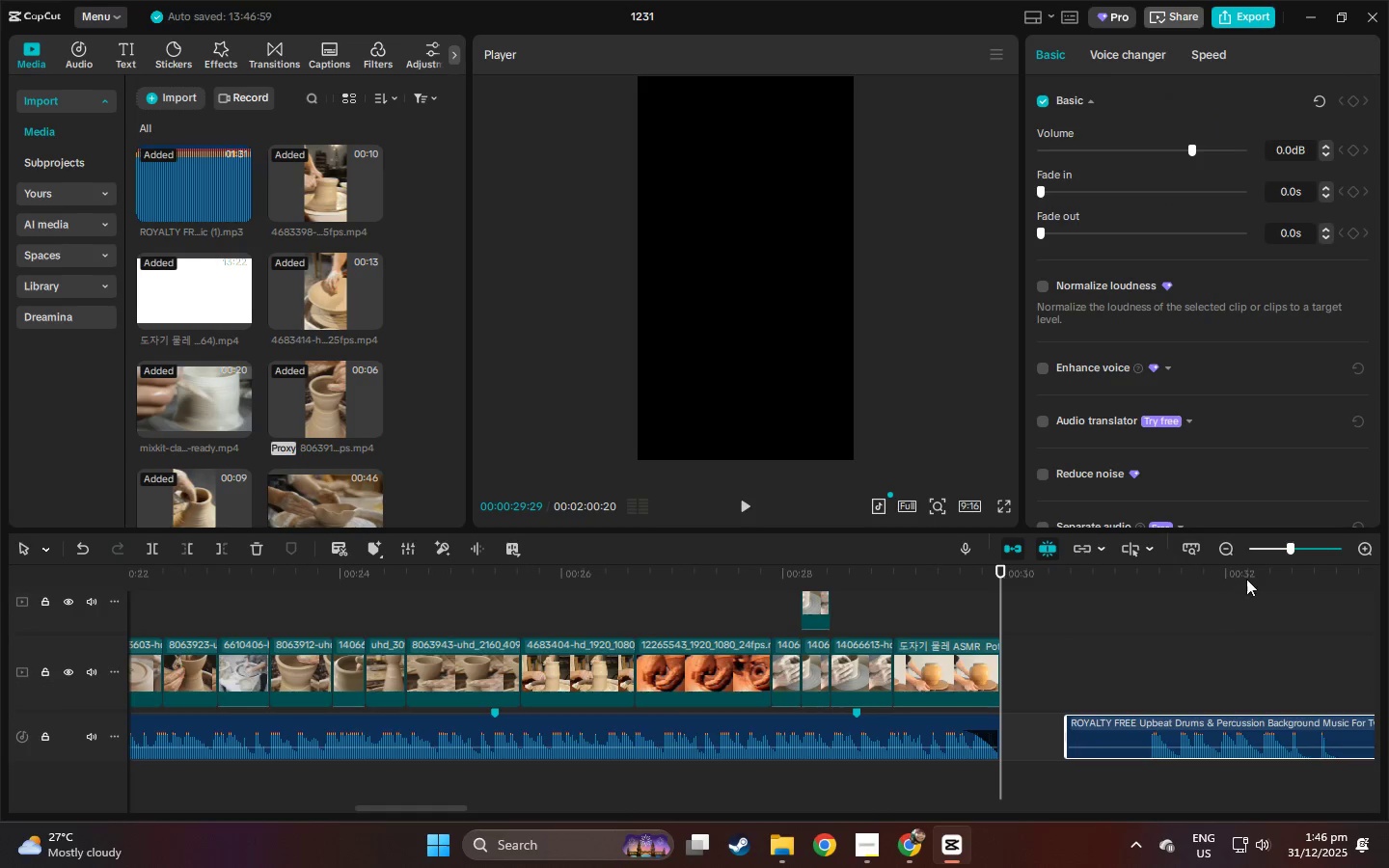 
left_click_drag(start_coordinate=[1246, 579], to_coordinate=[1282, 600])
 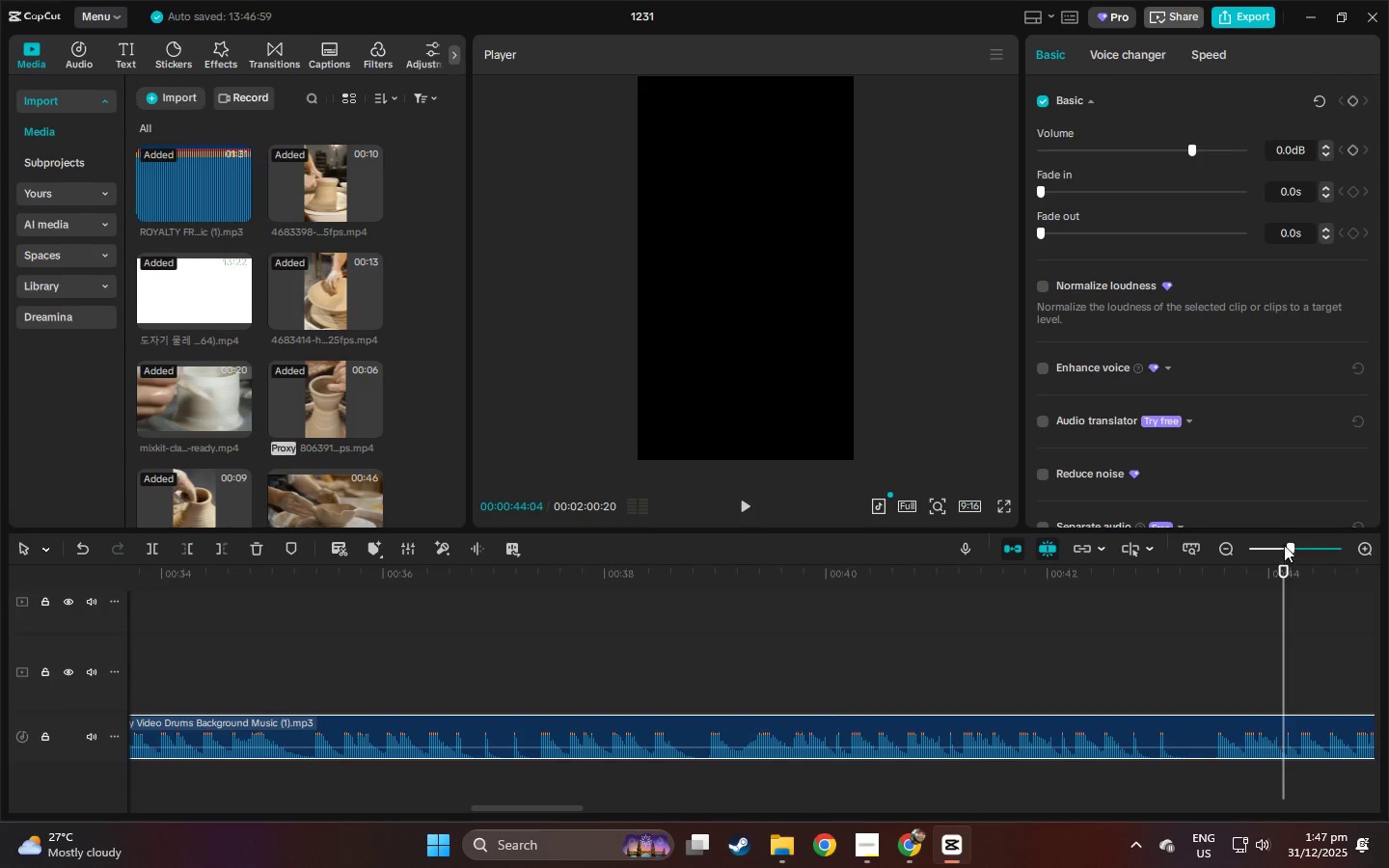 
left_click_drag(start_coordinate=[1284, 545], to_coordinate=[1263, 552])
 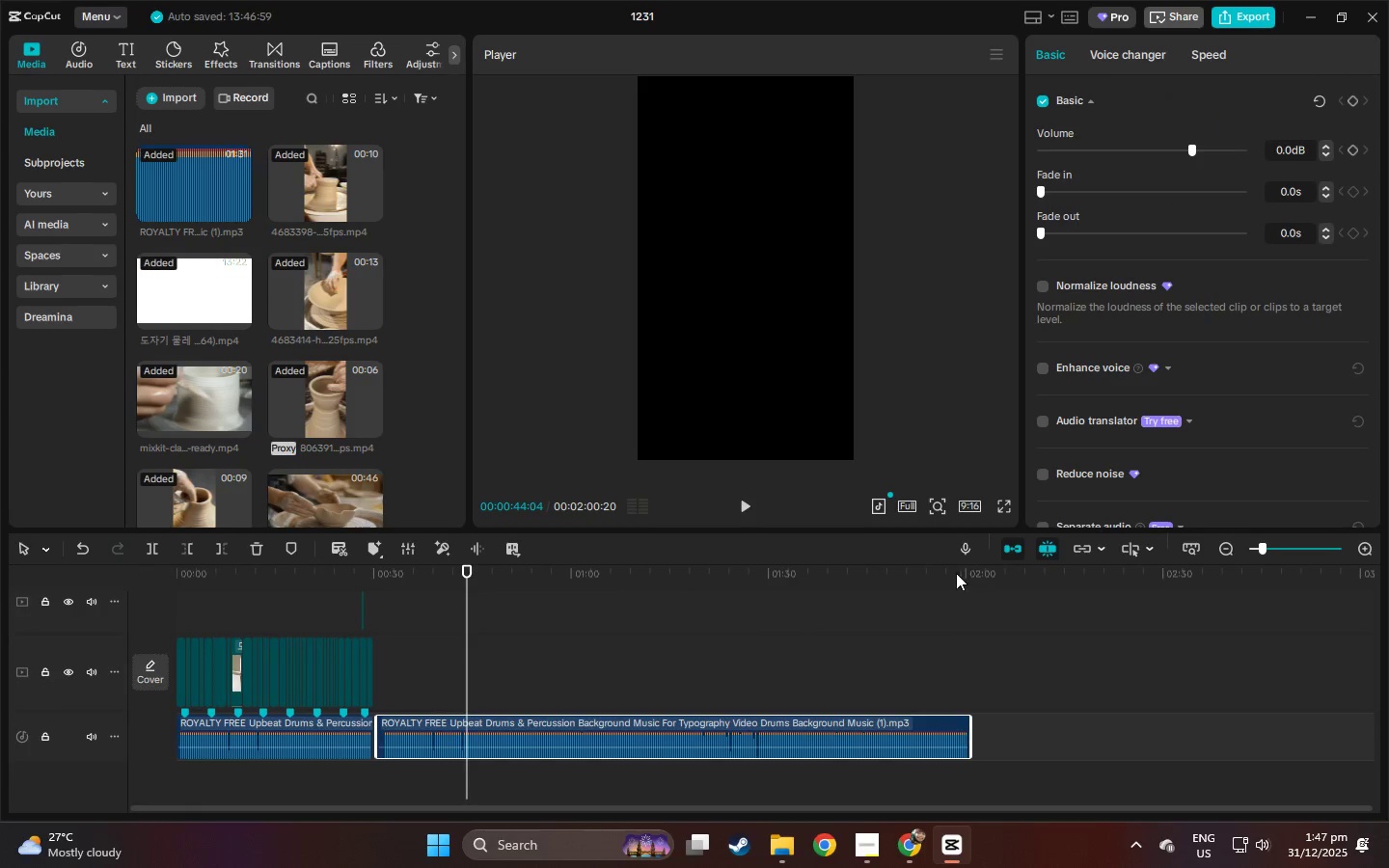 
left_click_drag(start_coordinate=[956, 573], to_coordinate=[962, 573])
 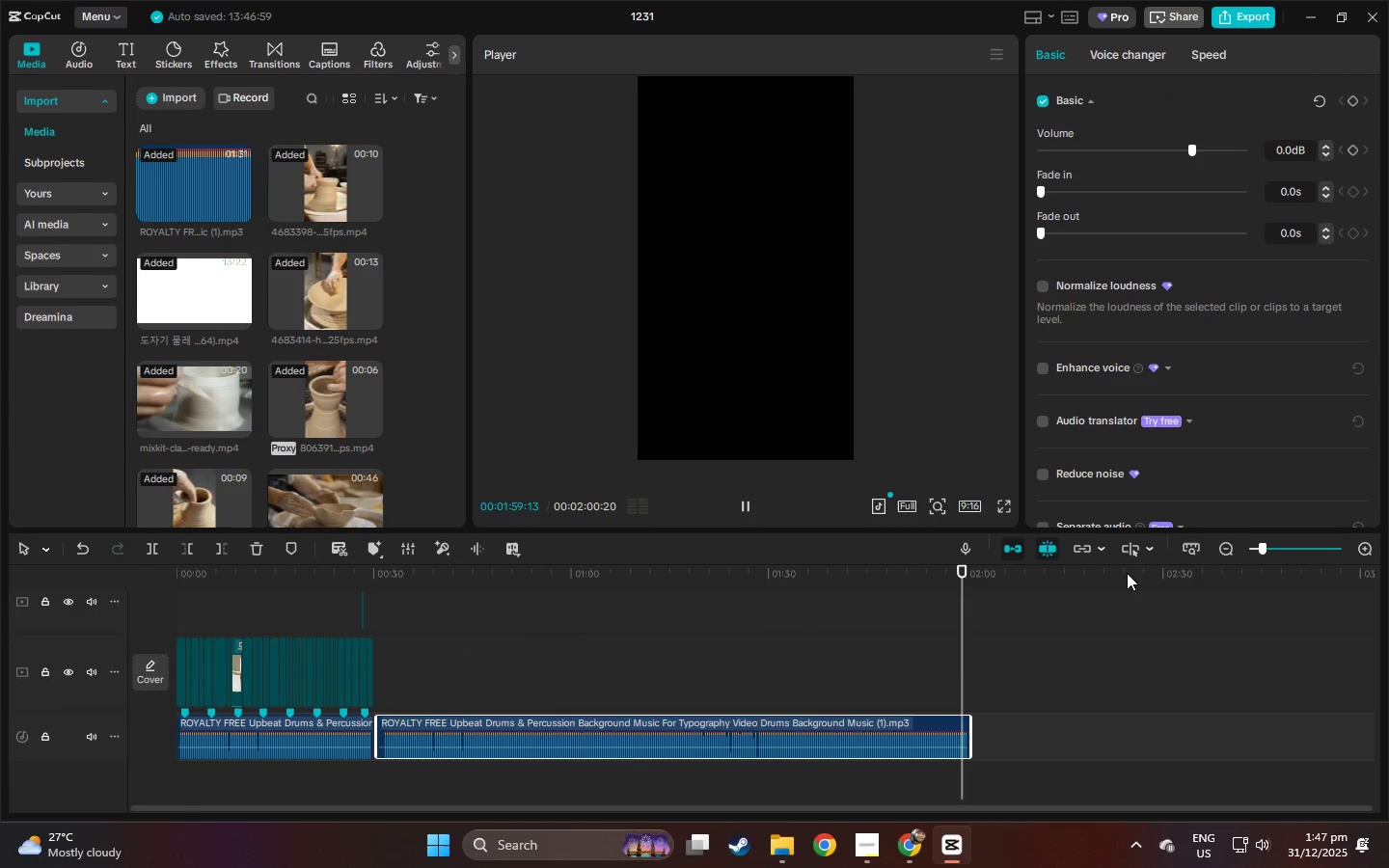 
key(Space)
 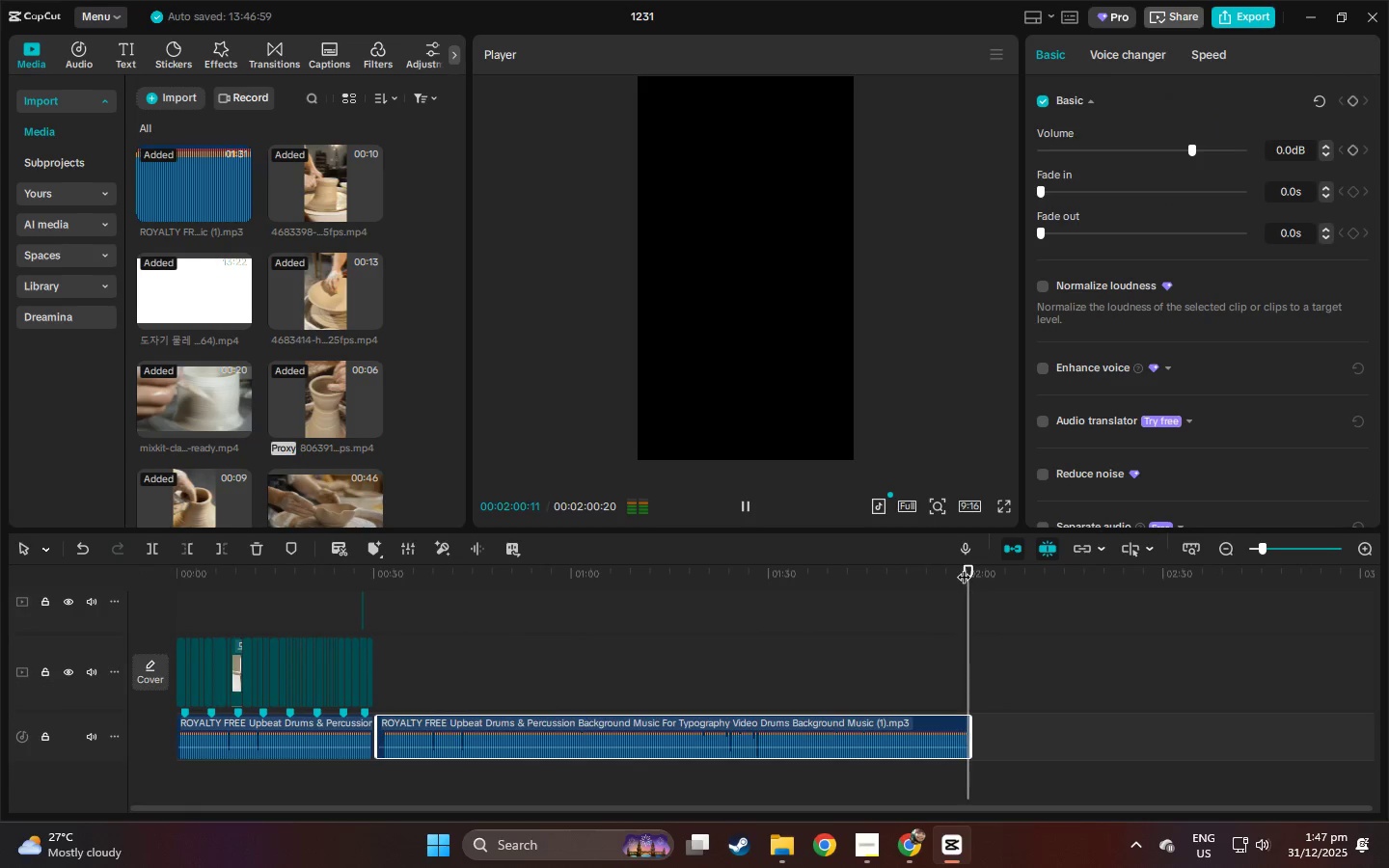 
left_click_drag(start_coordinate=[968, 567], to_coordinate=[962, 568])
 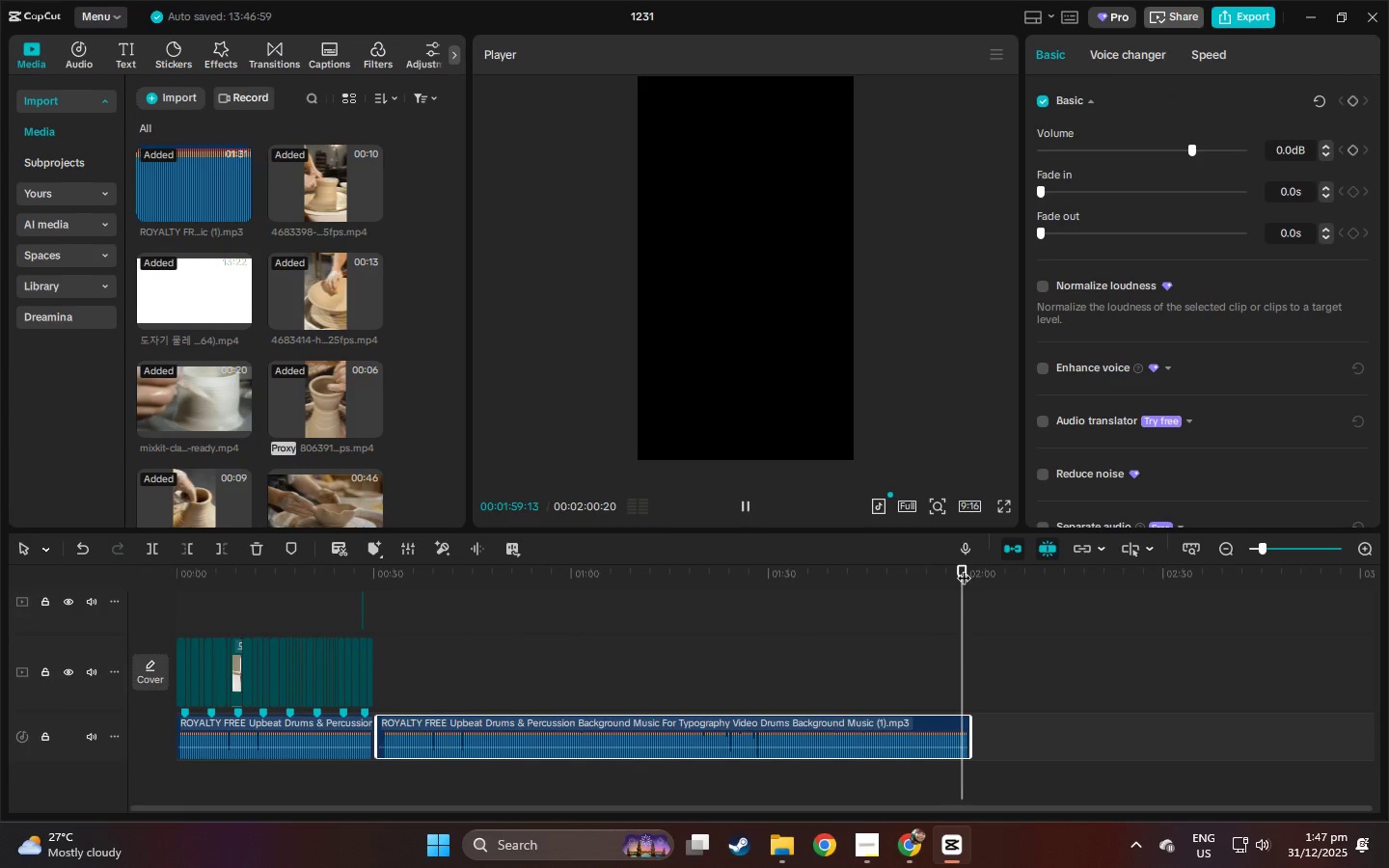 
key(Space)
 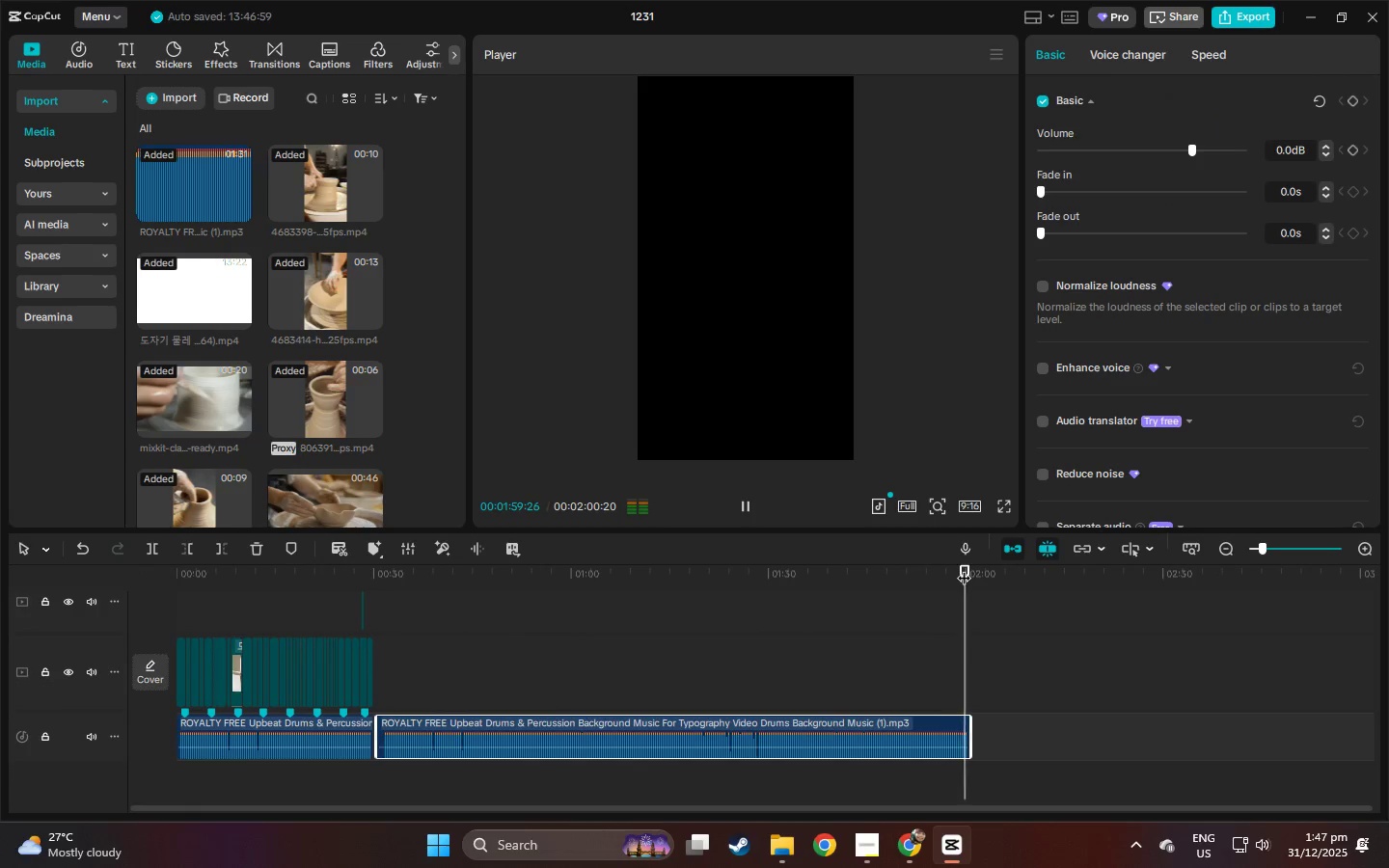 
key(Space)
 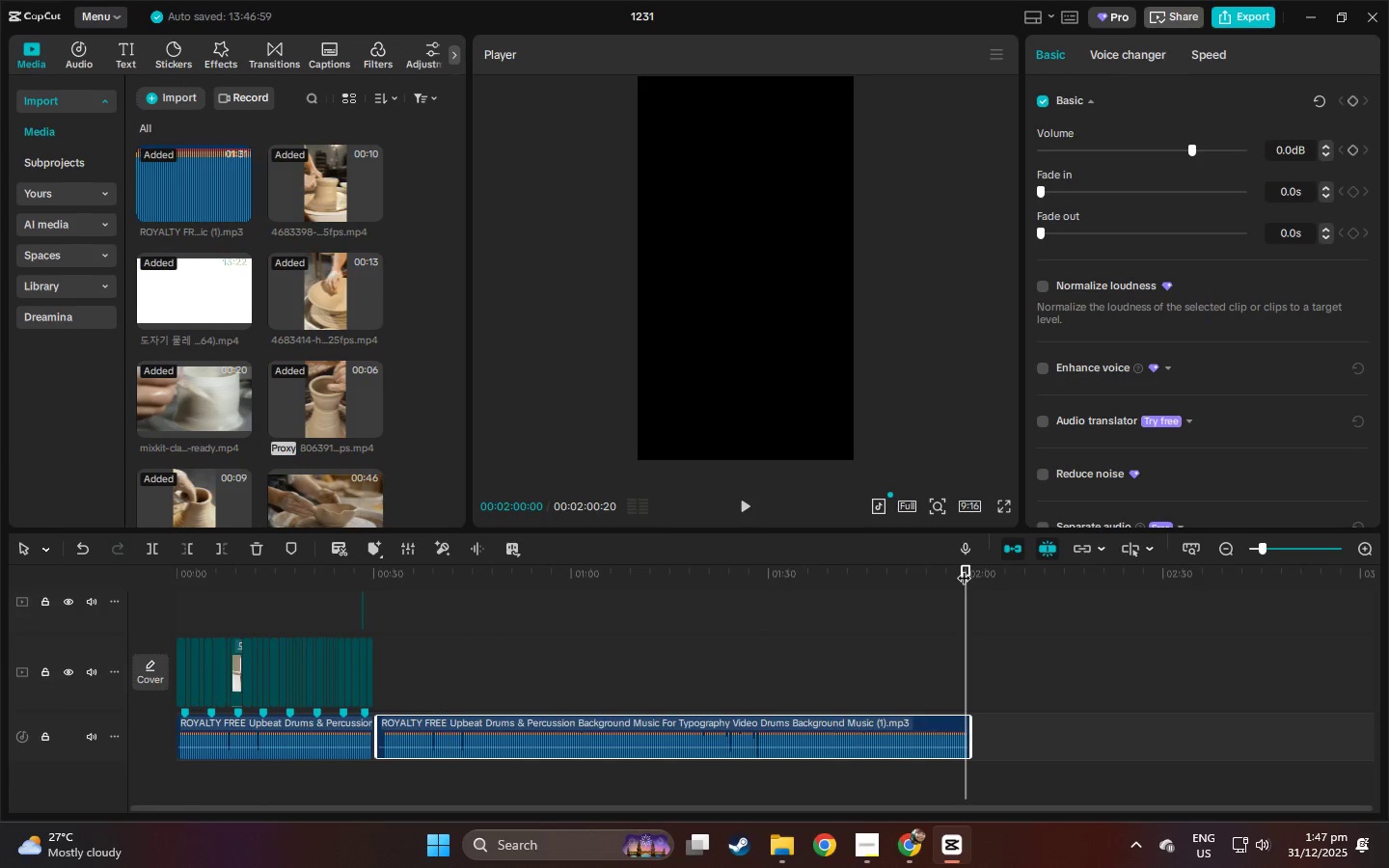 
key(Control+ControlLeft)
 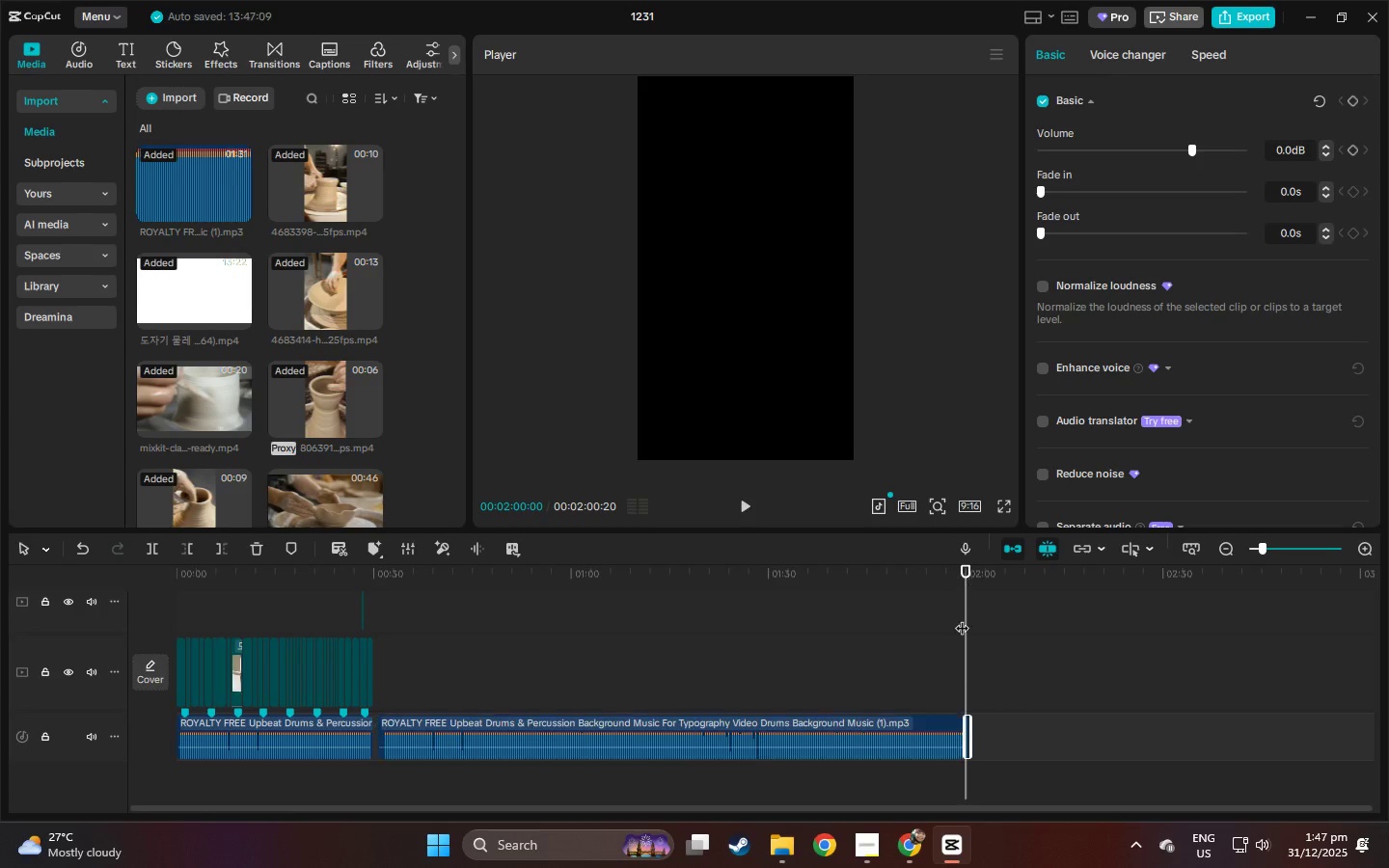 
key(Control+B)
 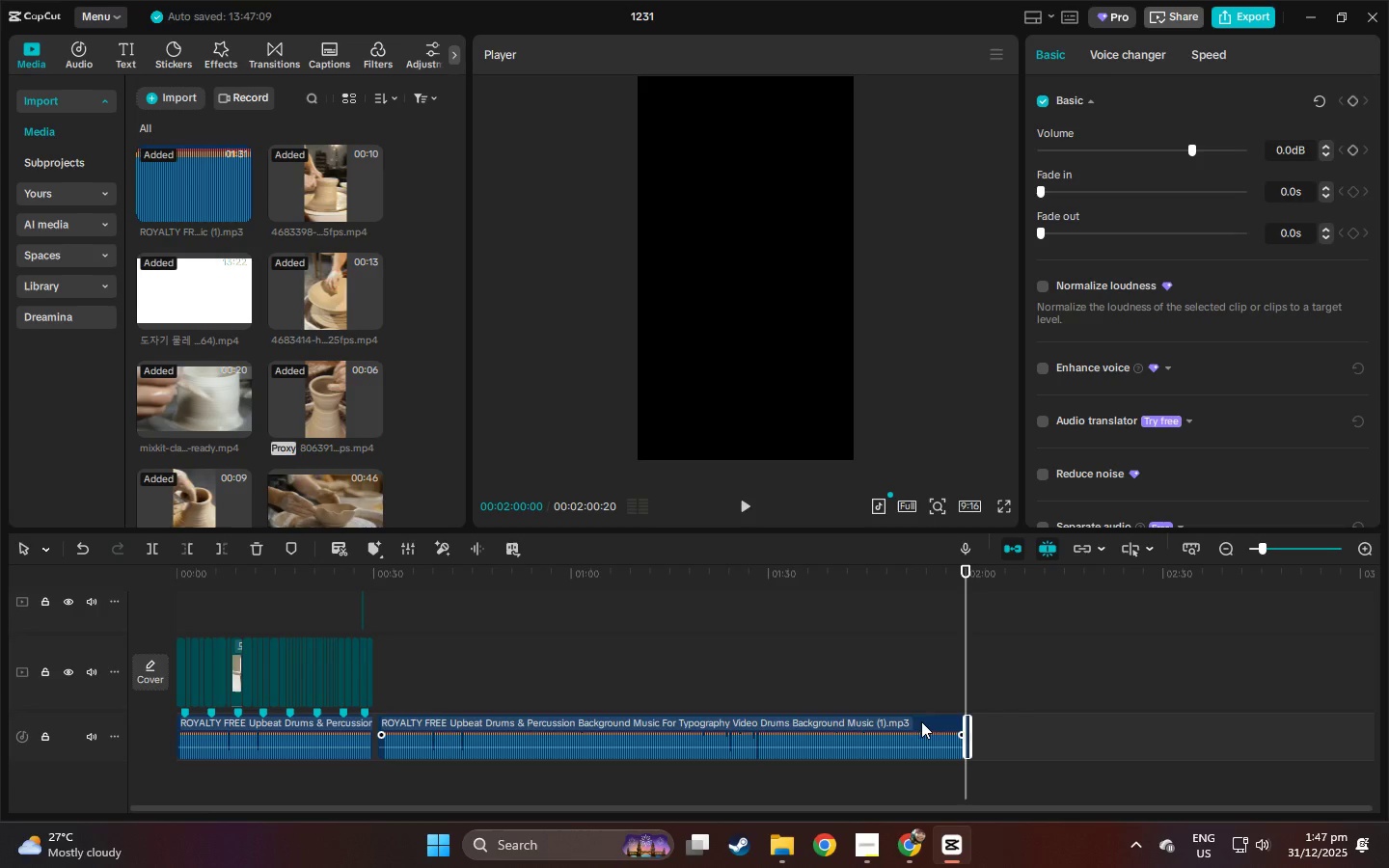 
left_click([910, 730])
 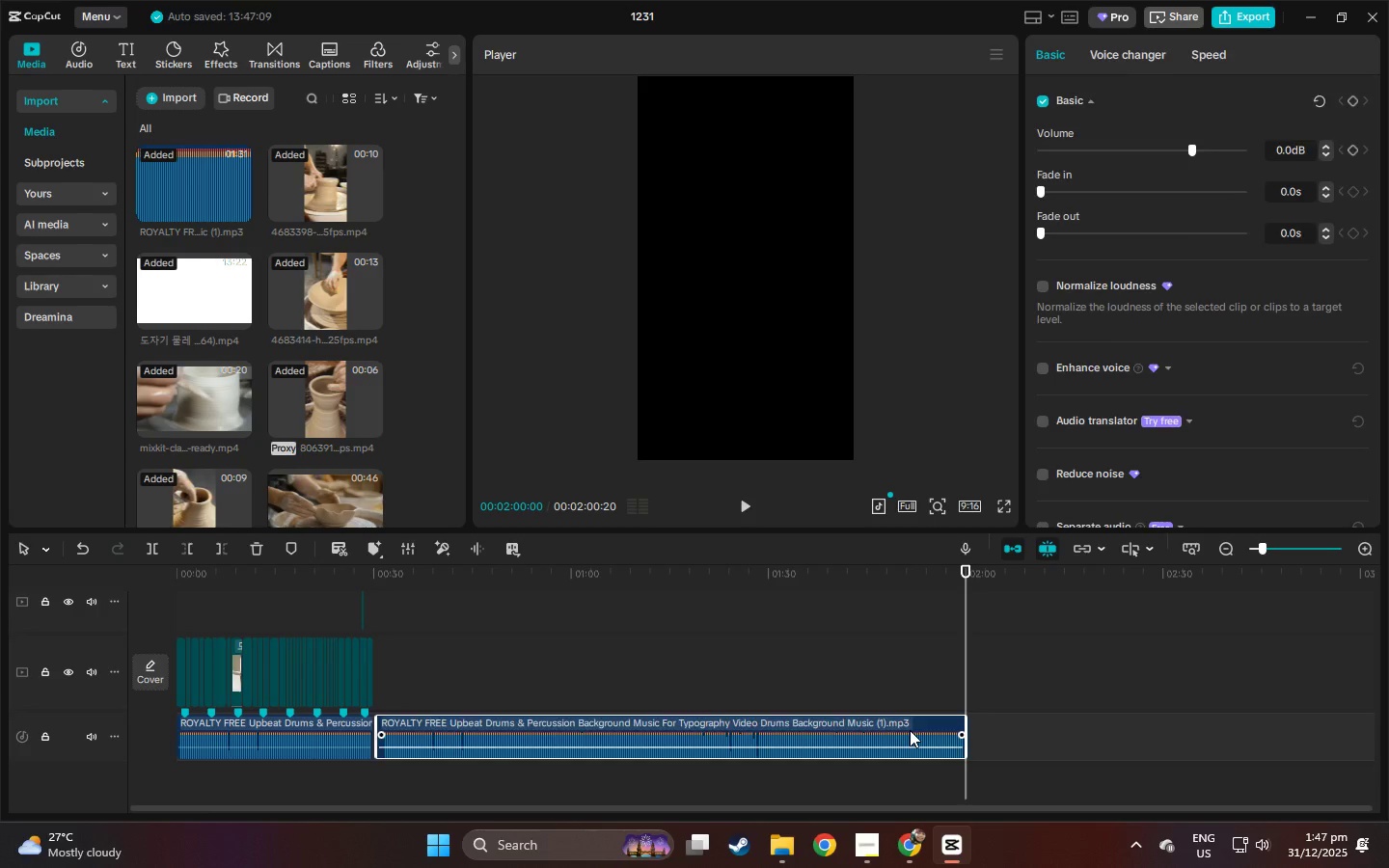 
key(Delete)
 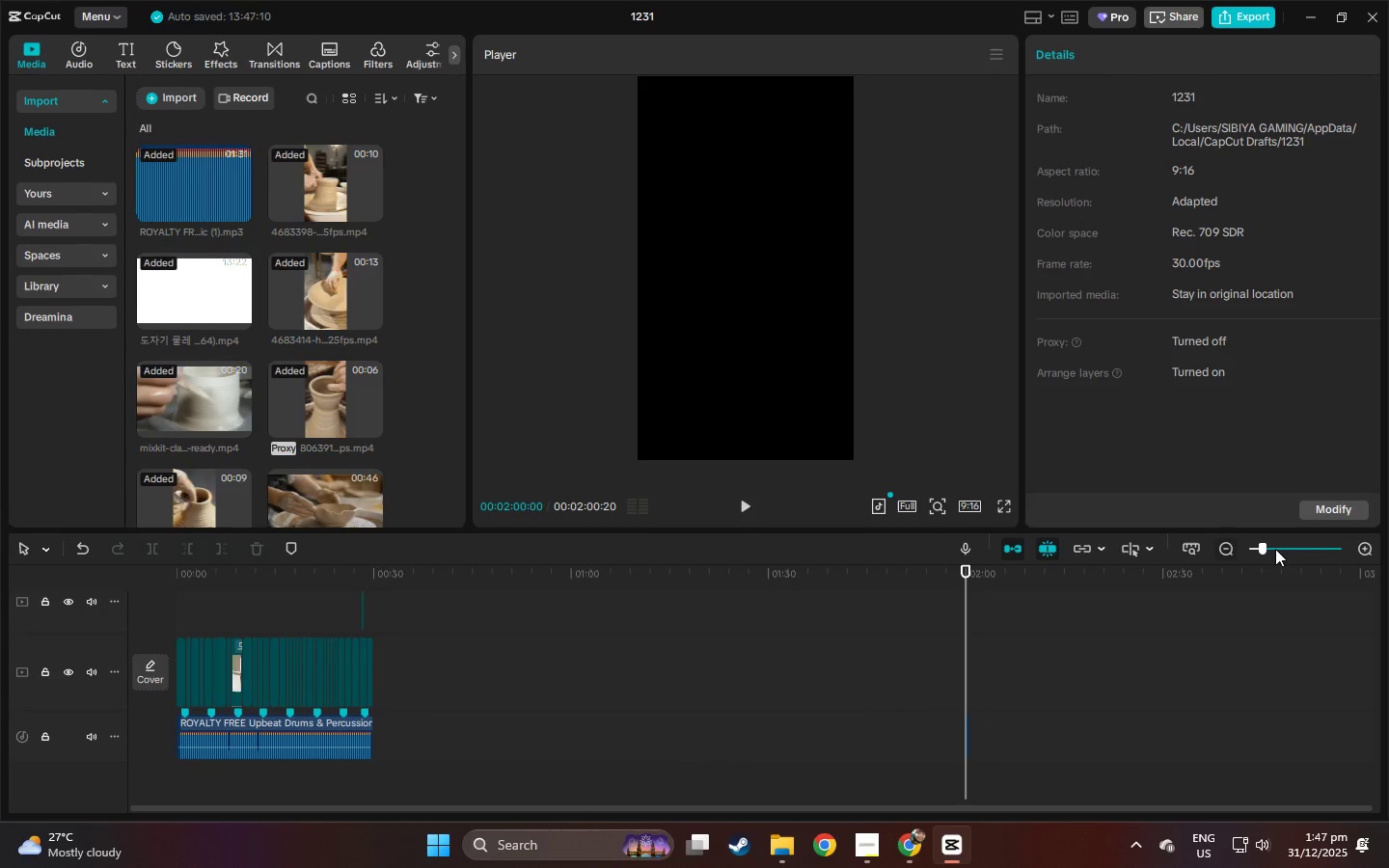 
left_click_drag(start_coordinate=[1266, 548], to_coordinate=[1295, 551])
 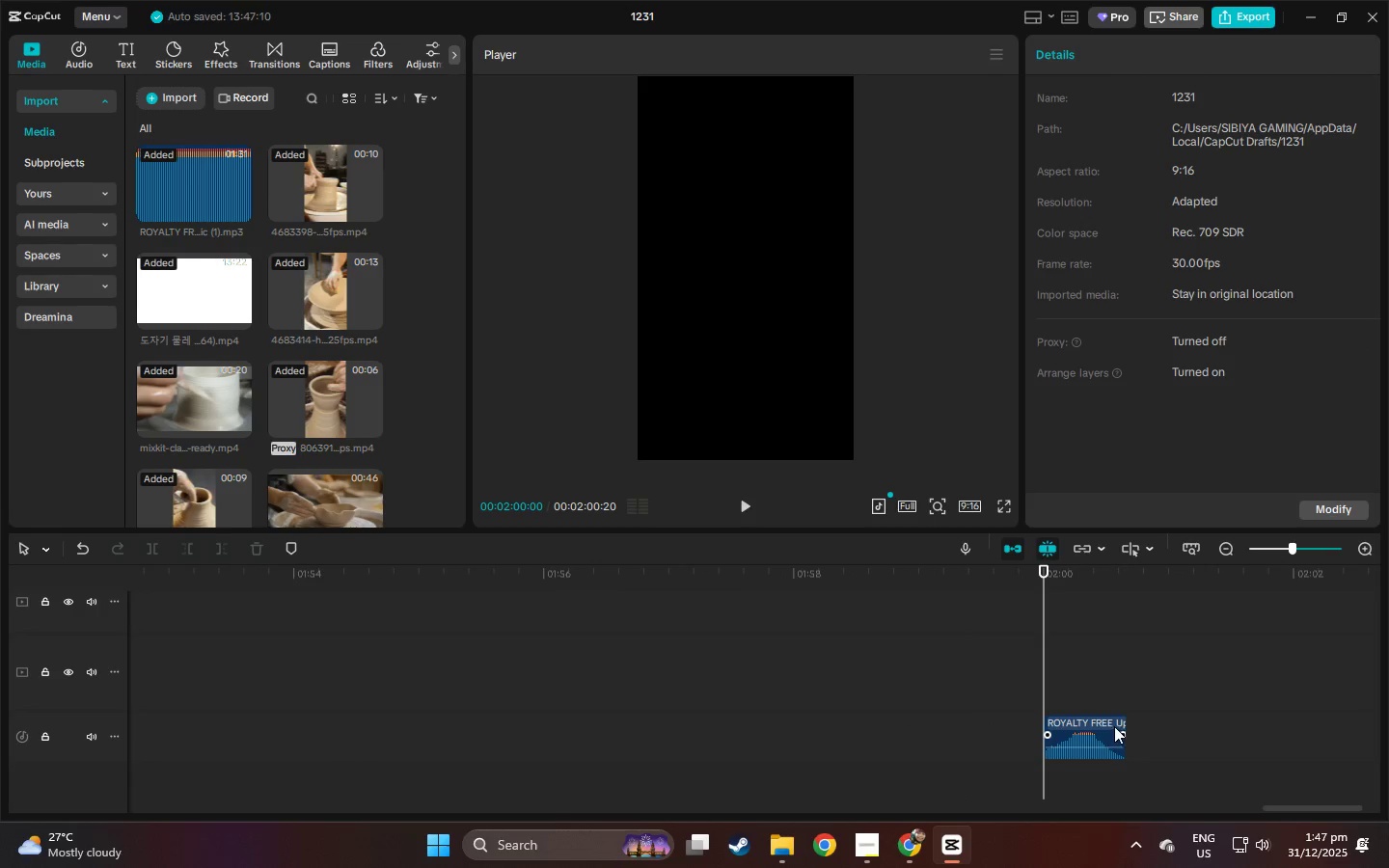 
left_click_drag(start_coordinate=[1110, 726], to_coordinate=[1170, 737])
 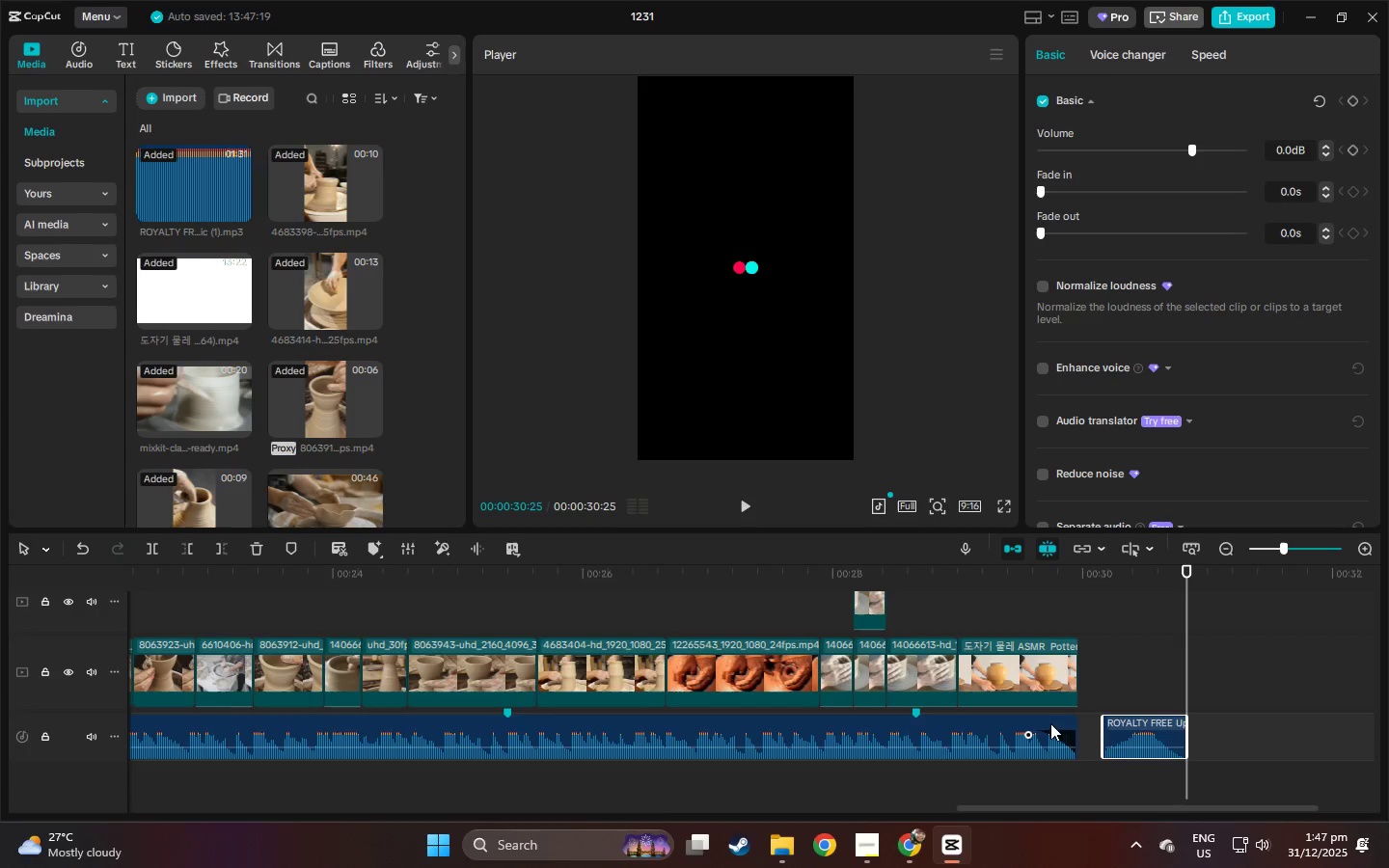 
left_click([1048, 722])
 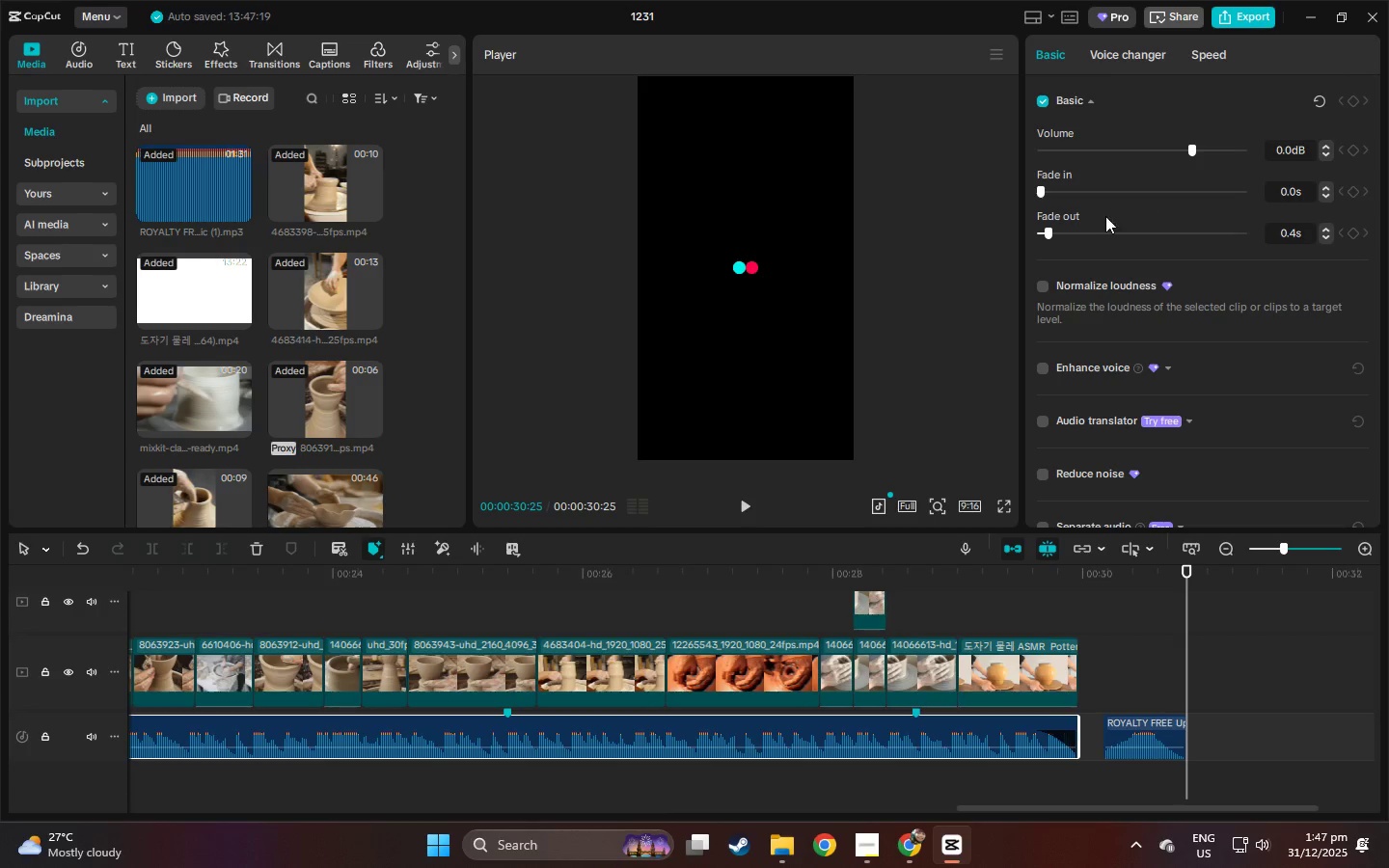 
left_click_drag(start_coordinate=[1051, 237], to_coordinate=[1014, 245])
 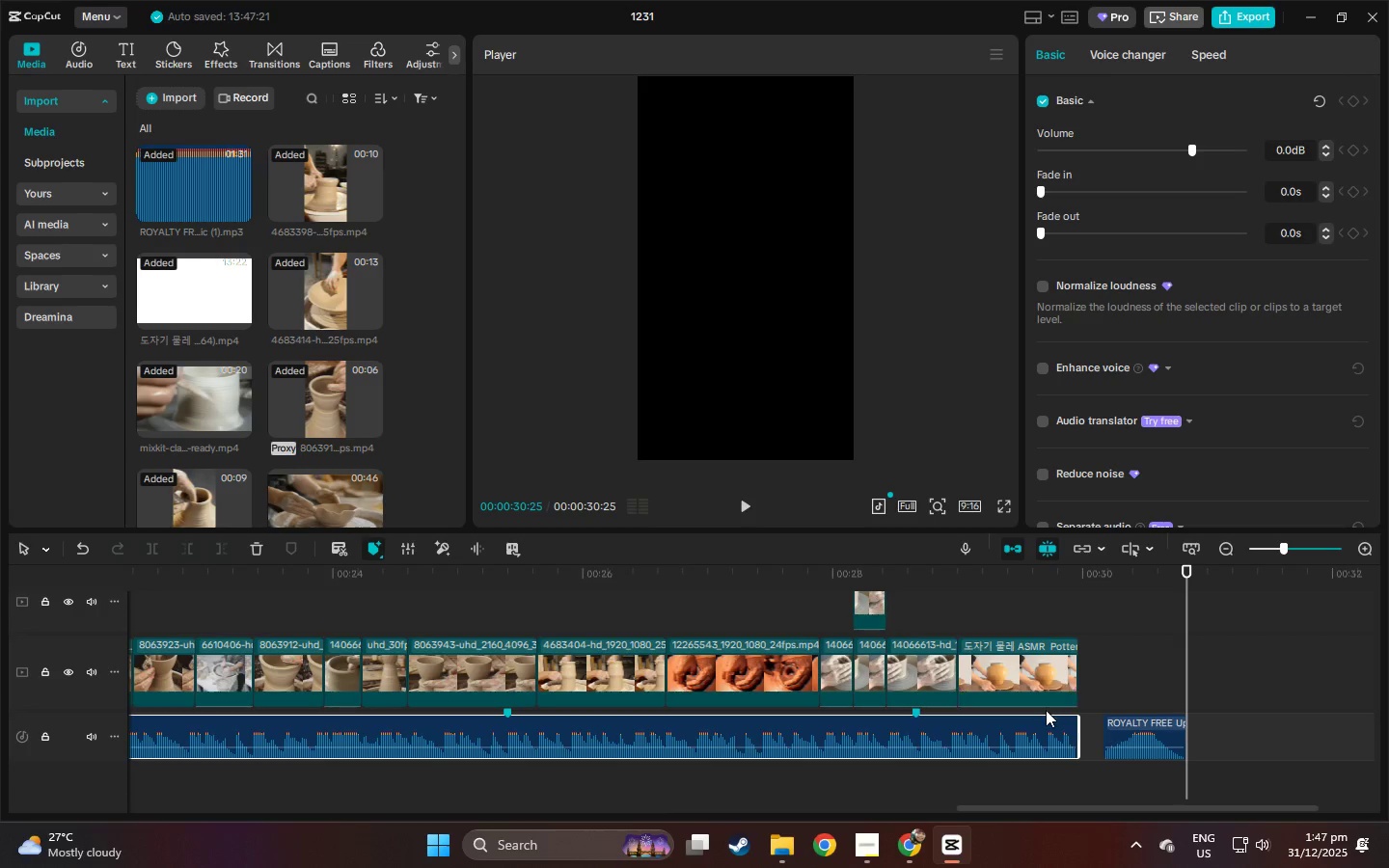 
left_click([1045, 711])
 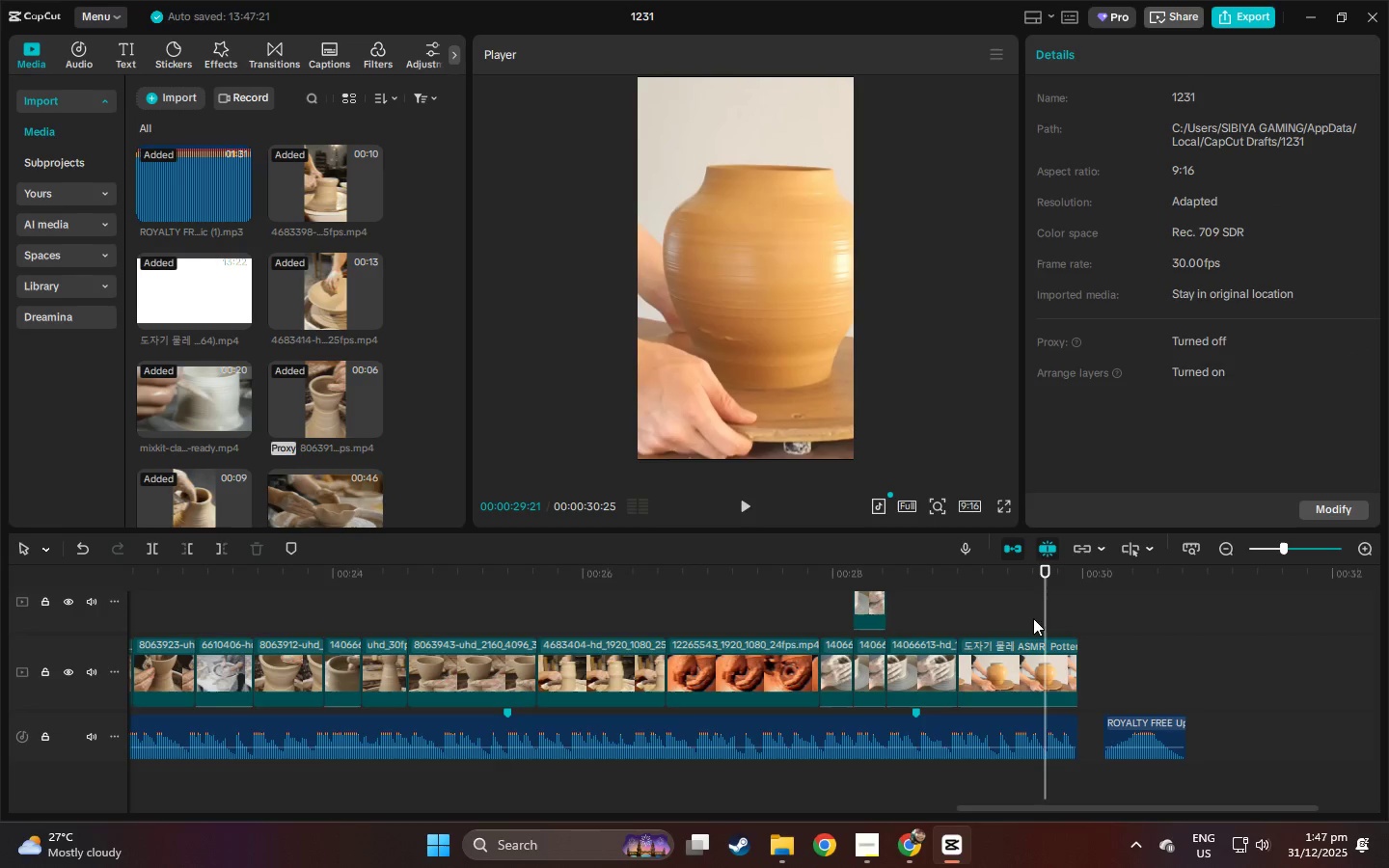 
left_click([1009, 589])
 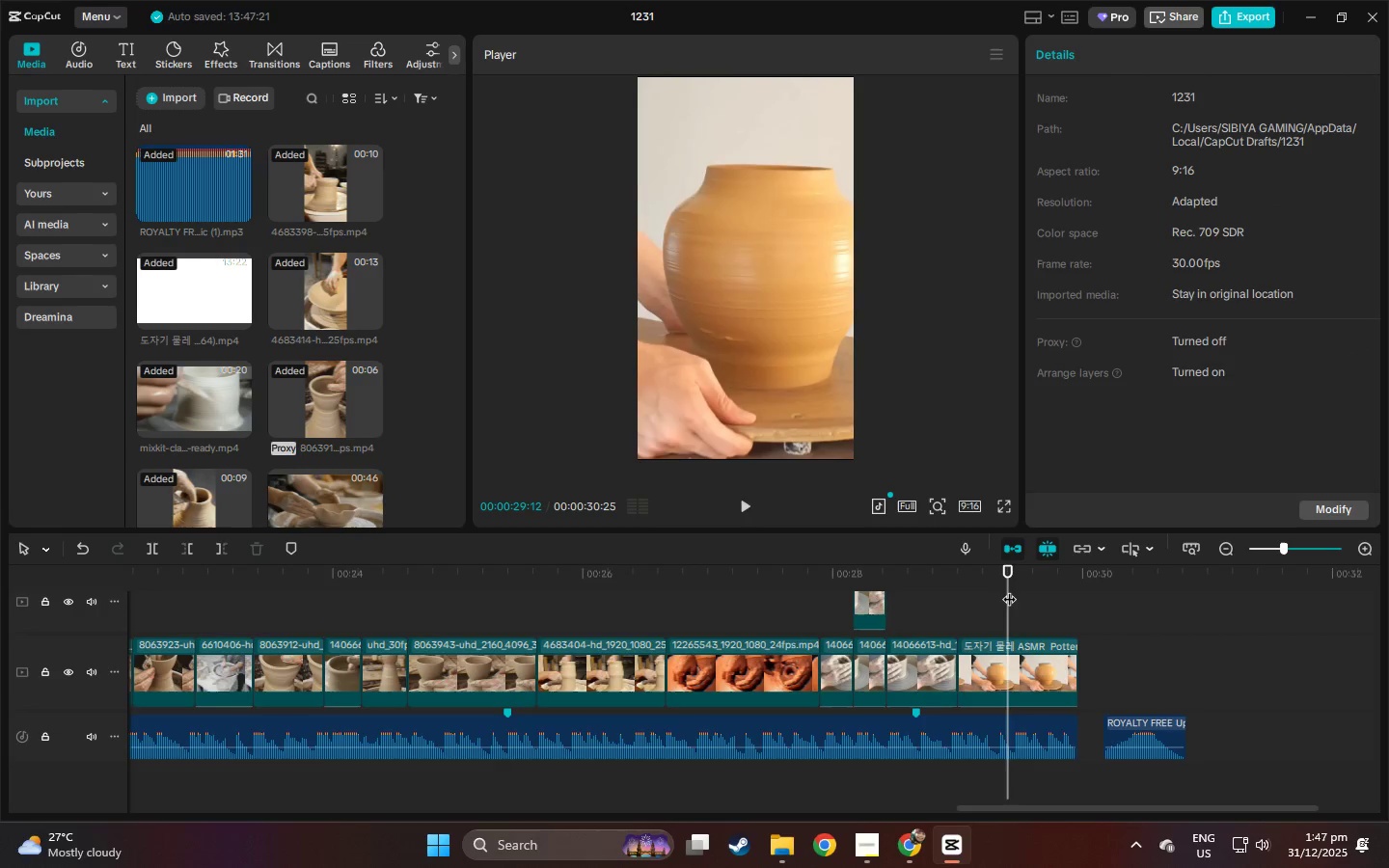 
key(Space)
 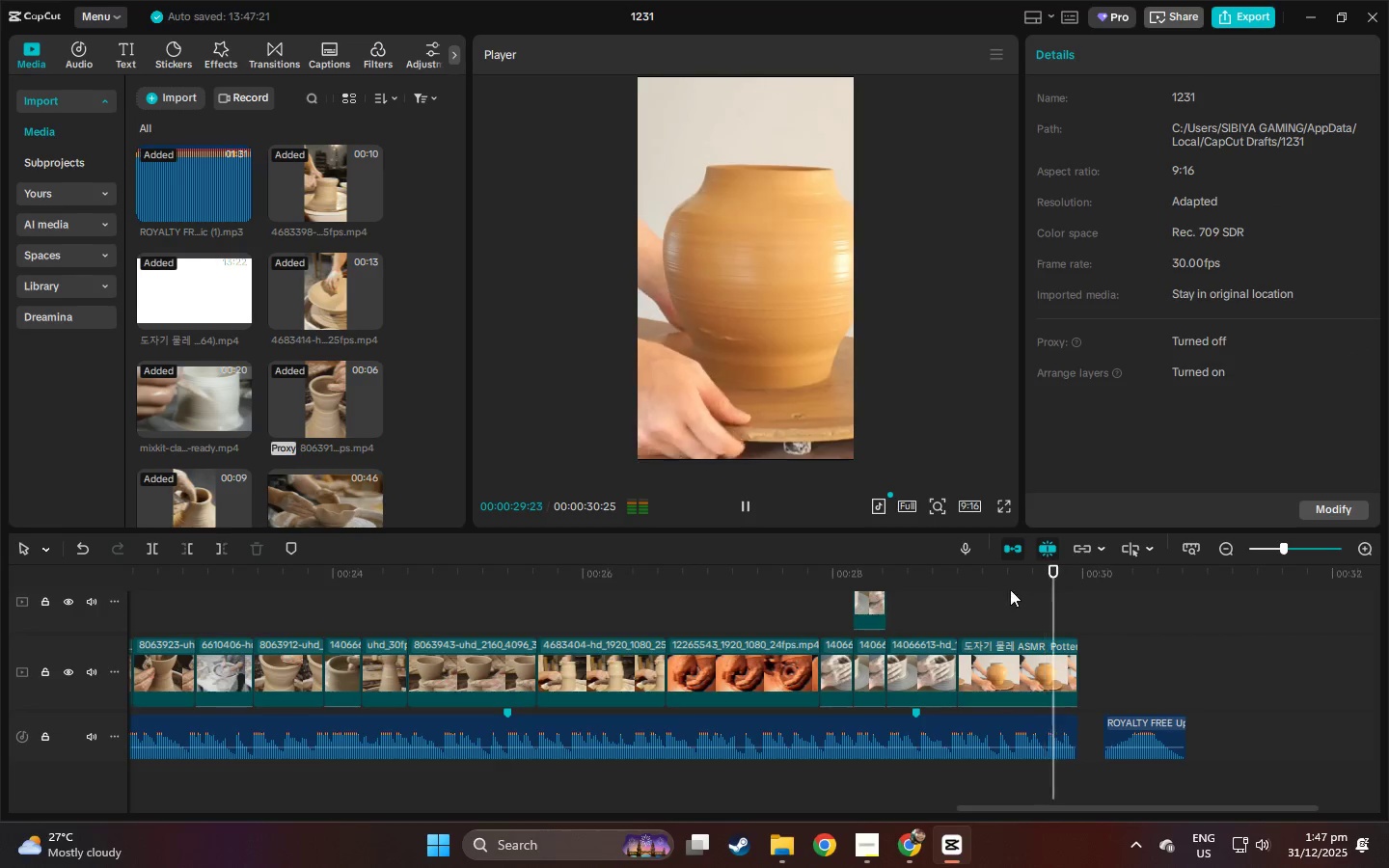 
key(Space)
 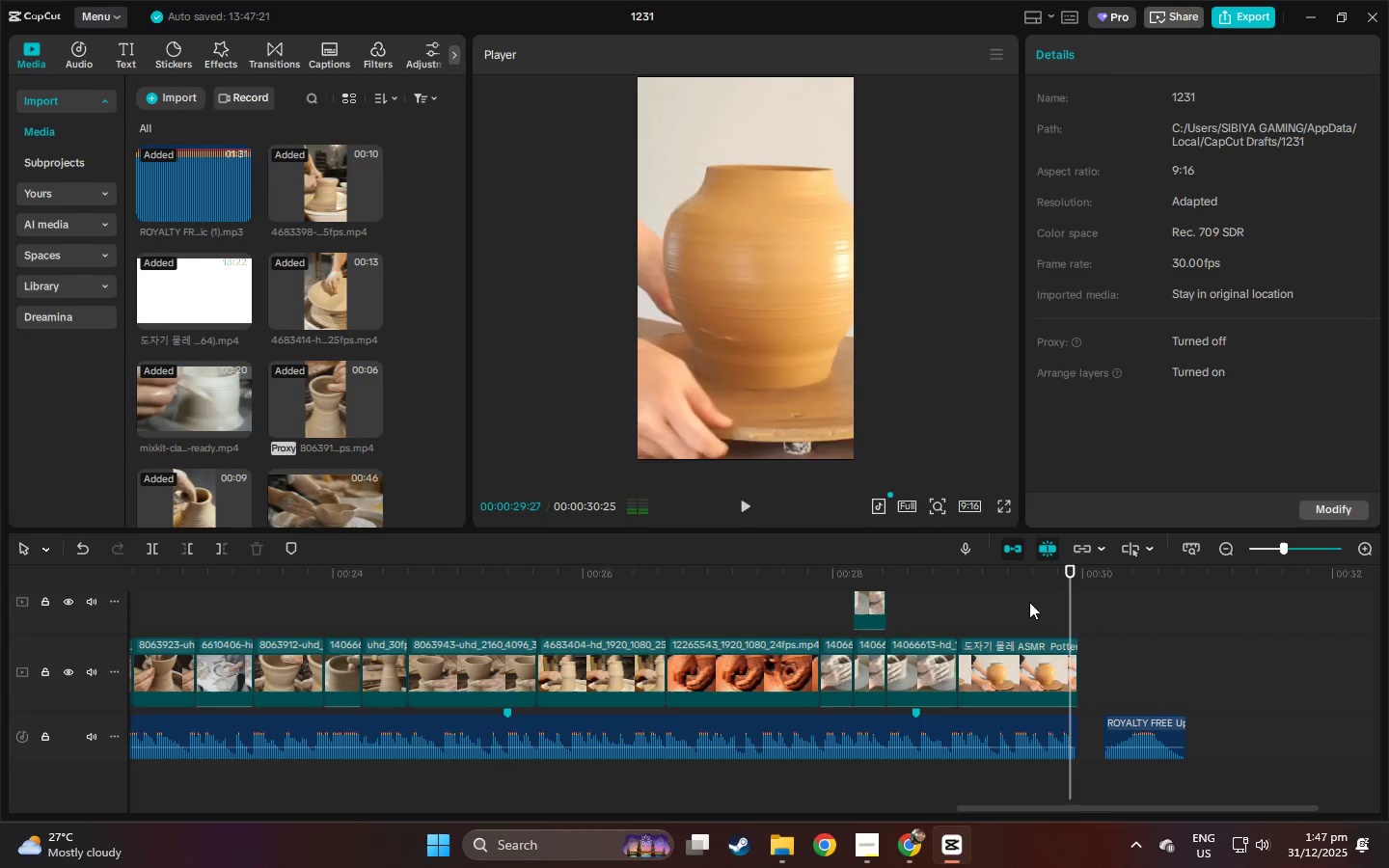 
key(Space)
 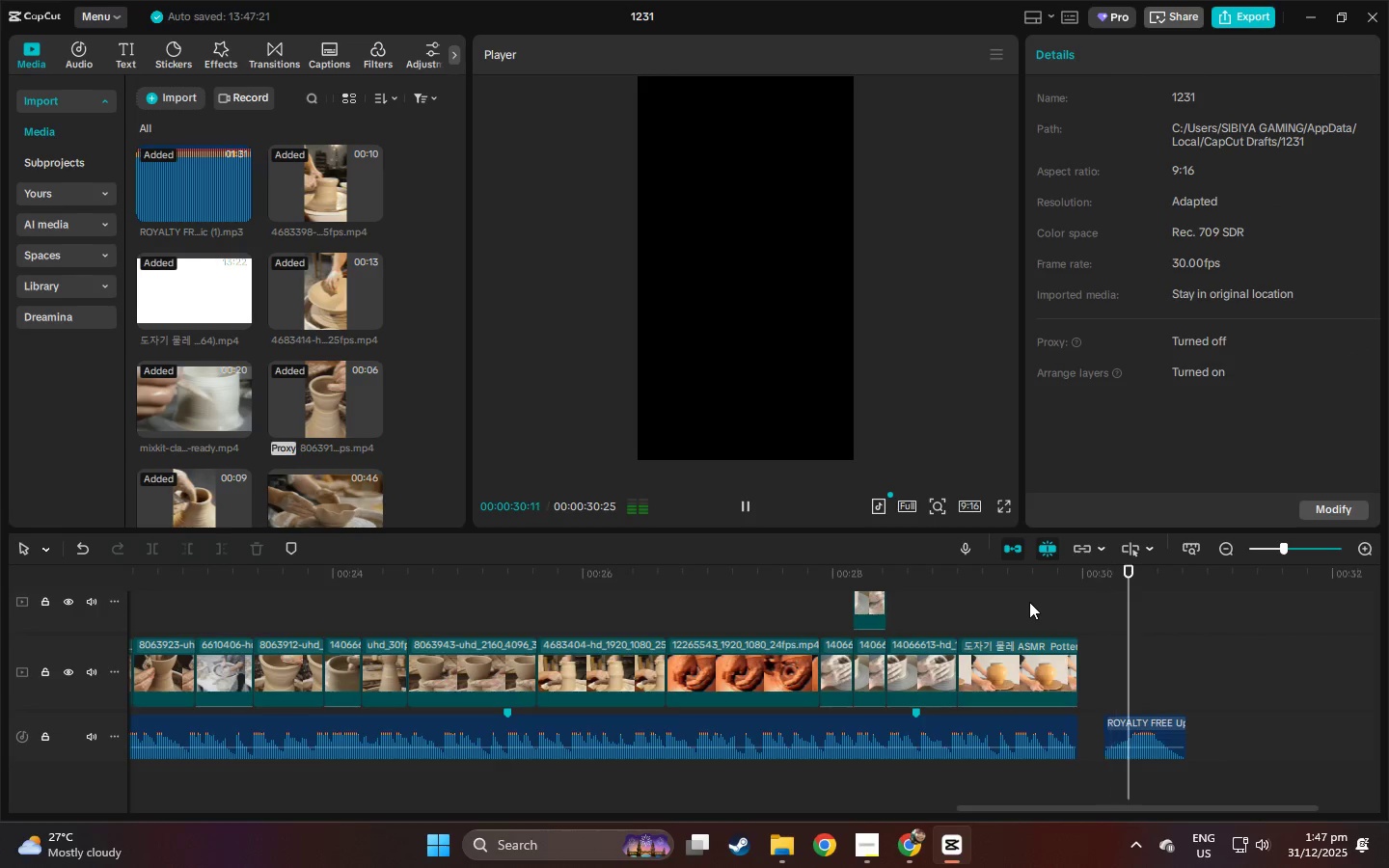 
key(Space)
 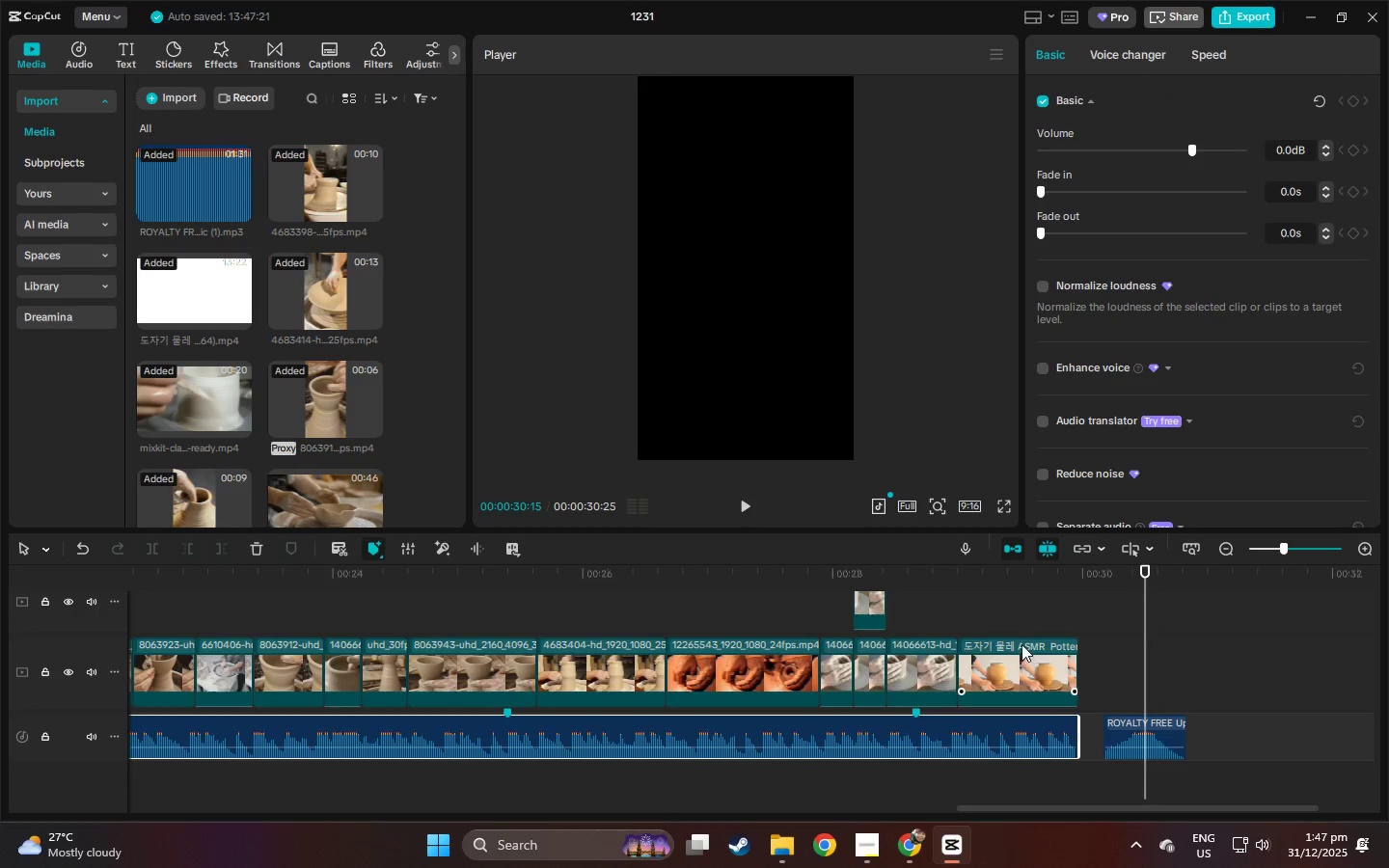 
left_click([1007, 581])
 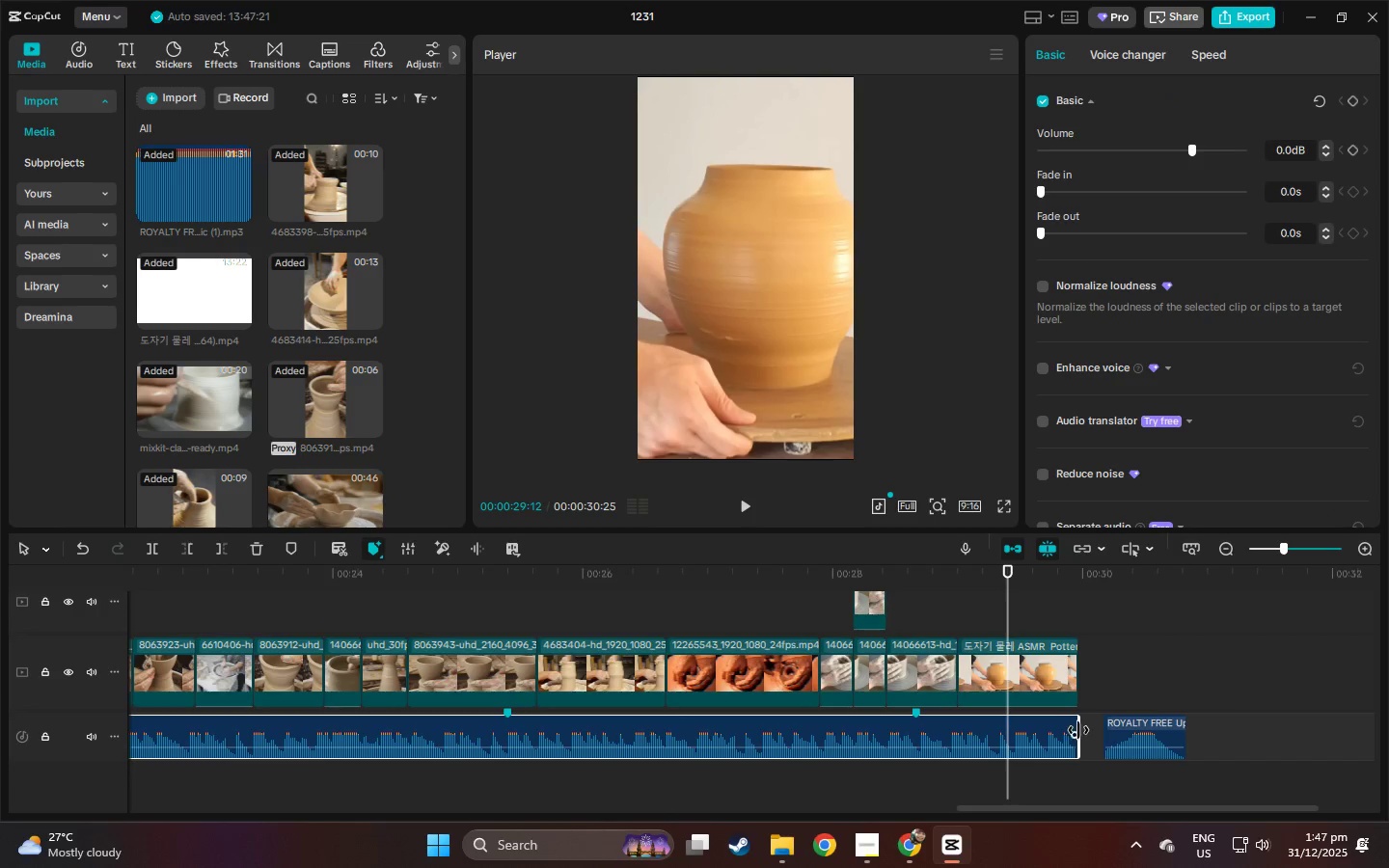 
left_click_drag(start_coordinate=[1078, 730], to_coordinate=[1017, 728])
 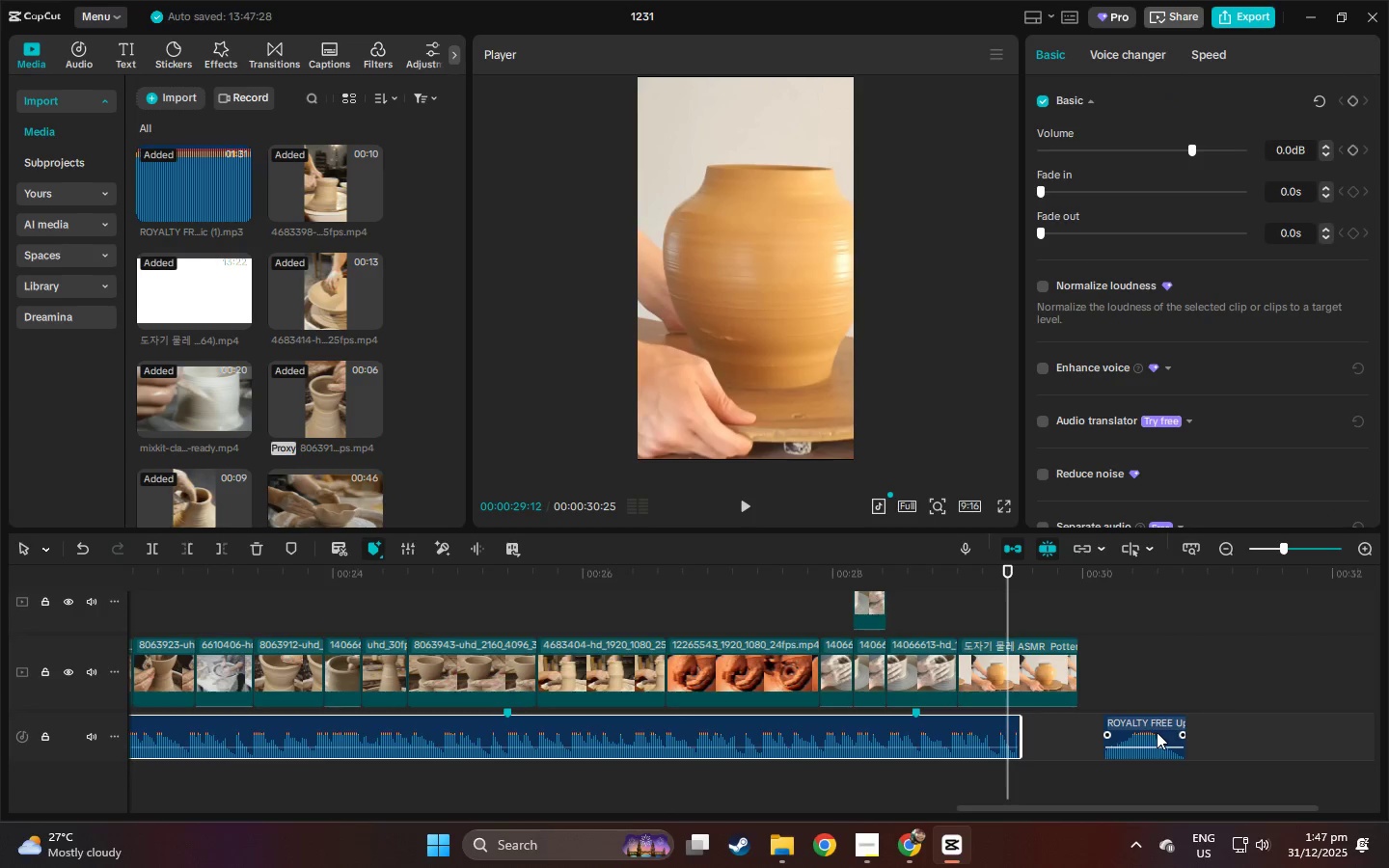 
left_click_drag(start_coordinate=[1157, 732], to_coordinate=[1093, 728])
 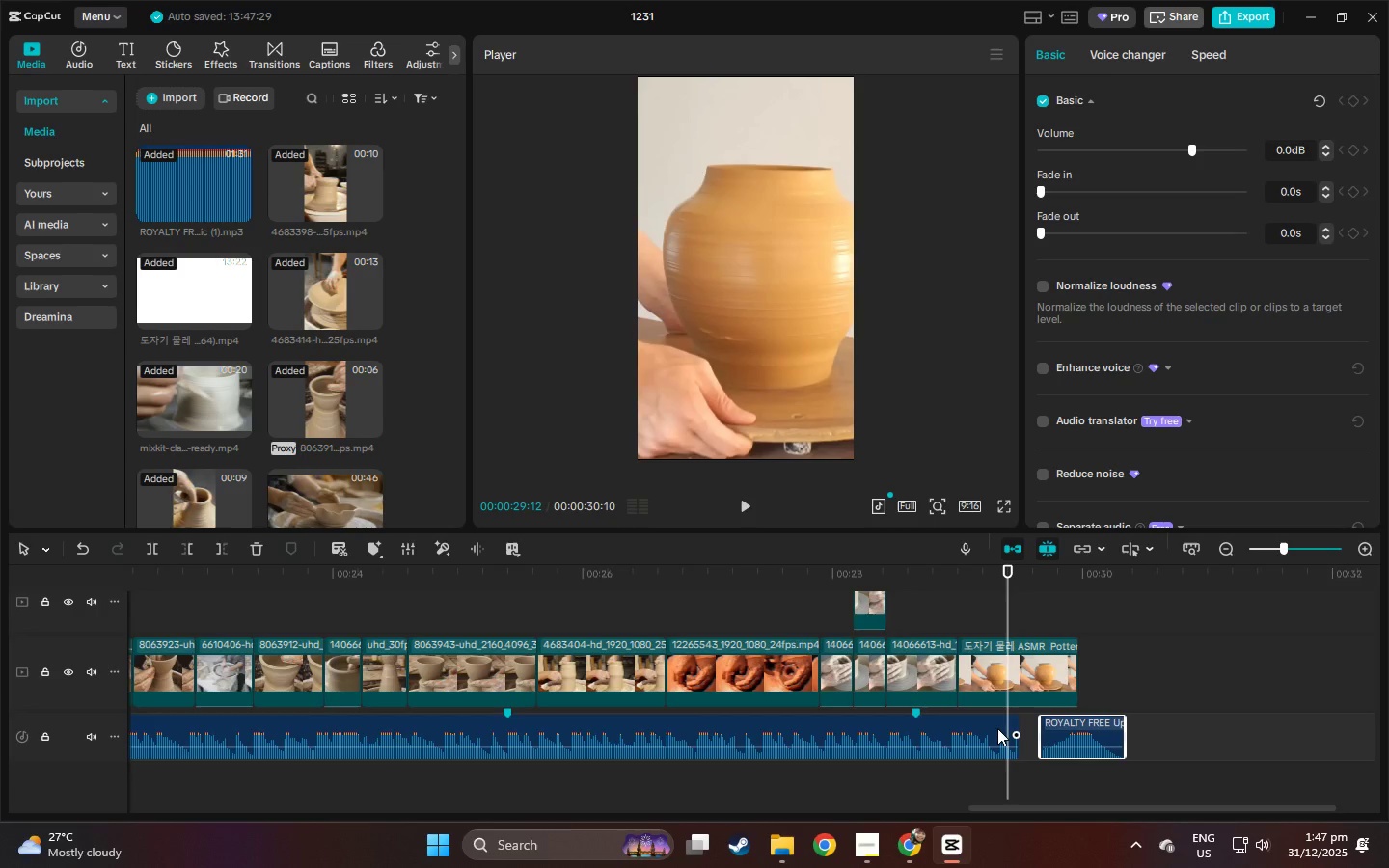 
left_click([997, 728])
 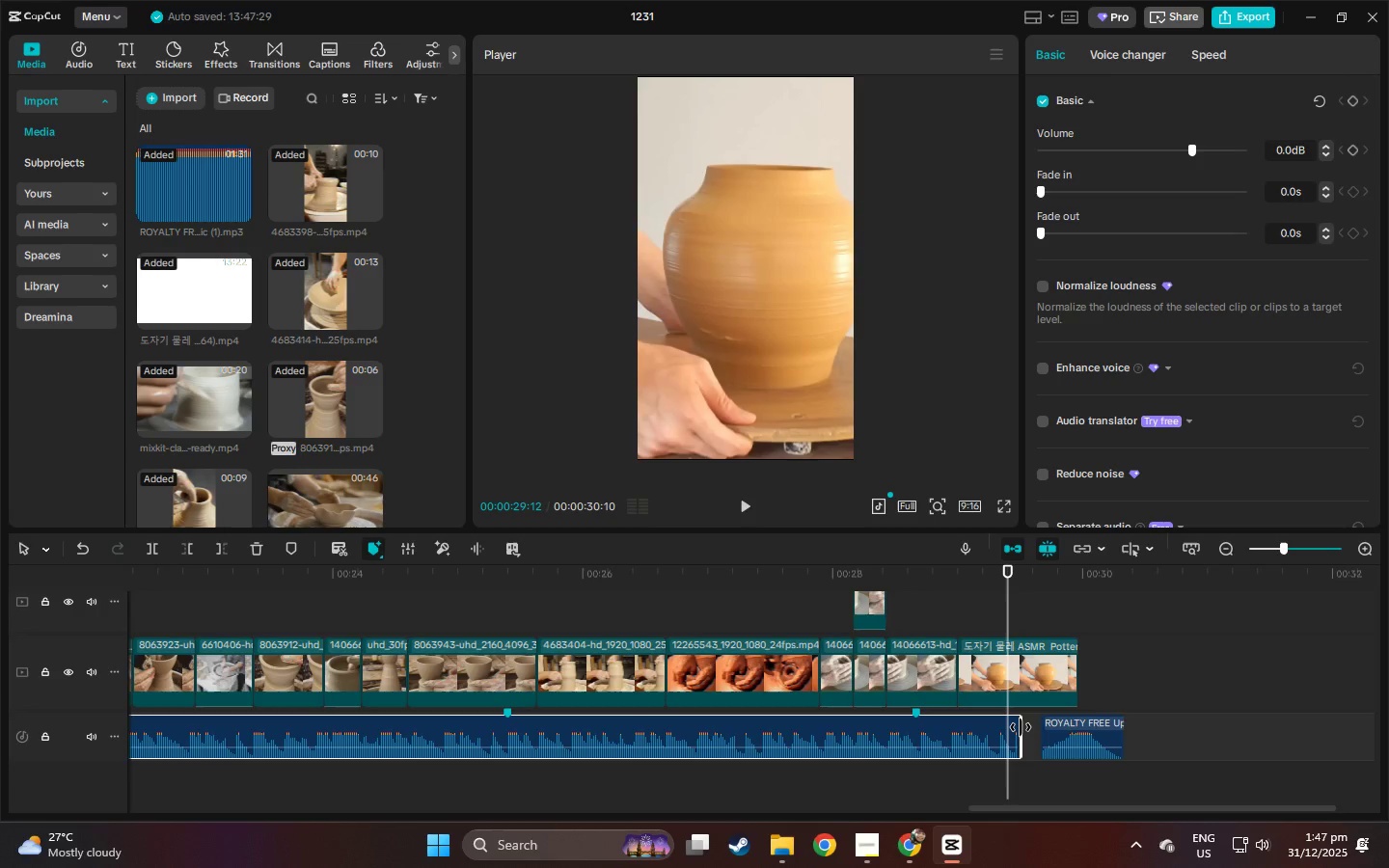 
left_click_drag(start_coordinate=[1021, 727], to_coordinate=[987, 728])
 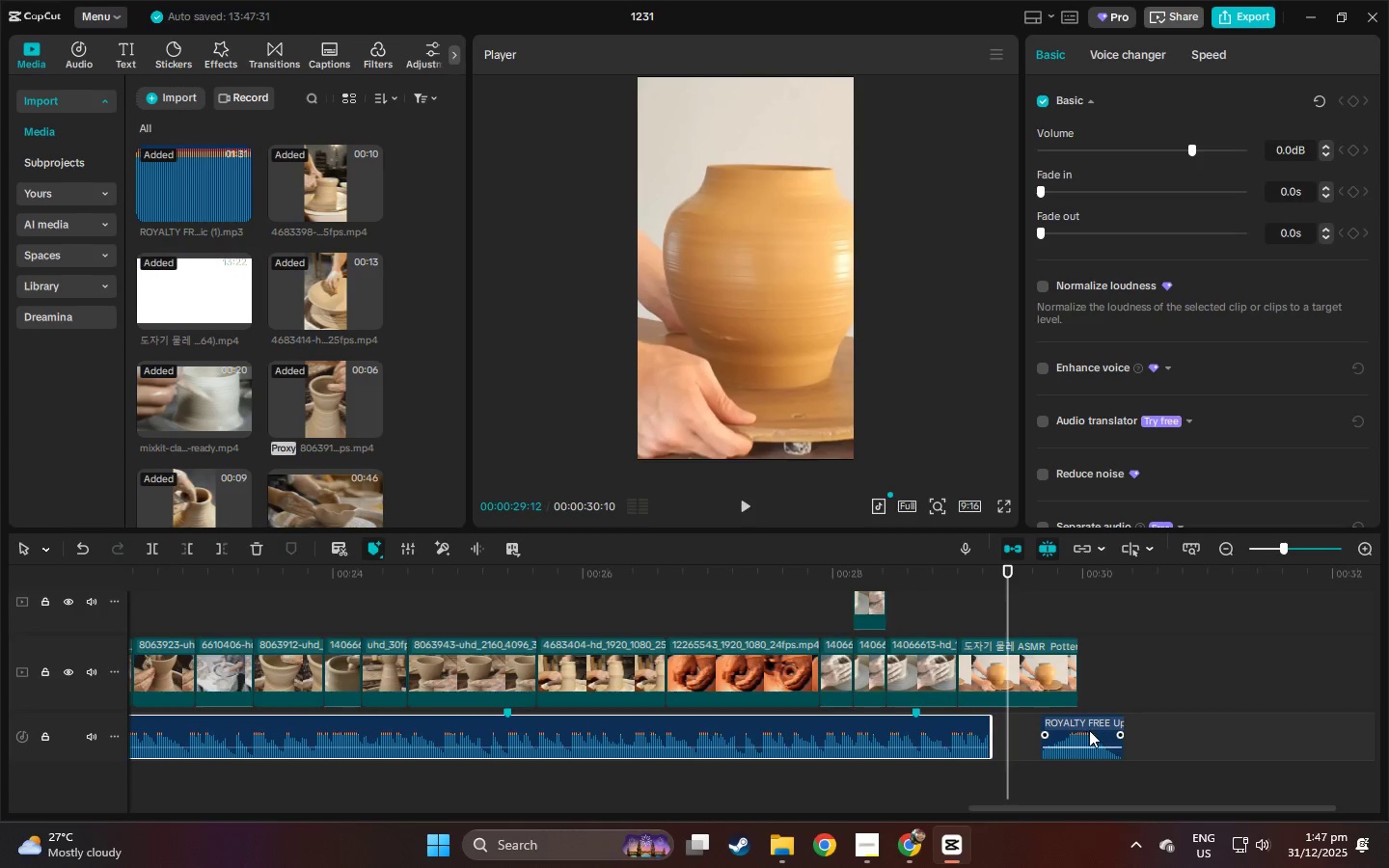 
left_click_drag(start_coordinate=[1089, 730], to_coordinate=[1046, 731])
 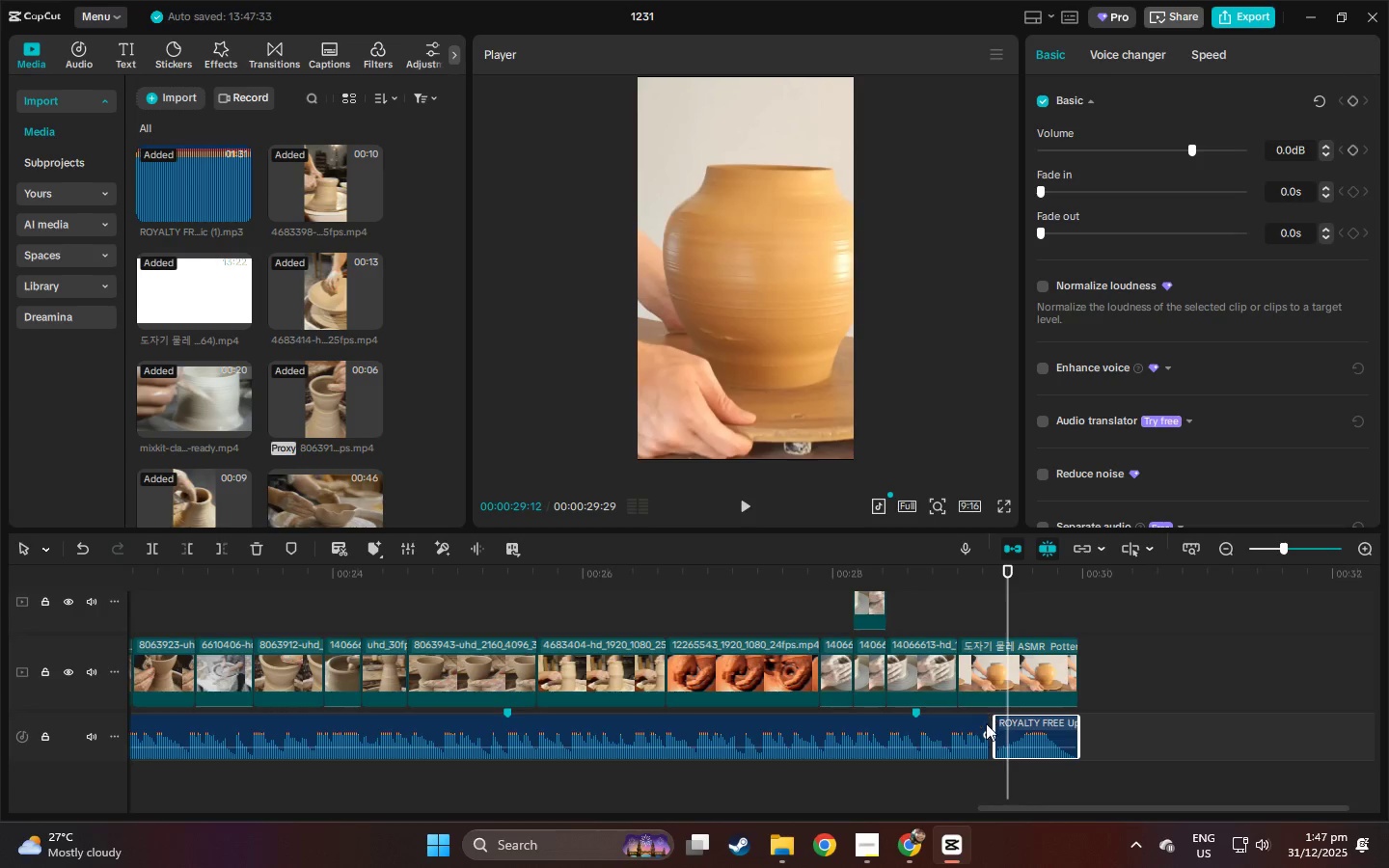 
left_click([986, 723])
 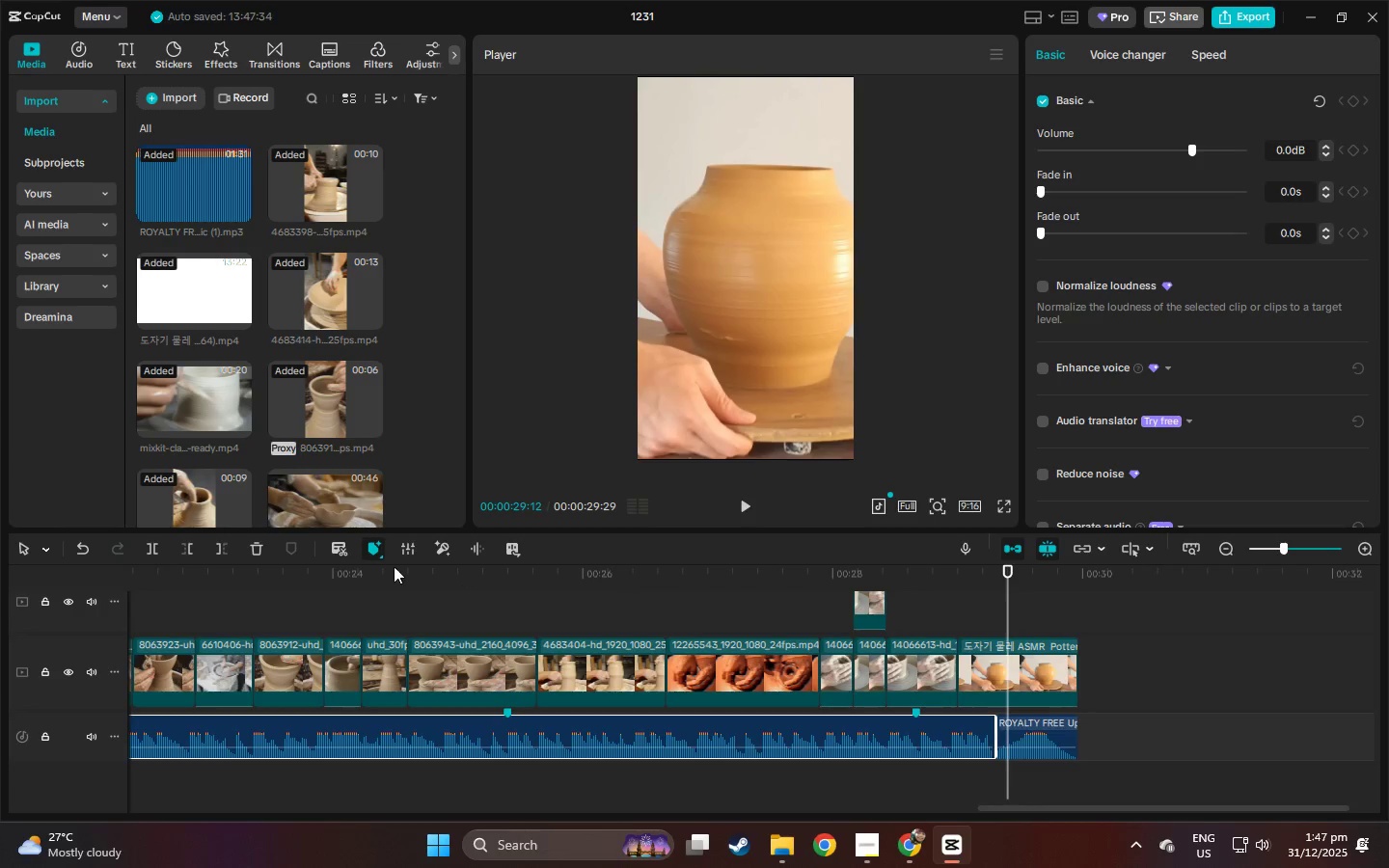 
left_click_drag(start_coordinate=[312, 569], to_coordinate=[0, 587])
 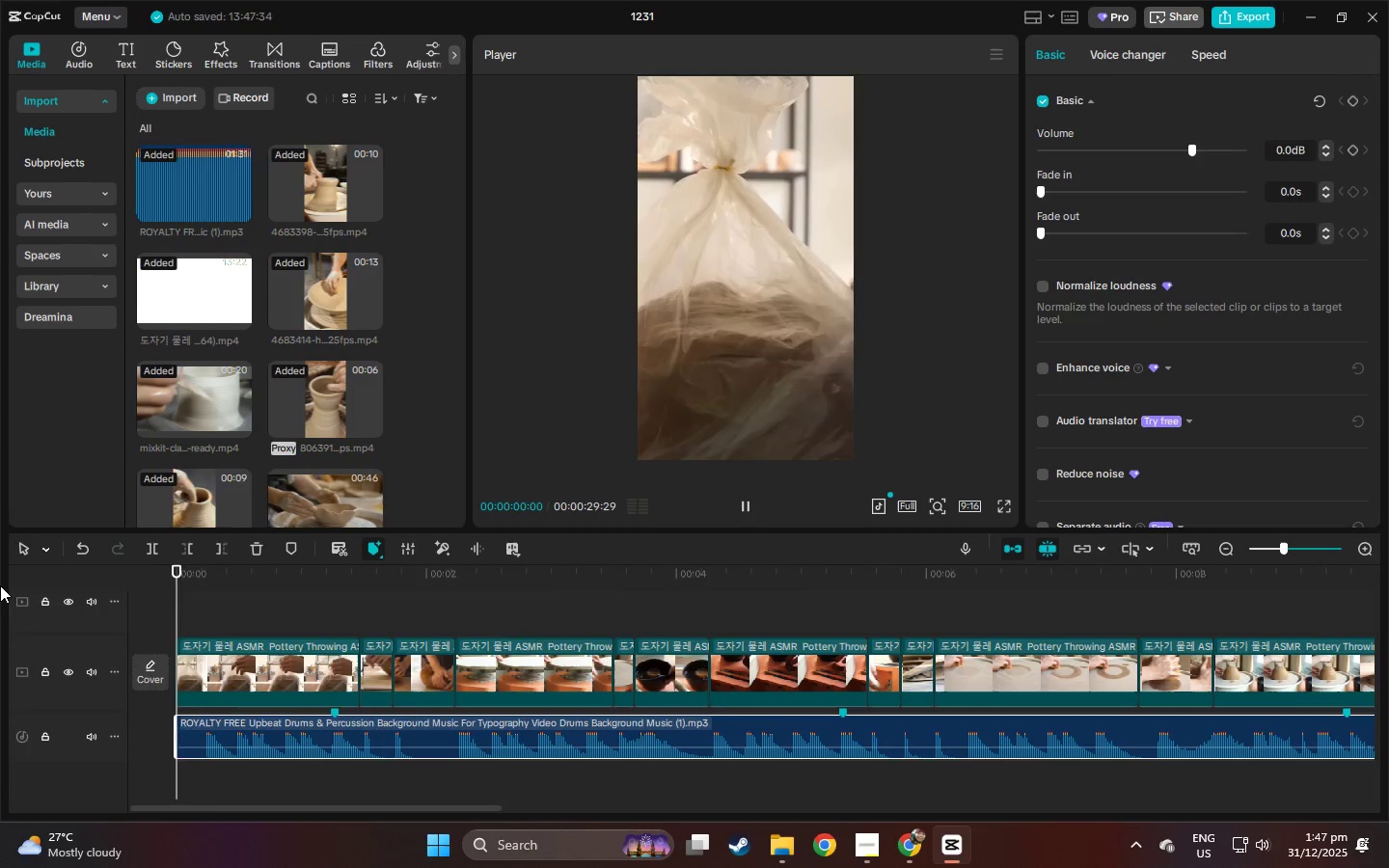 
key(Space)
 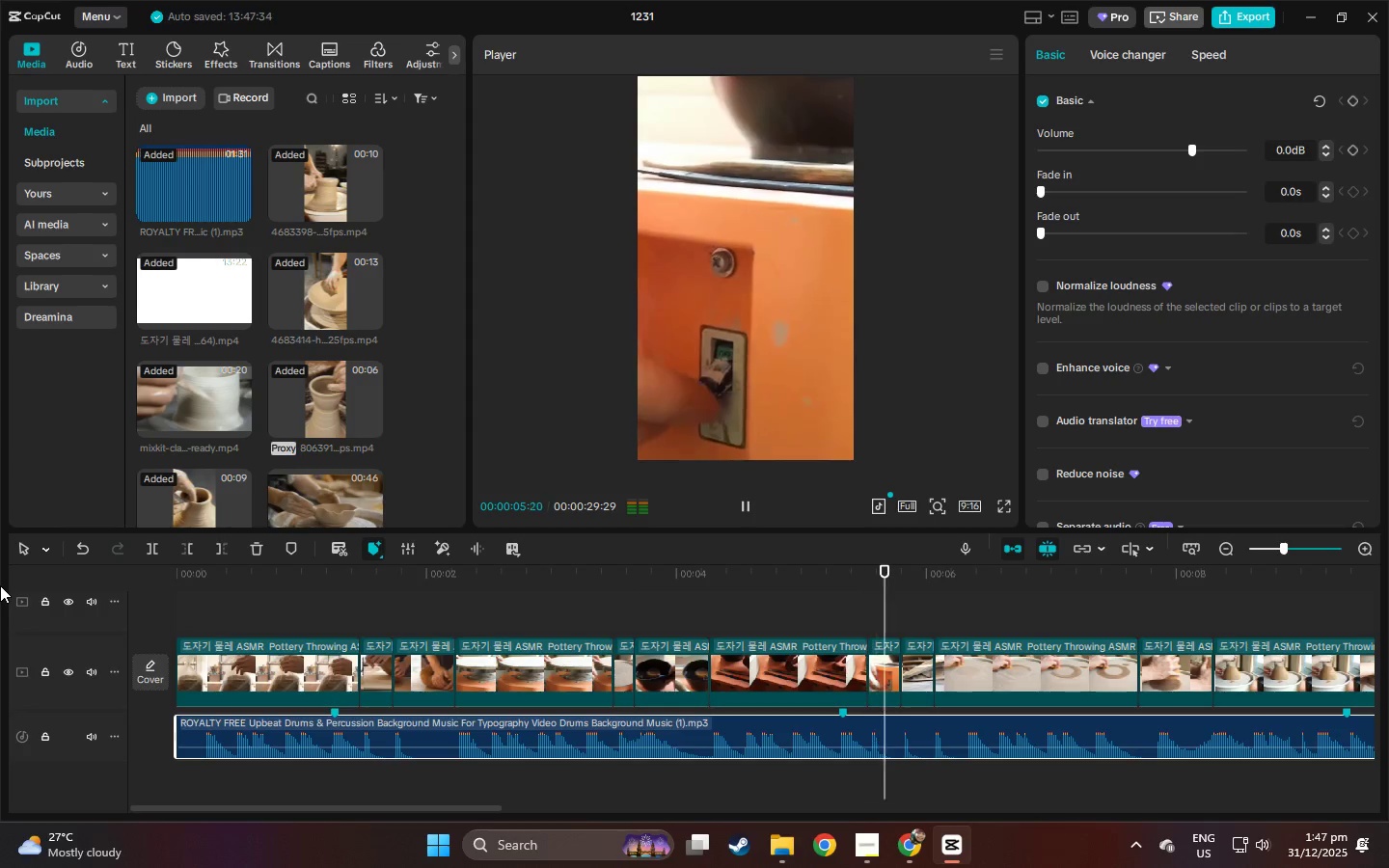 
wait(10.61)
 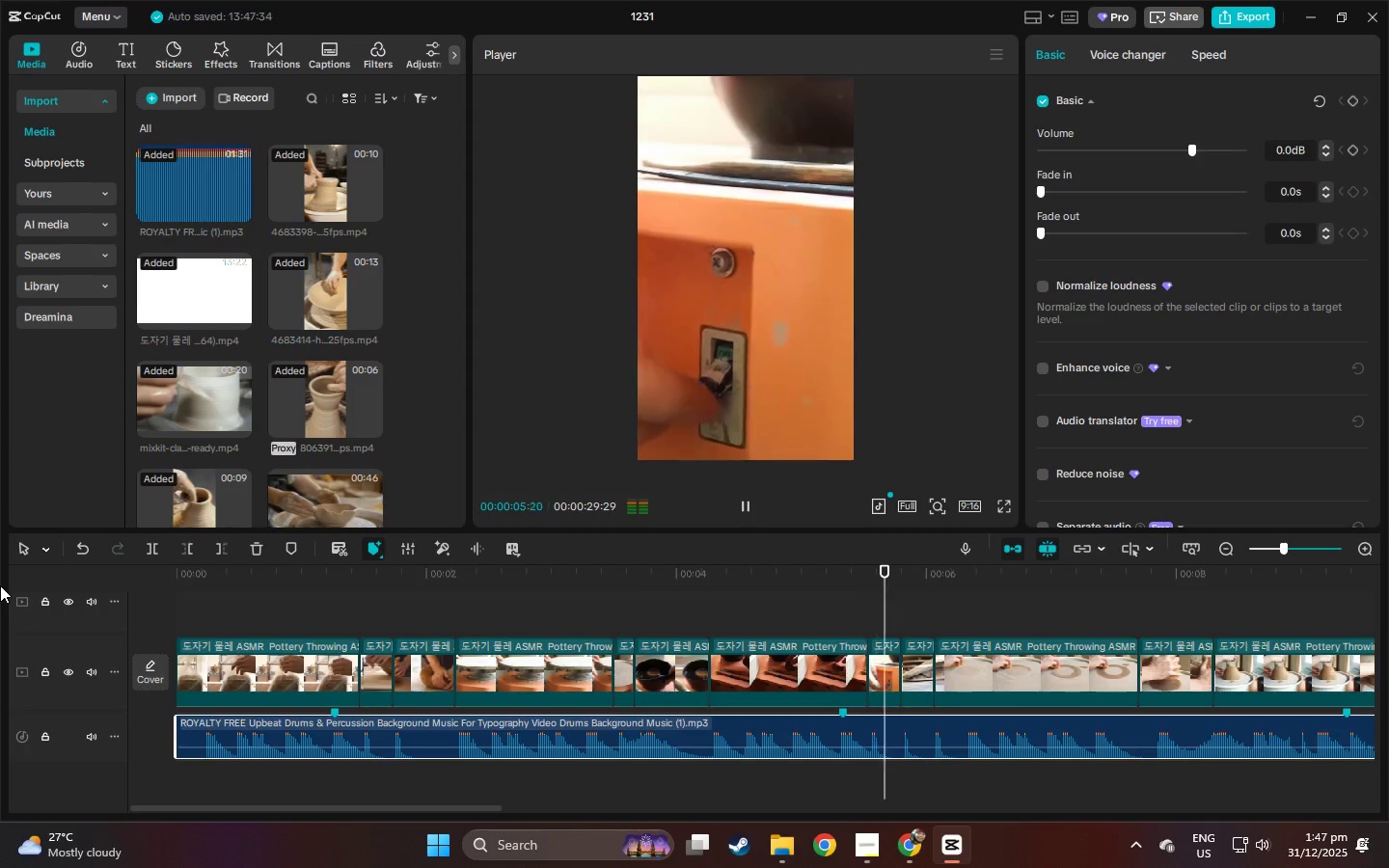 
left_click_drag(start_coordinate=[354, 808], to_coordinate=[1044, 854])
 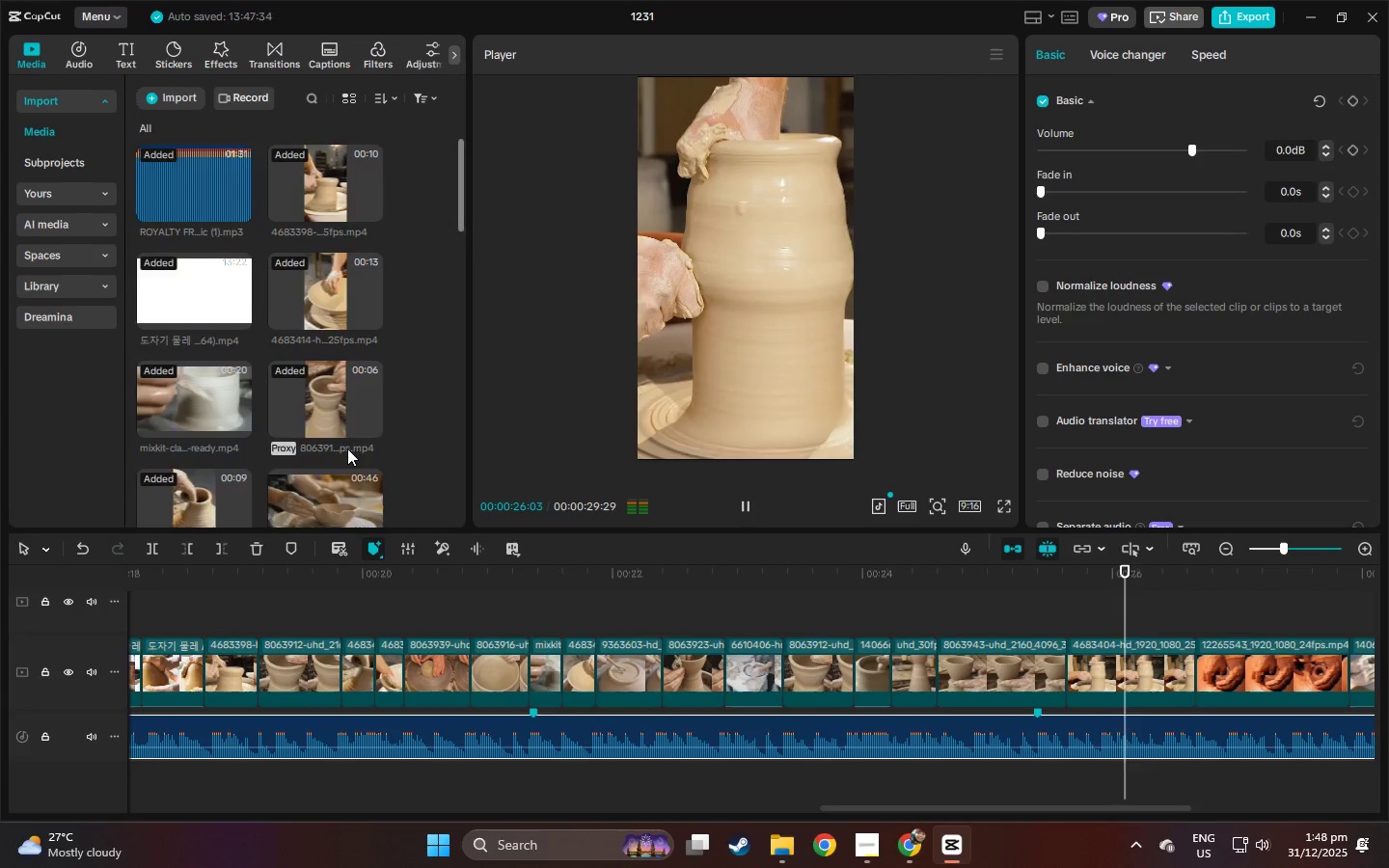 
scroll: coordinate [342, 446], scroll_direction: down, amount: 3.0
 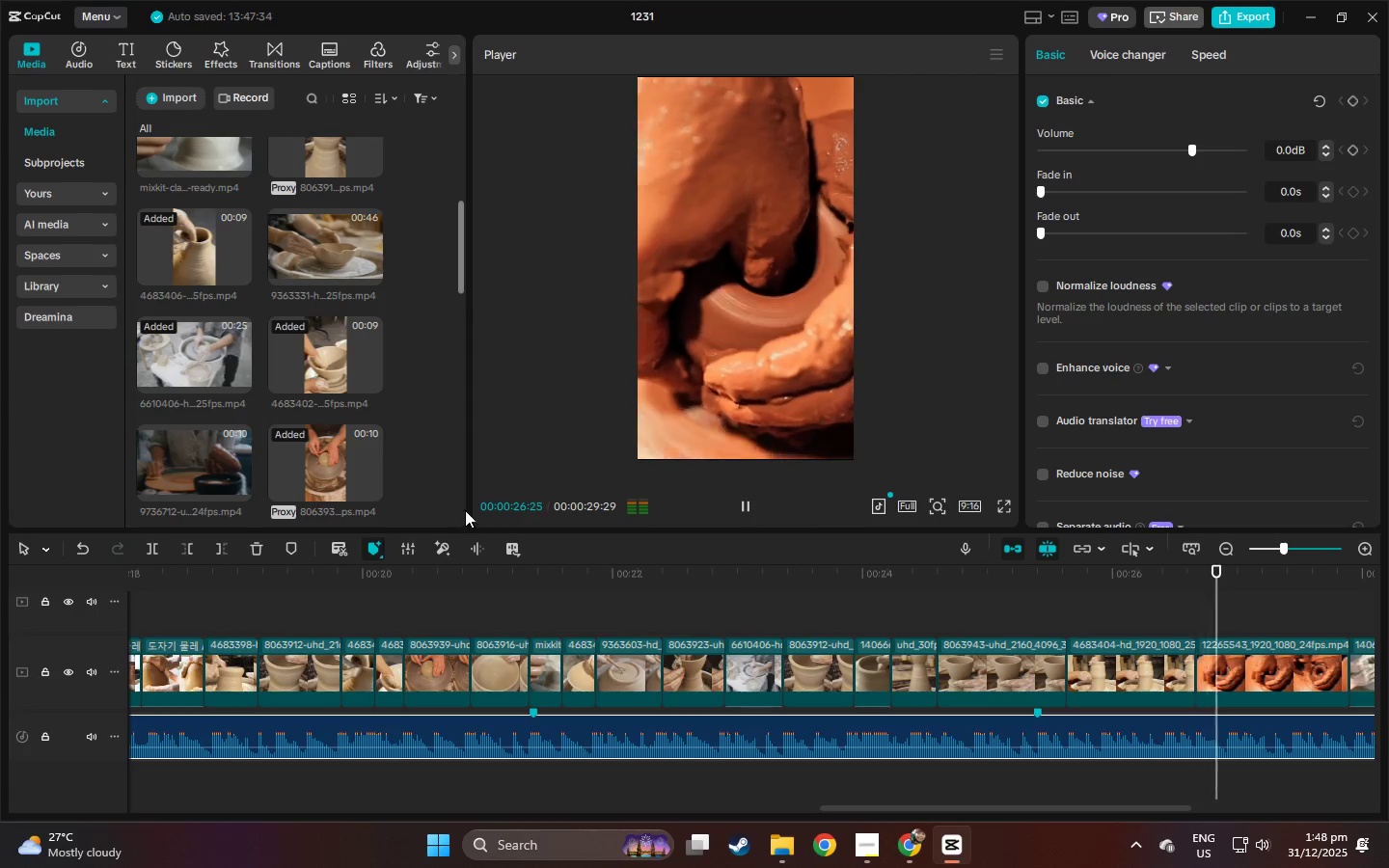 
key(Space)
 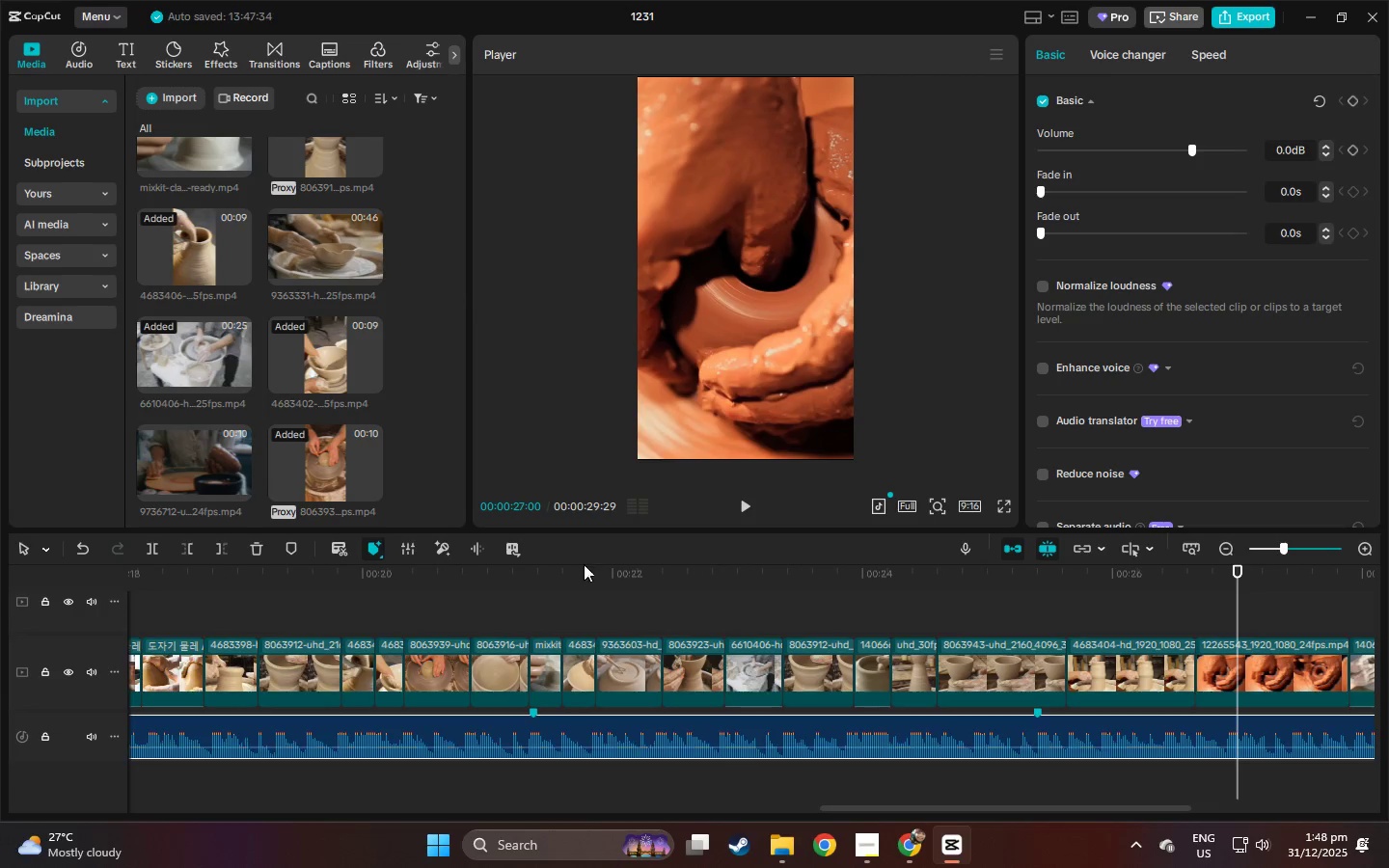 
scroll: coordinate [417, 476], scroll_direction: down, amount: 6.0
 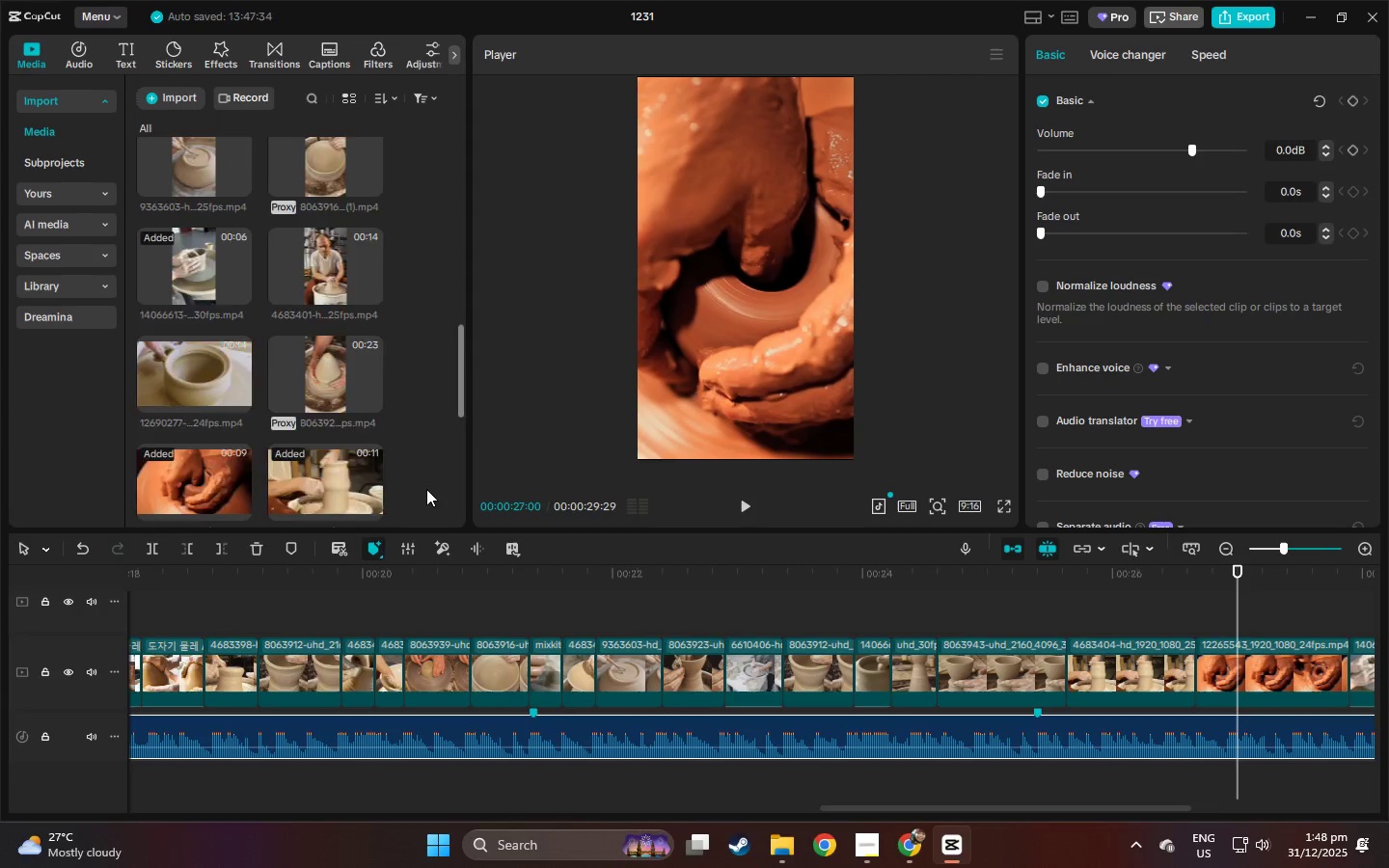 
scroll: coordinate [426, 489], scroll_direction: up, amount: 3.0
 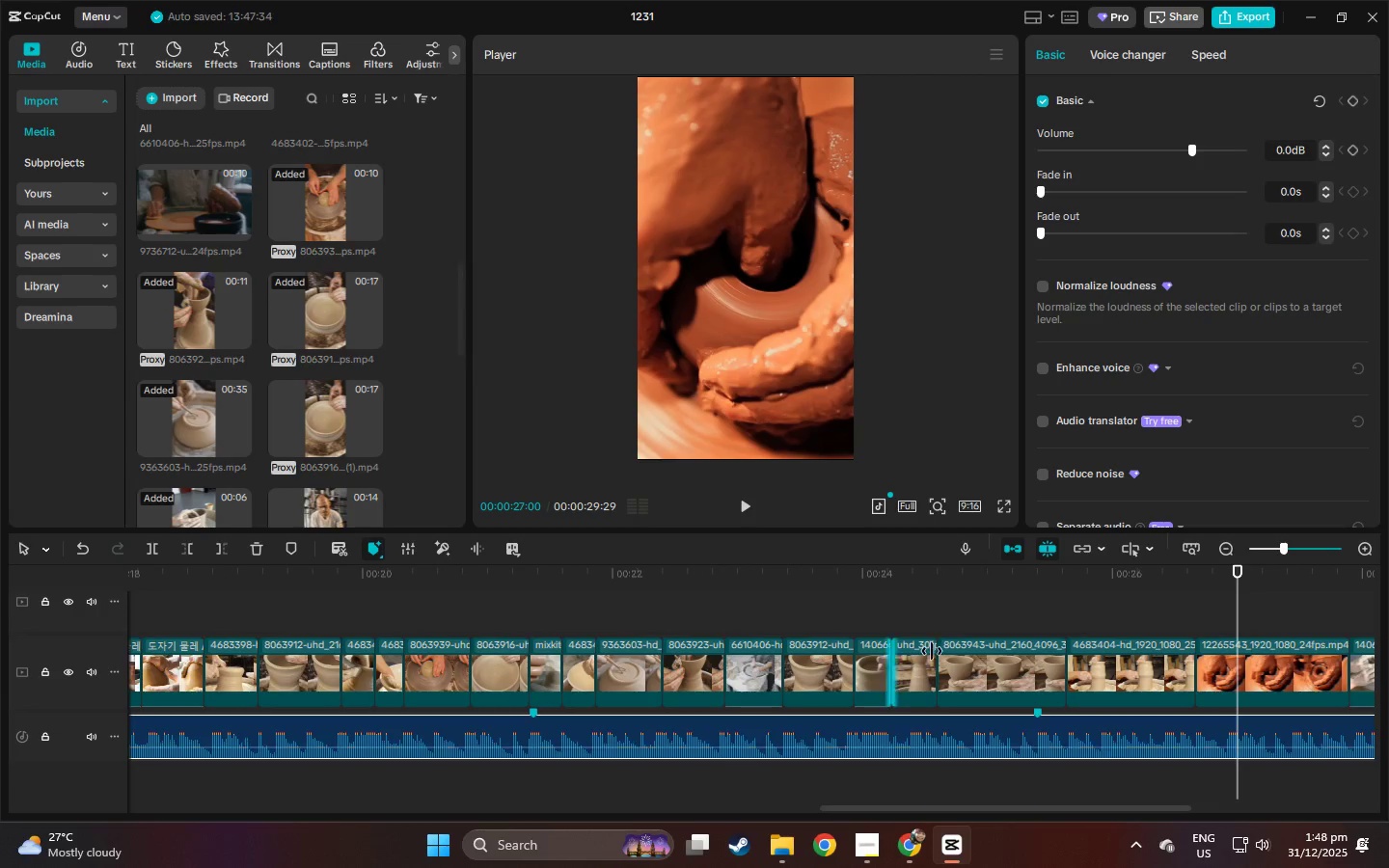 
key(Space)
 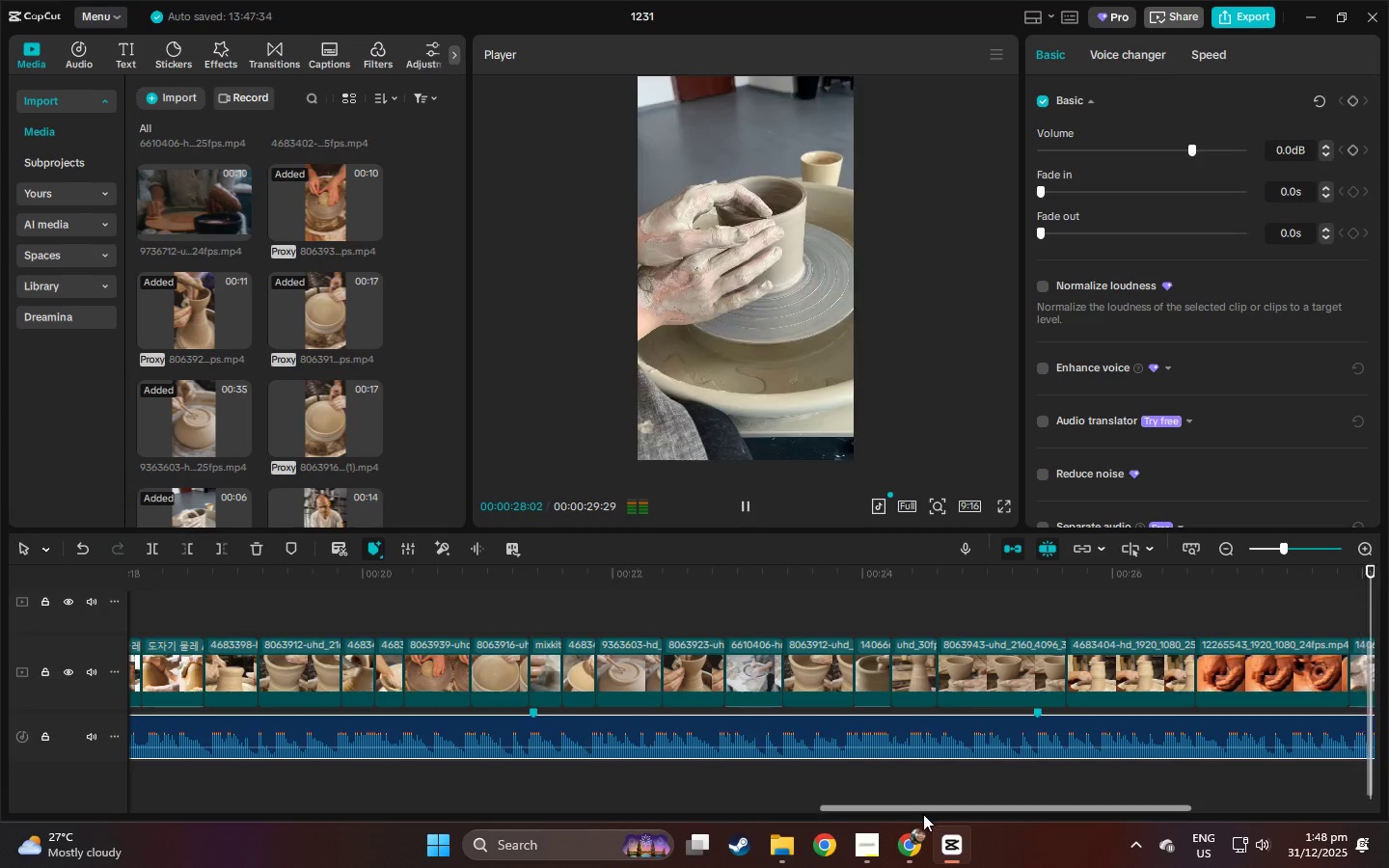 
left_click_drag(start_coordinate=[923, 811], to_coordinate=[1058, 820])
 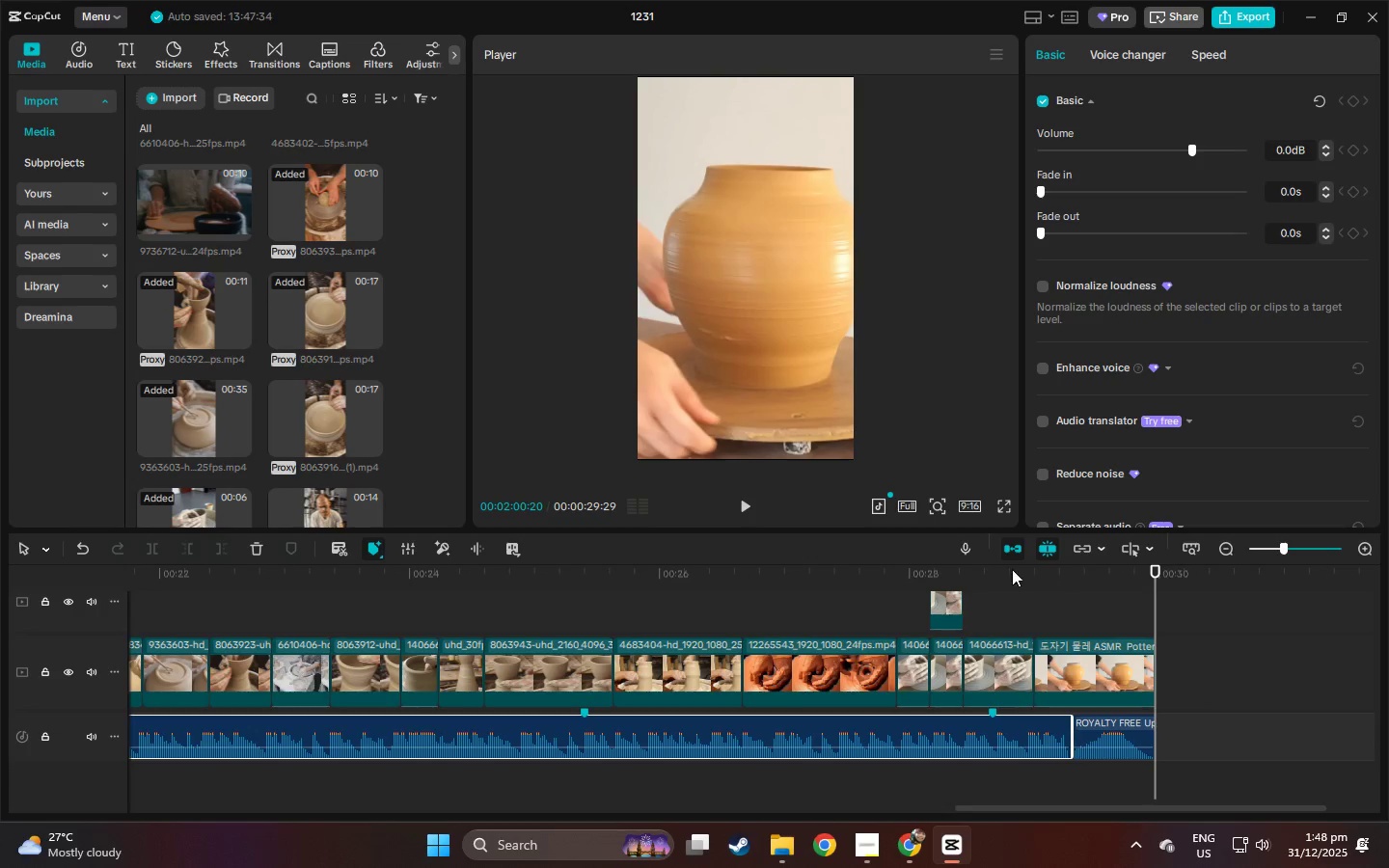 
left_click([983, 570])
 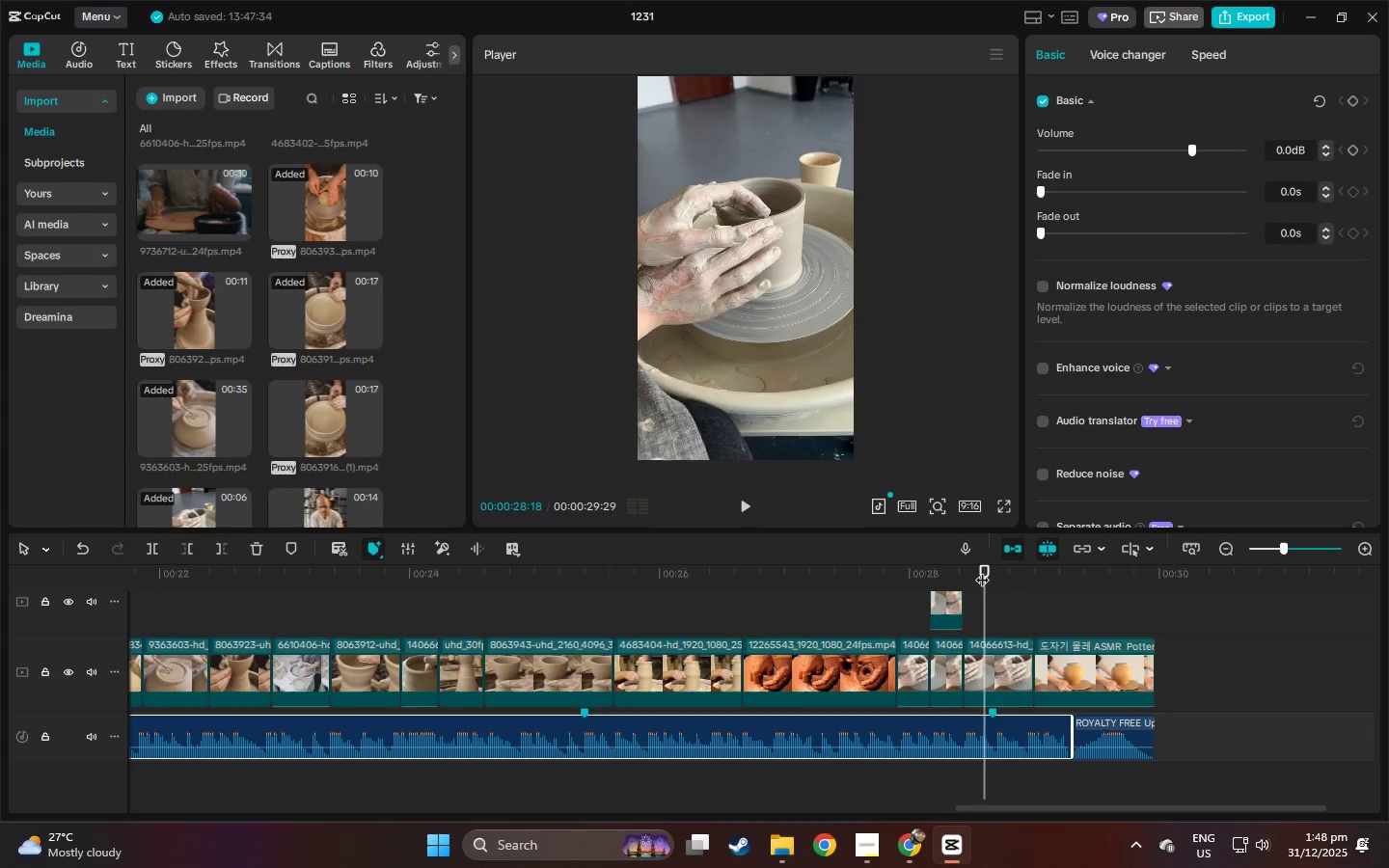 
key(Space)
 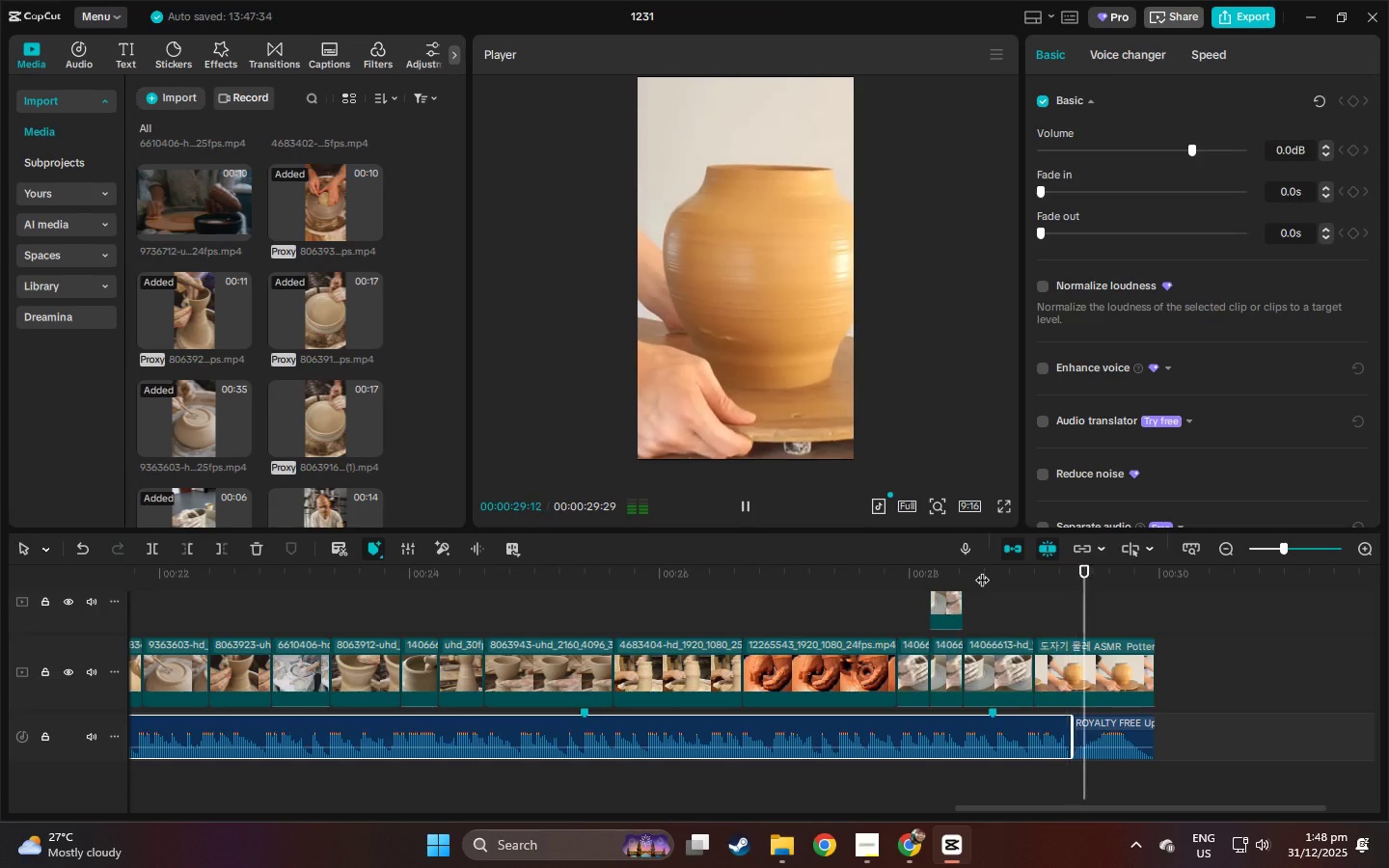 
key(Space)
 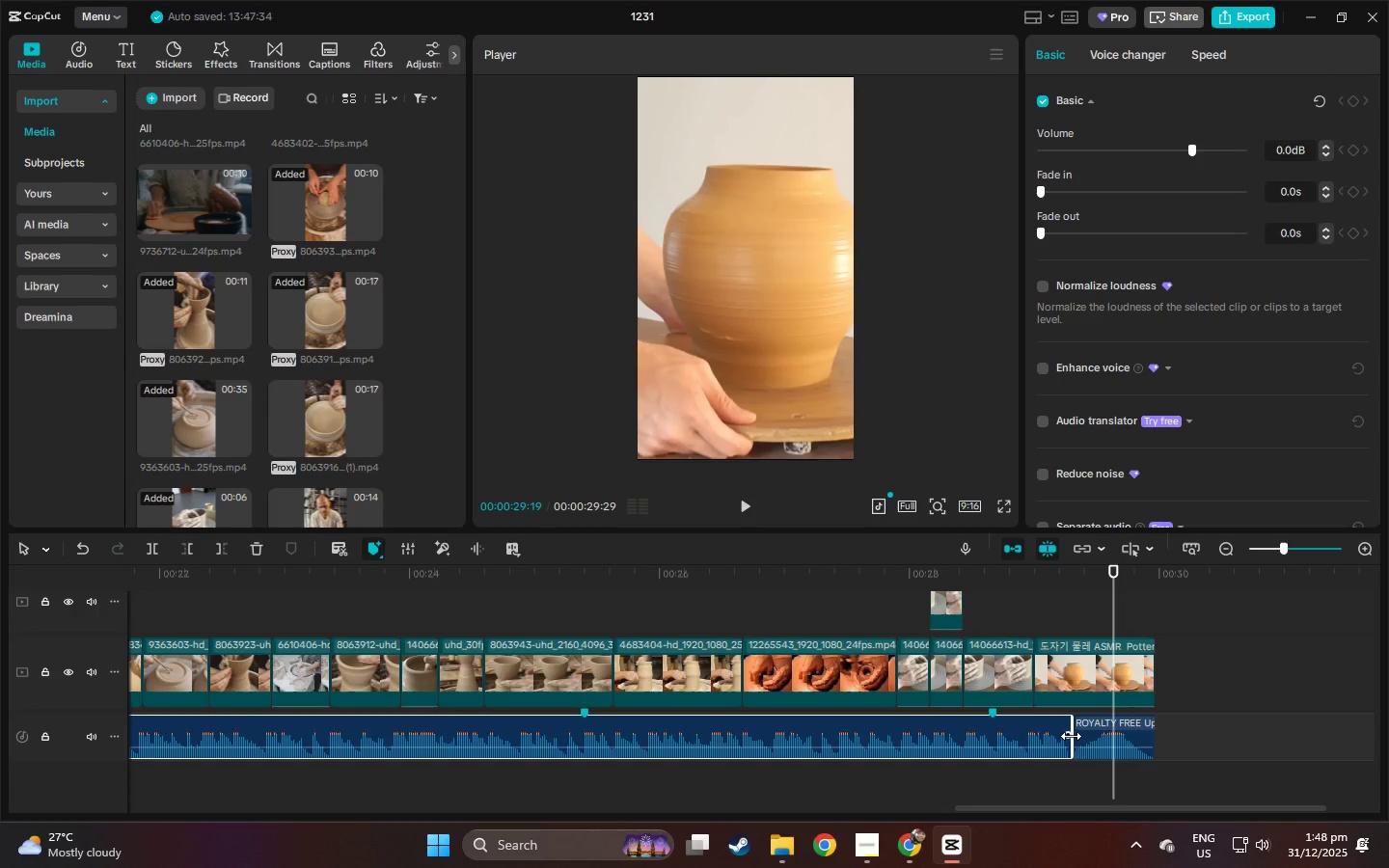 
left_click_drag(start_coordinate=[1071, 736], to_coordinate=[1082, 739])
 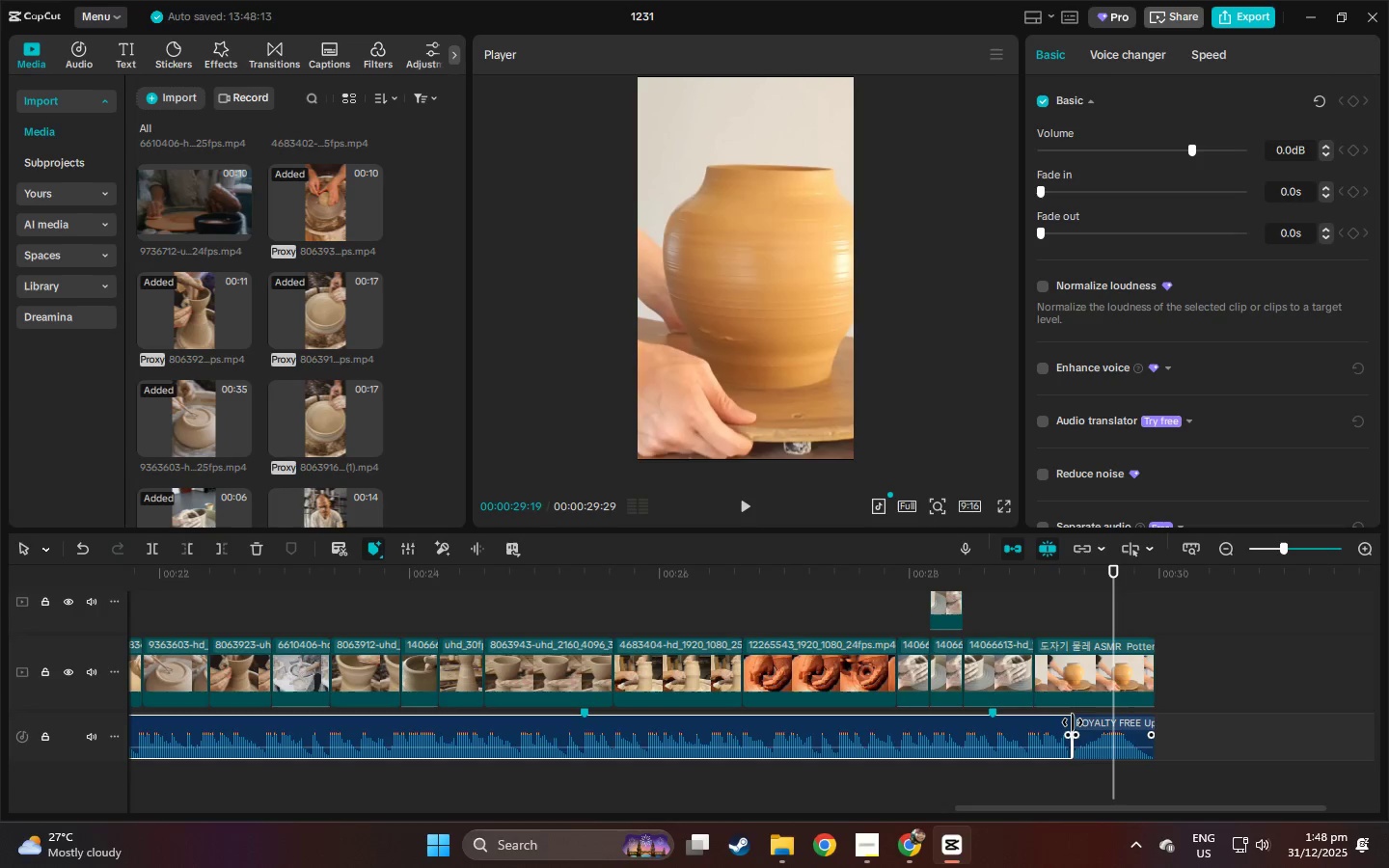 
left_click_drag(start_coordinate=[1073, 722], to_coordinate=[1079, 722])
 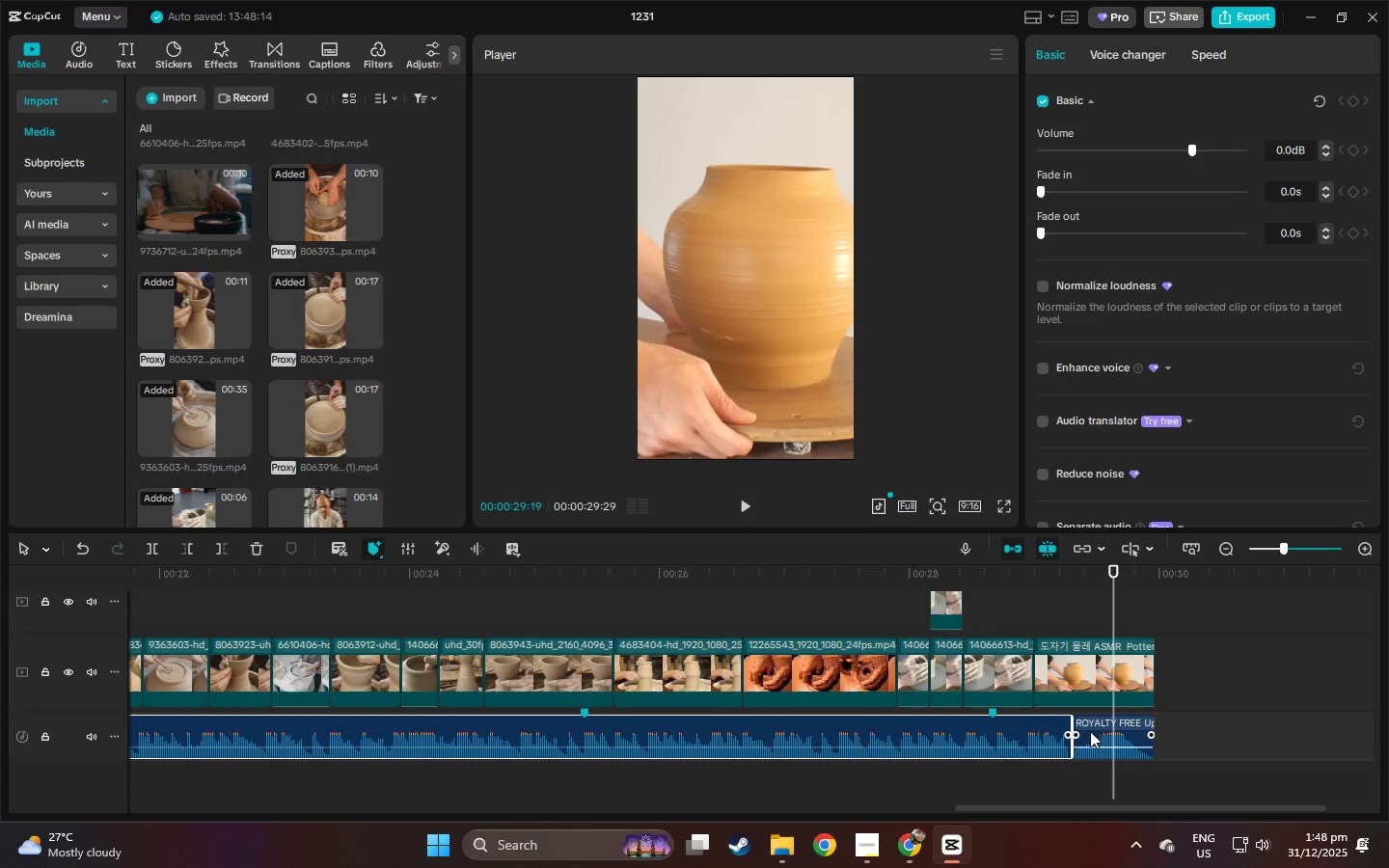 
left_click([1090, 731])
 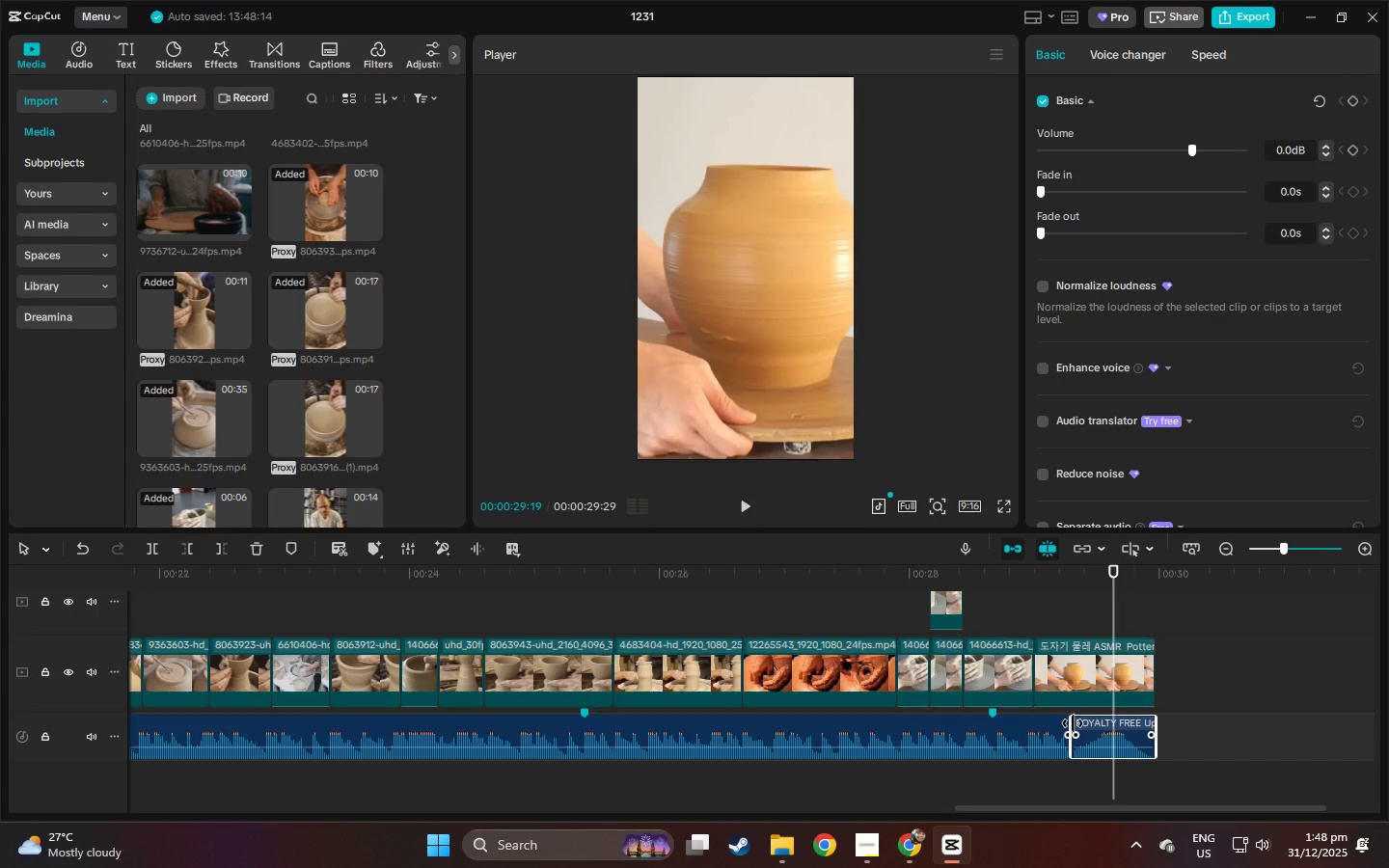 
left_click_drag(start_coordinate=[1073, 723], to_coordinate=[1091, 723])
 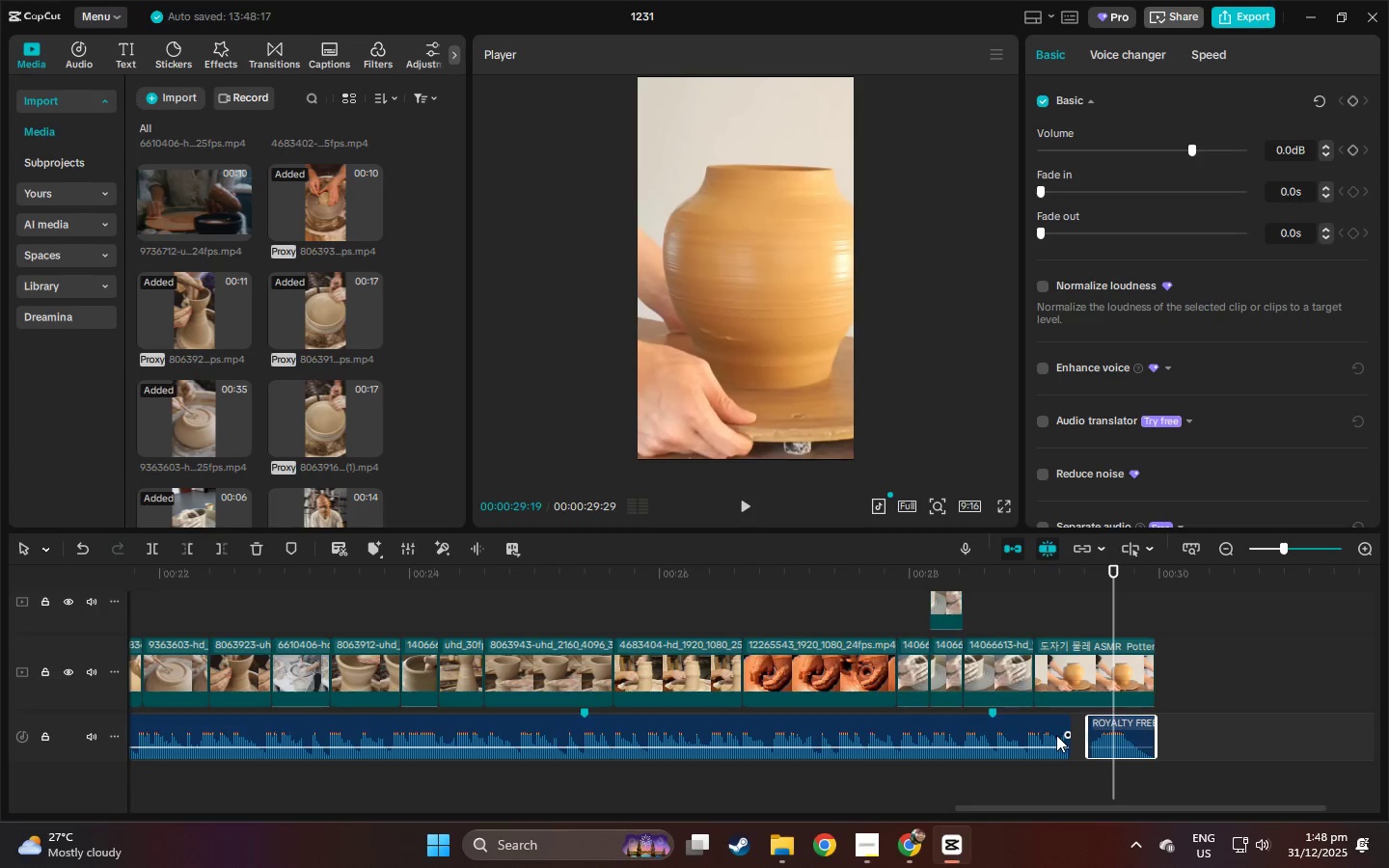 
left_click([1056, 735])
 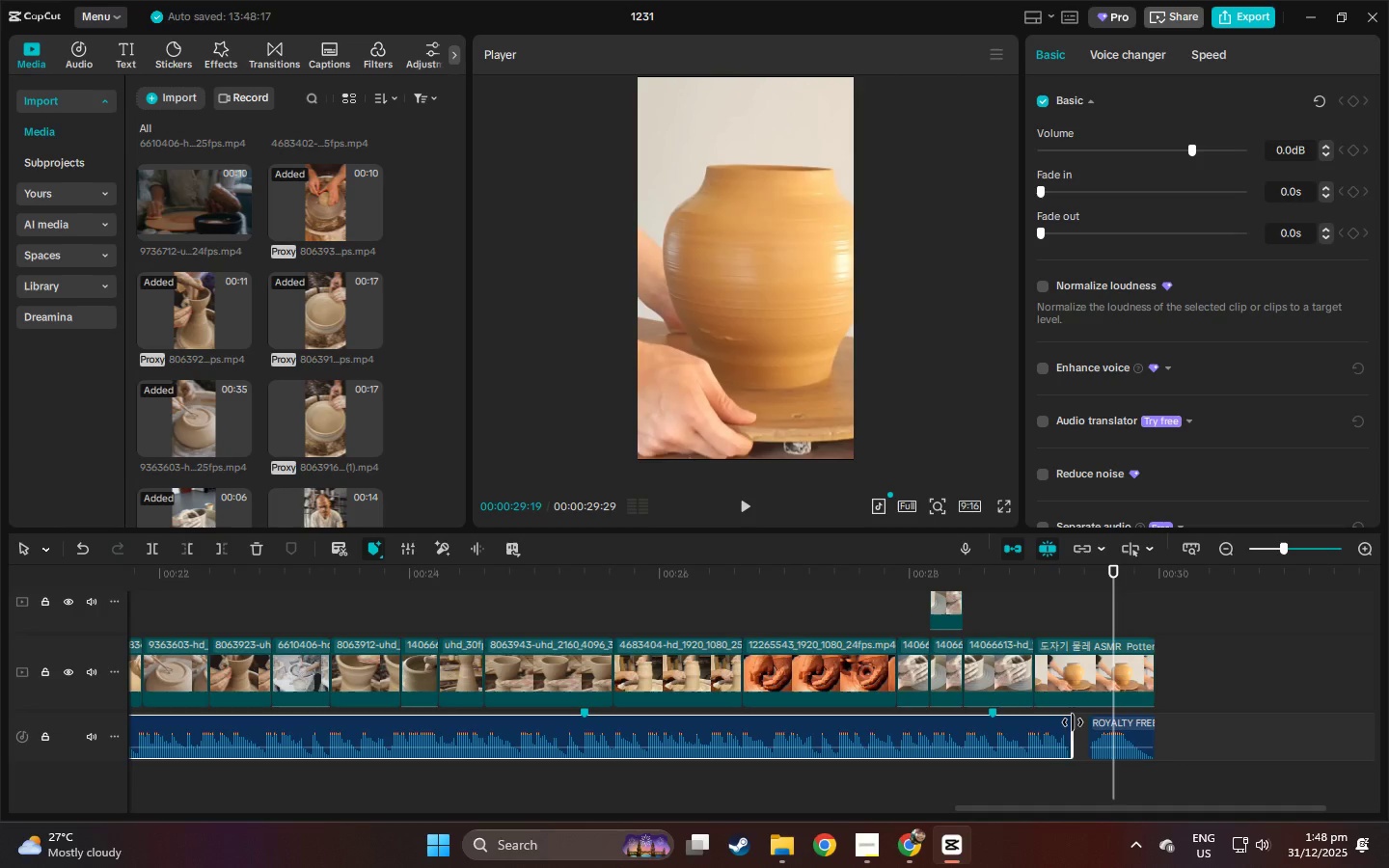 
left_click_drag(start_coordinate=[1073, 722], to_coordinate=[1094, 722])
 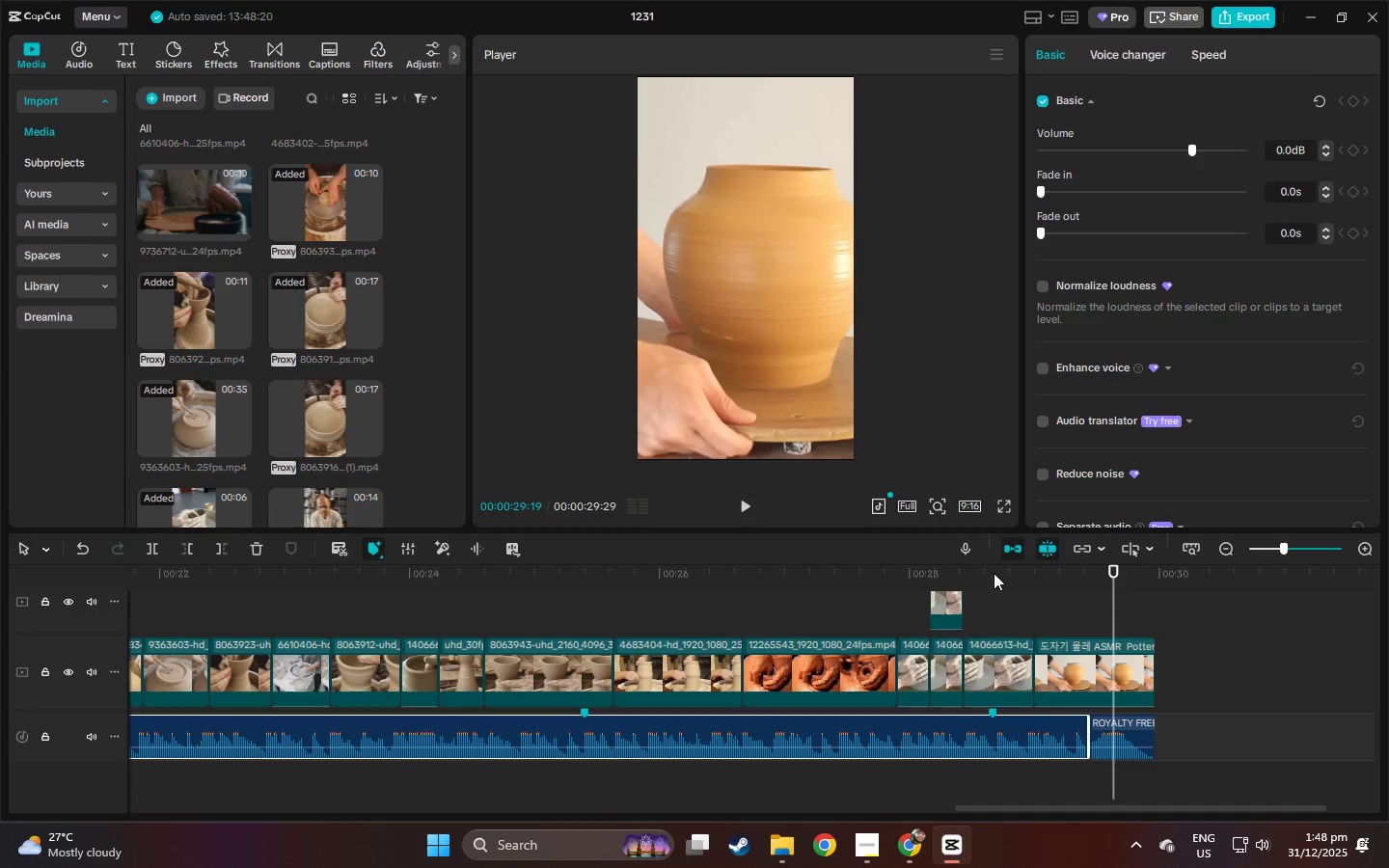 
left_click([994, 570])
 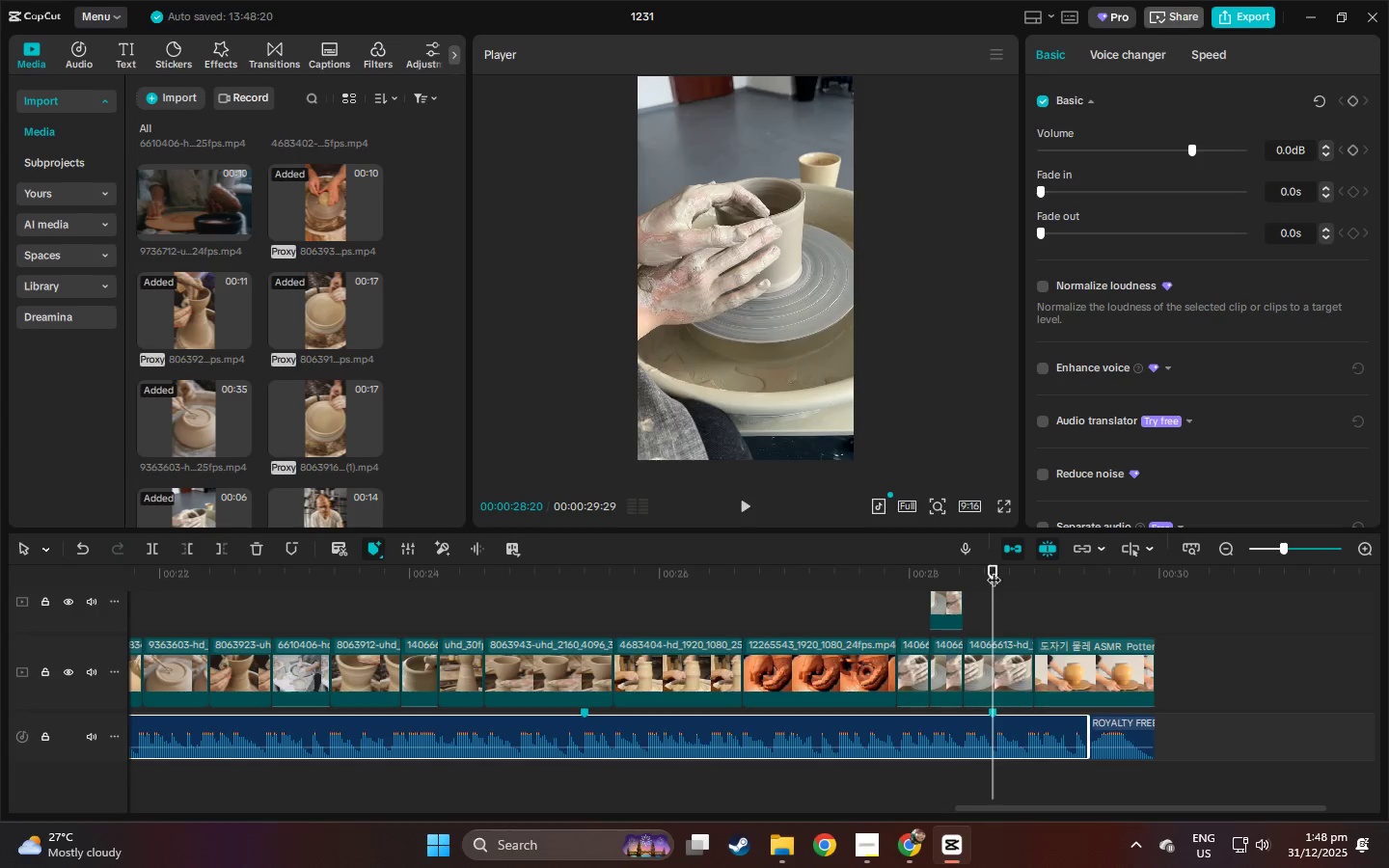 
key(Space)
 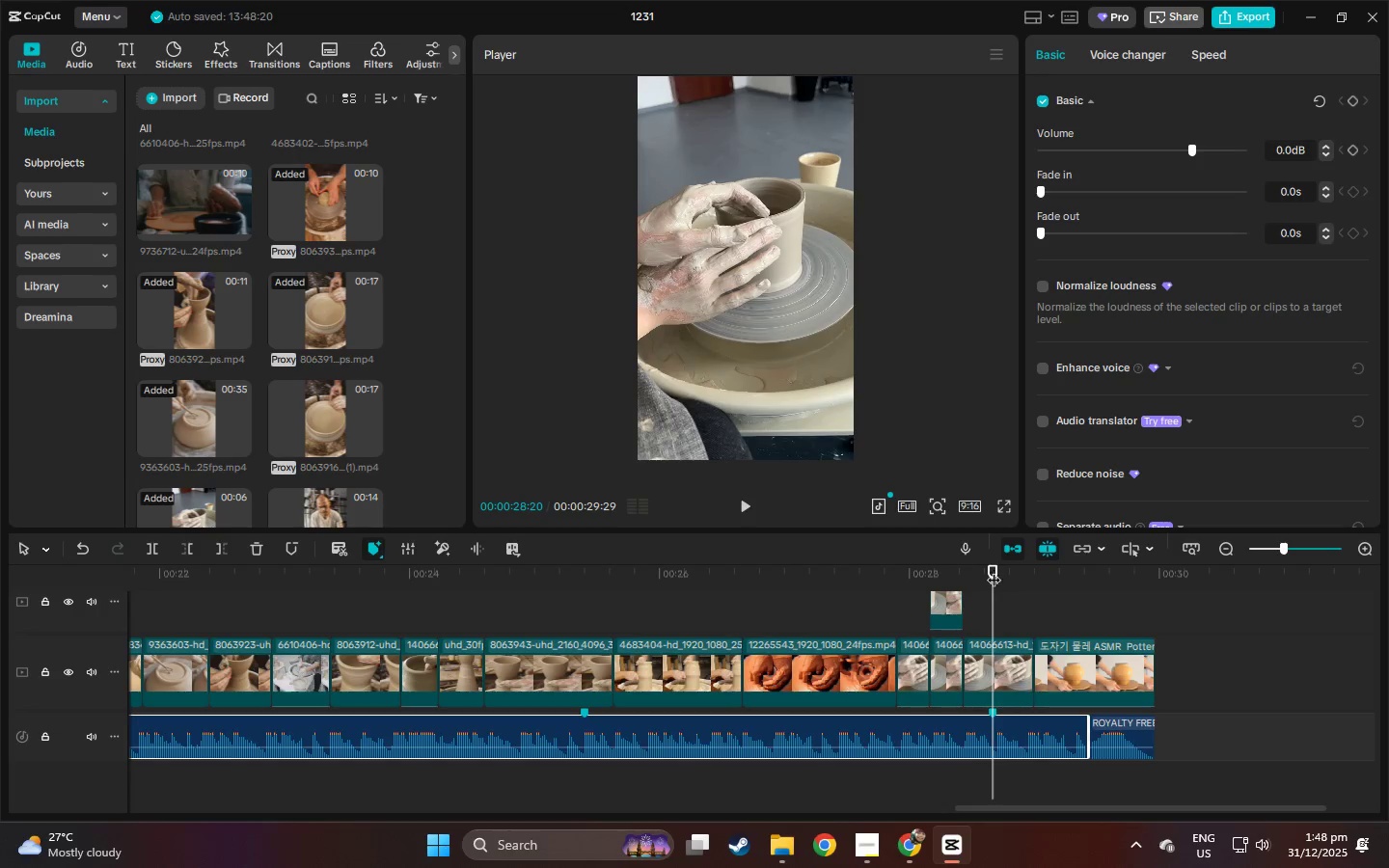 
key(Space)
 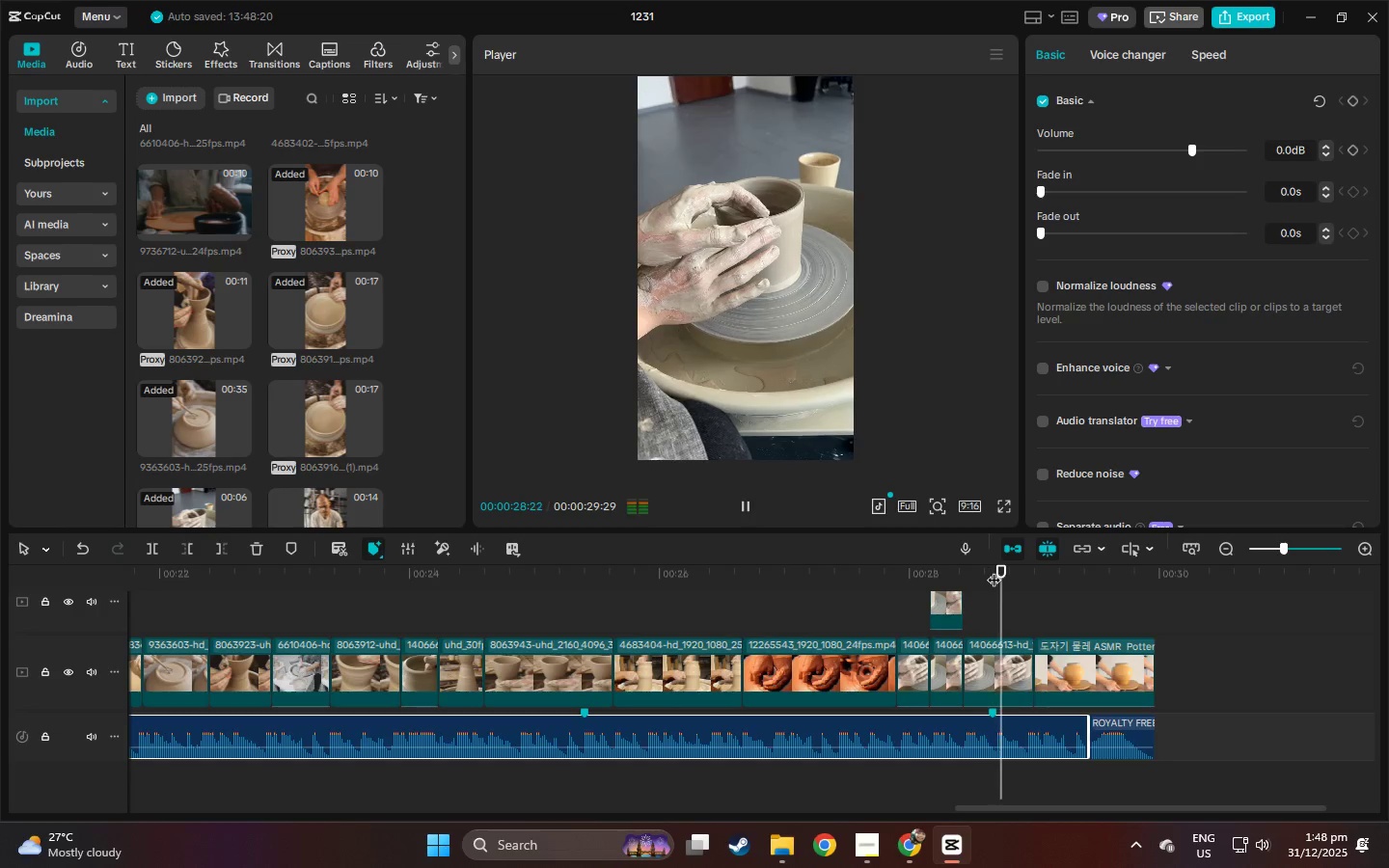 
key(Space)
 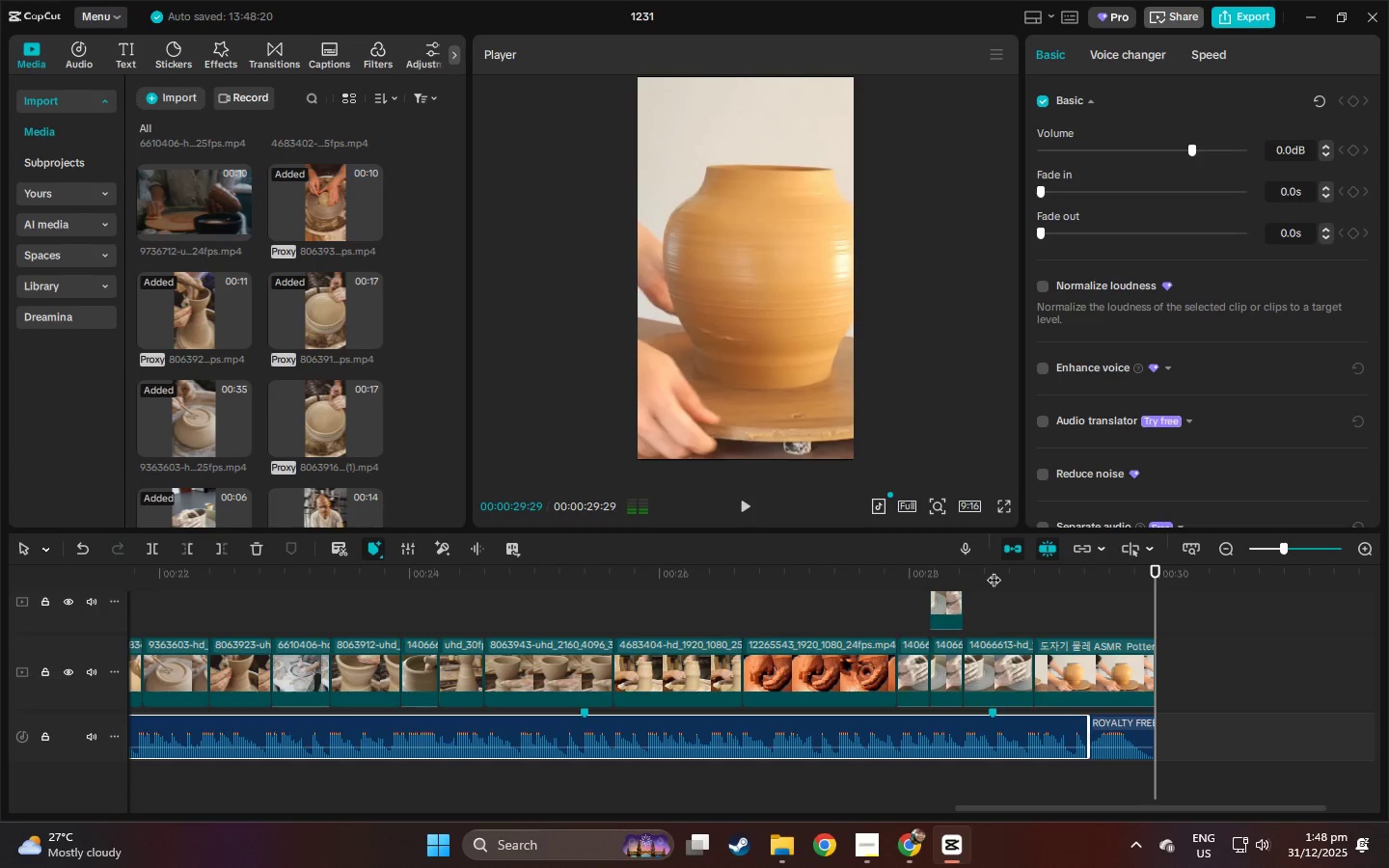 
left_click([953, 575])
 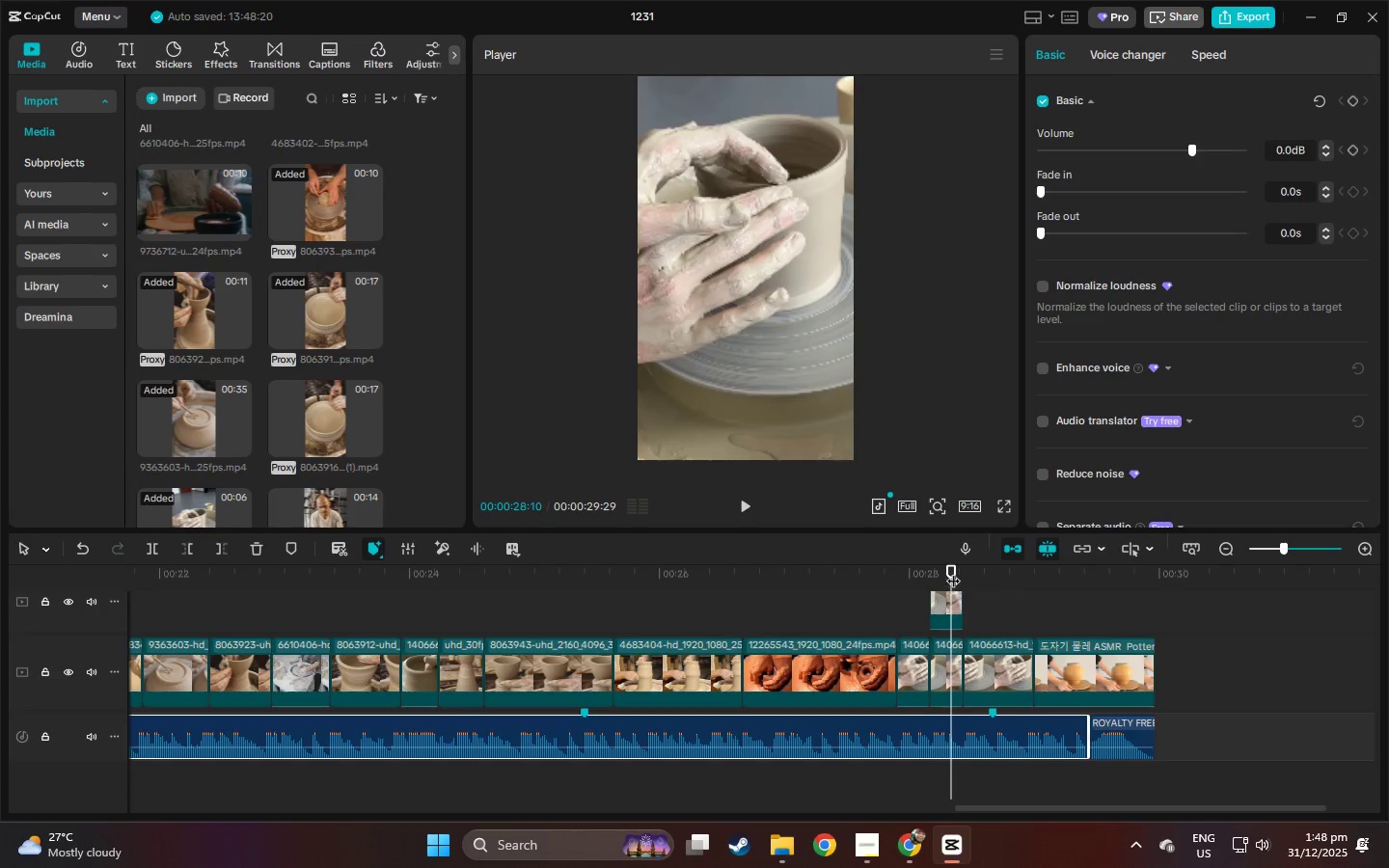 
key(Space)
 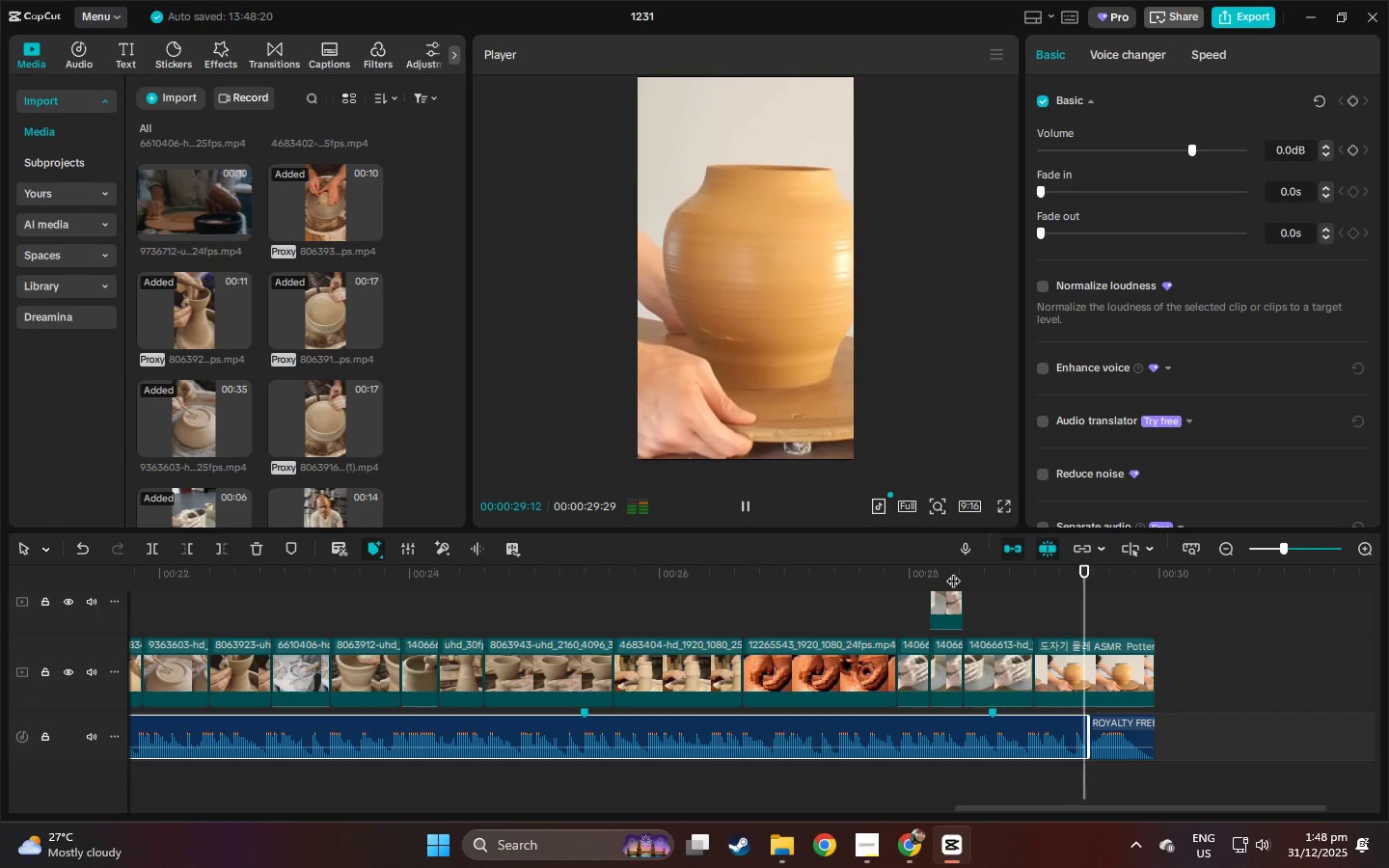 
key(Space)
 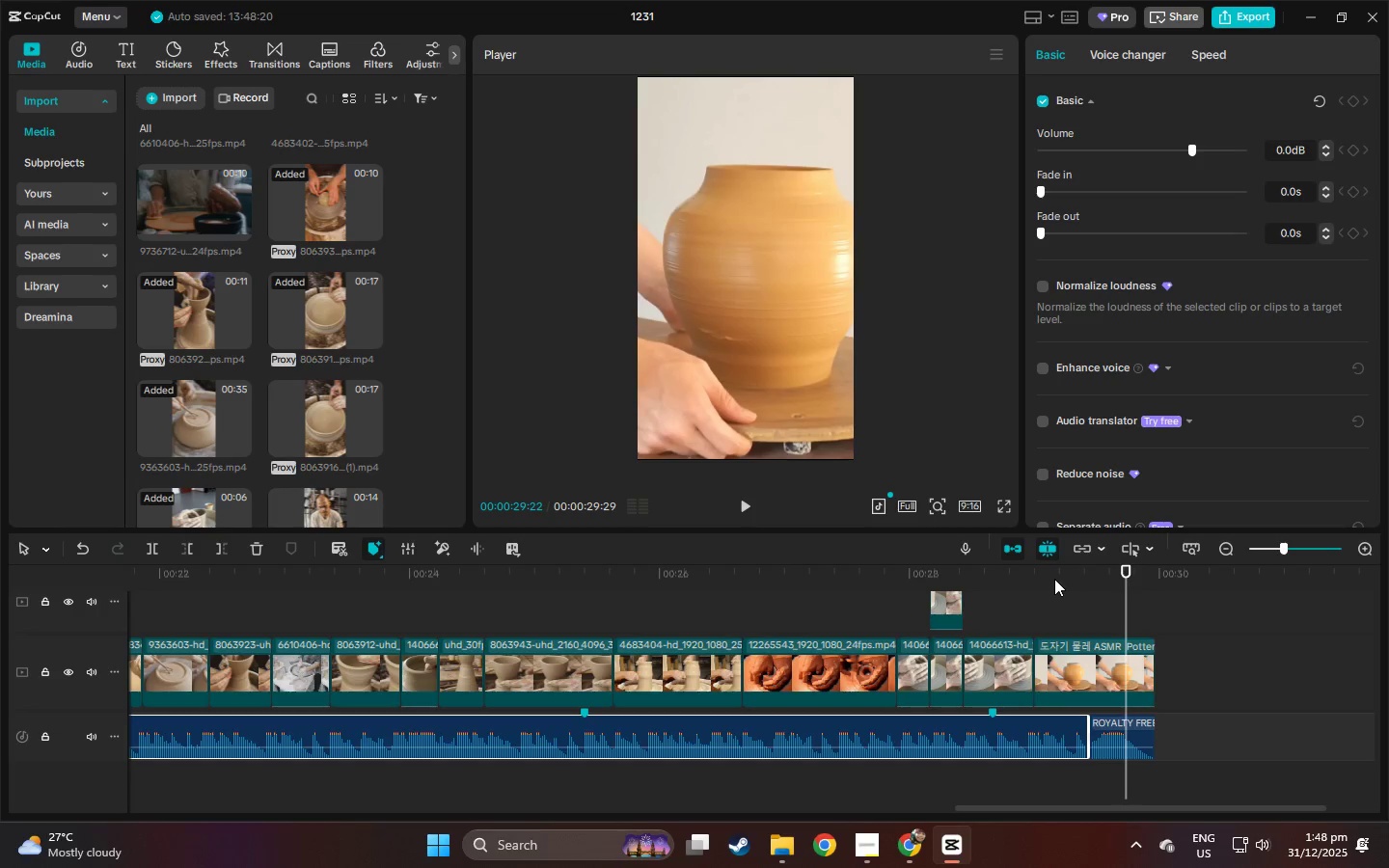 
left_click_drag(start_coordinate=[1054, 578], to_coordinate=[1064, 582])
 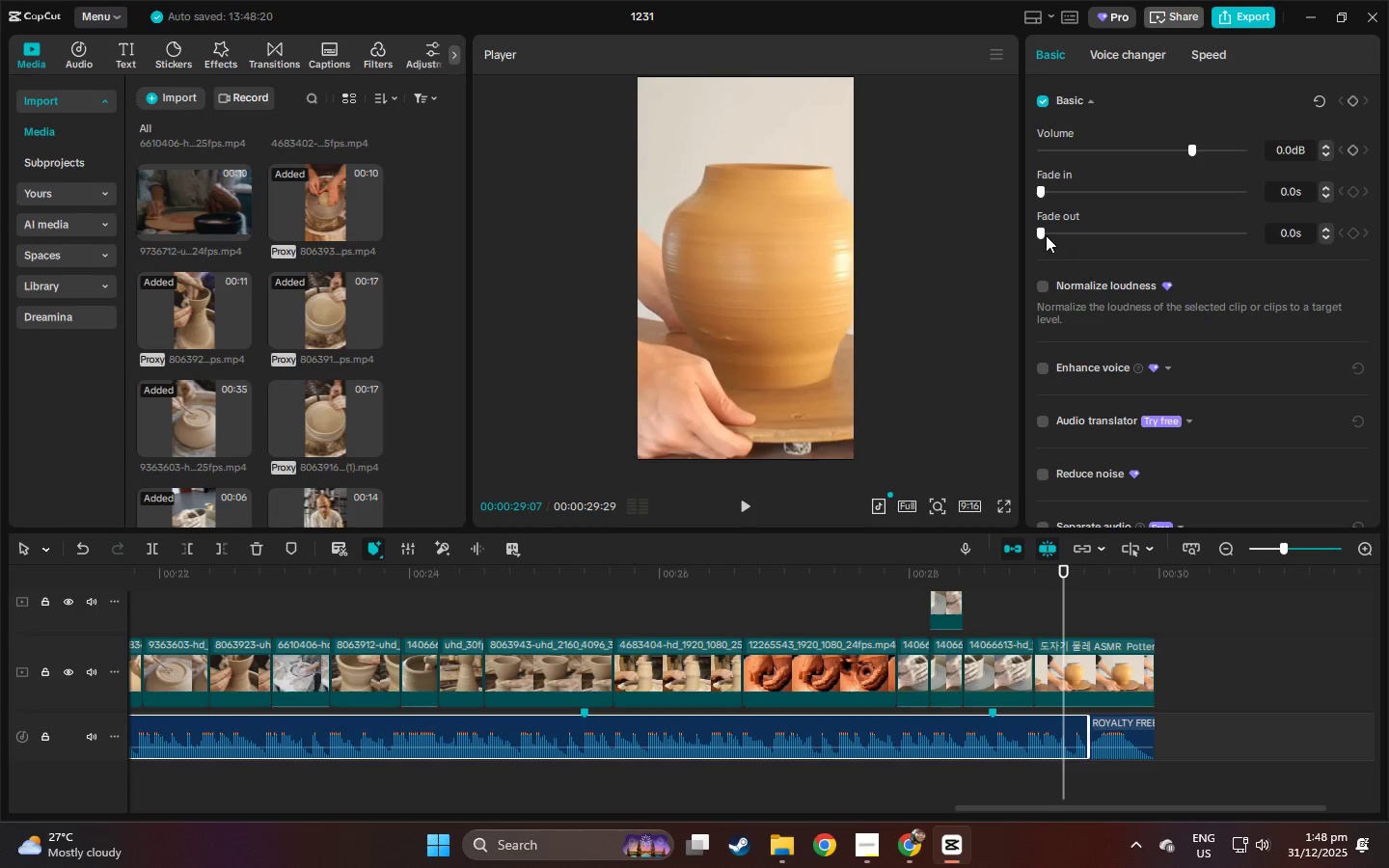 
left_click_drag(start_coordinate=[1045, 235], to_coordinate=[1046, 244])
 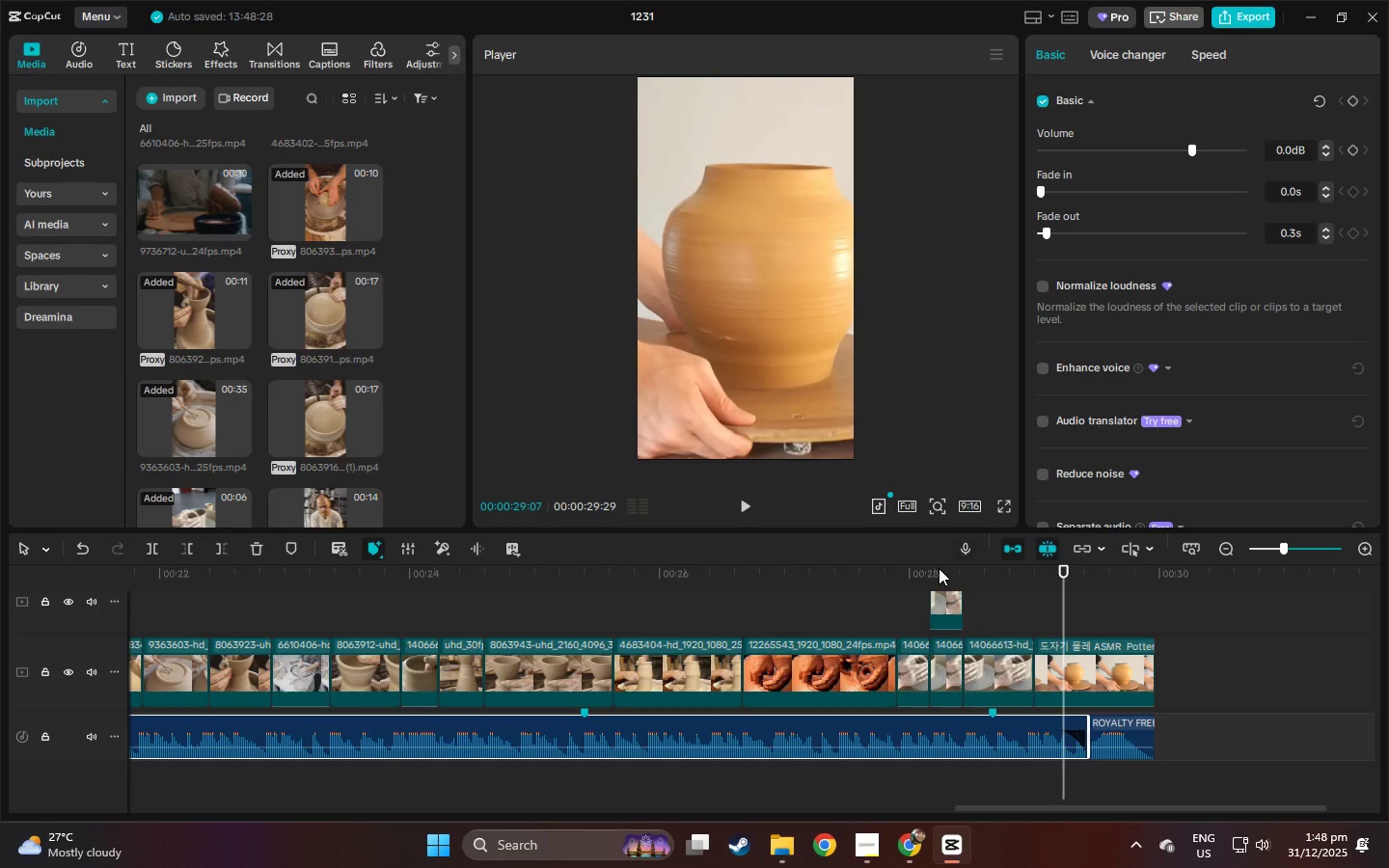 
left_click([938, 568])
 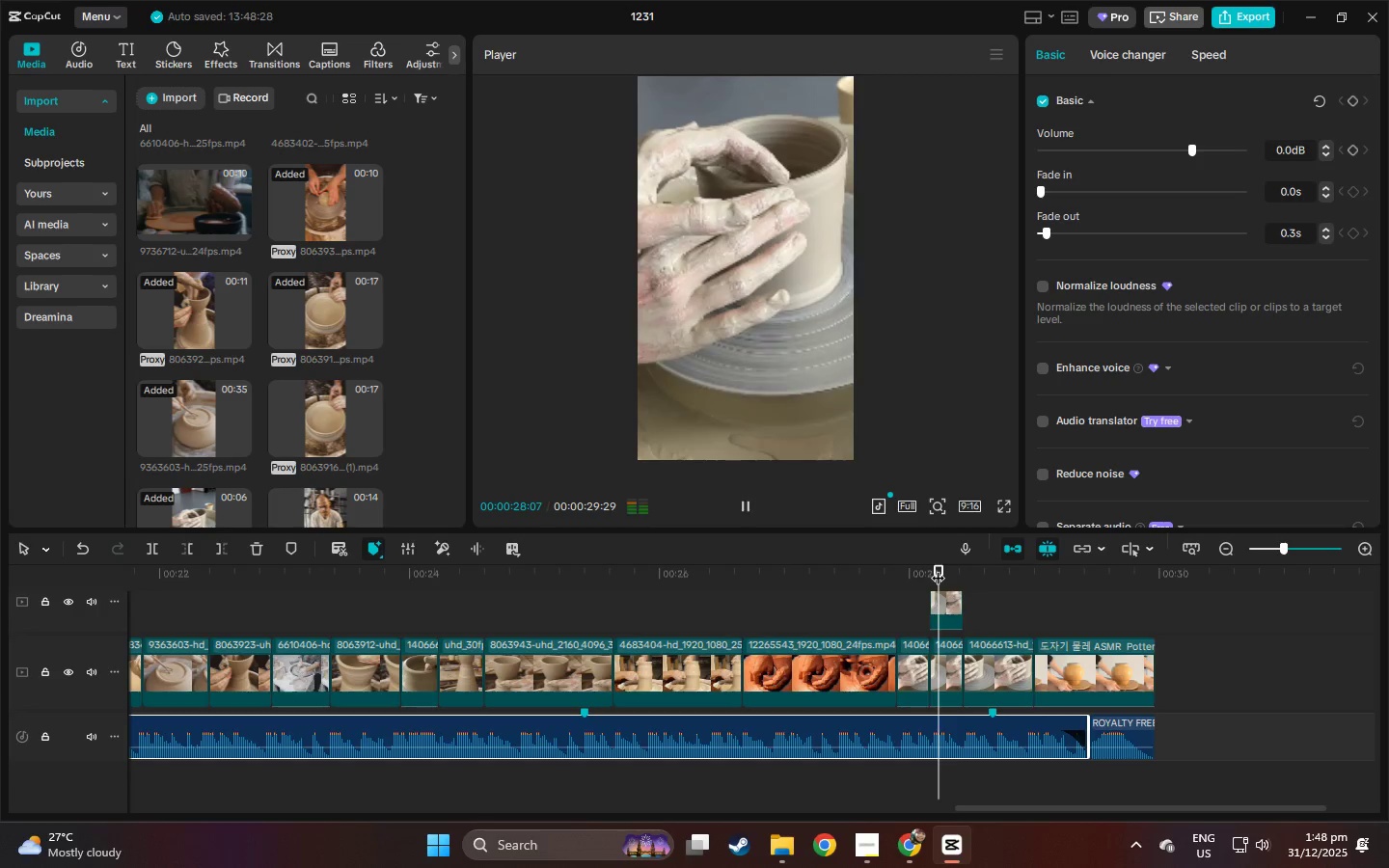 
key(Space)
 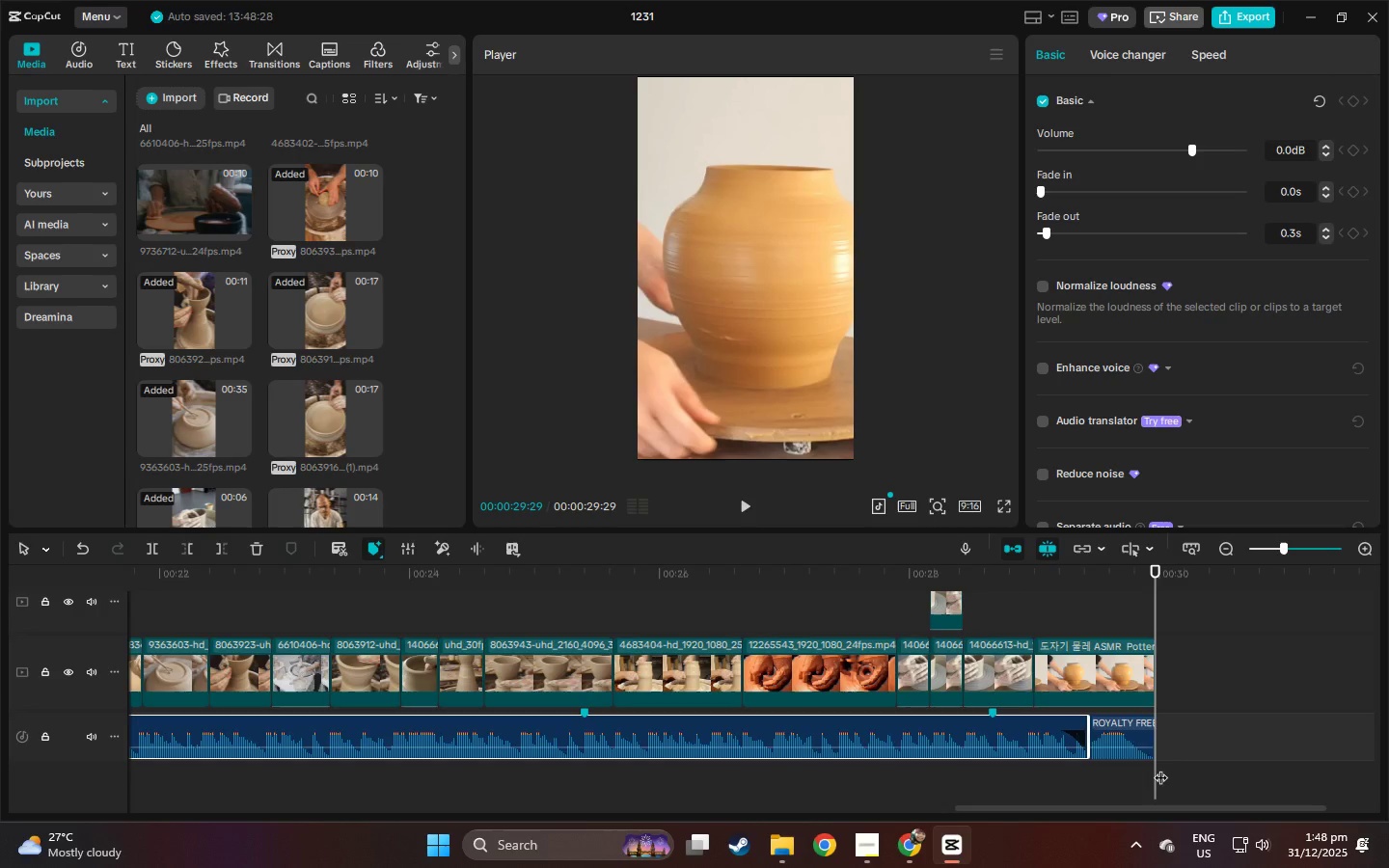 
key(Control+Z)
 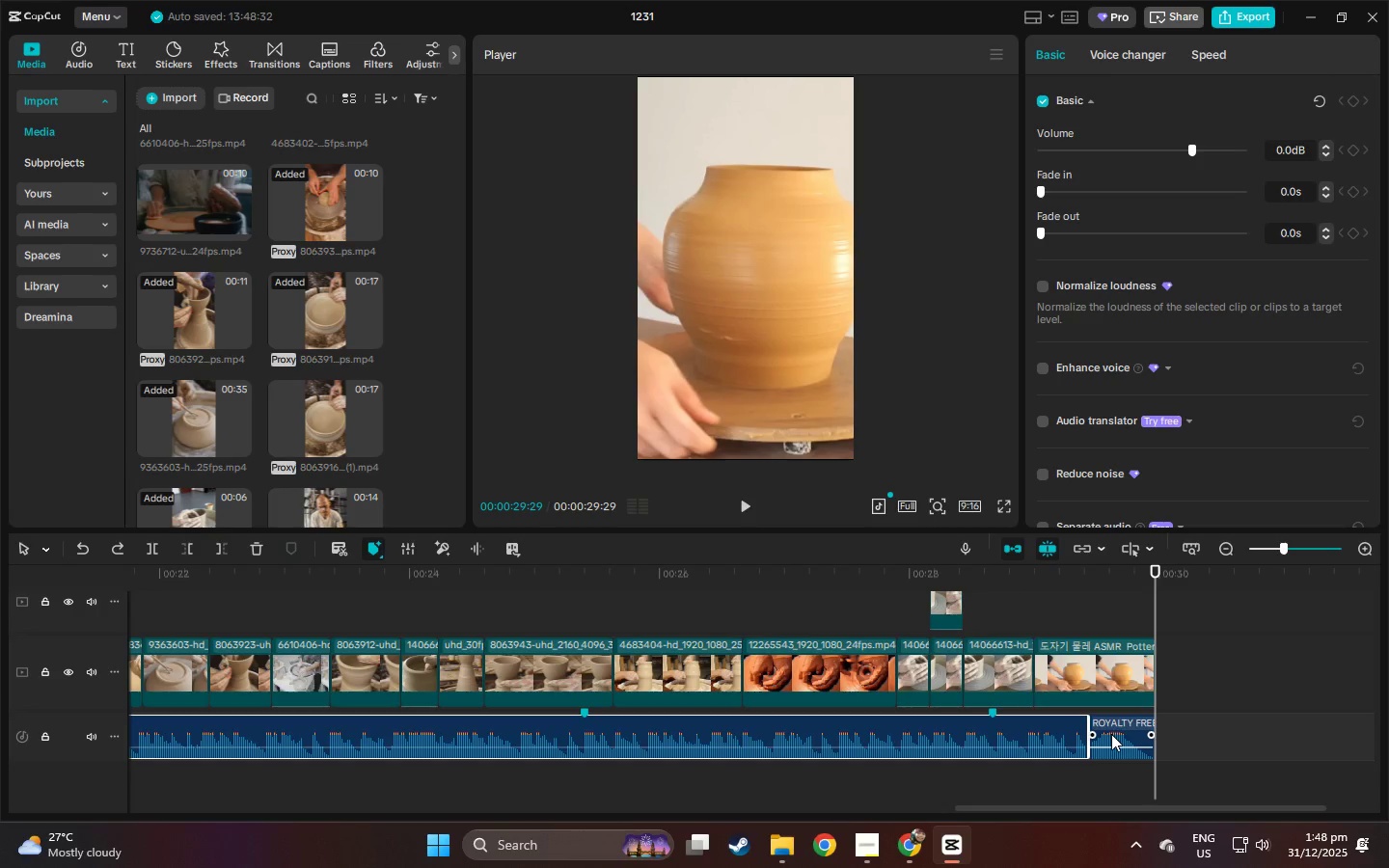 
key(Control+Z)
 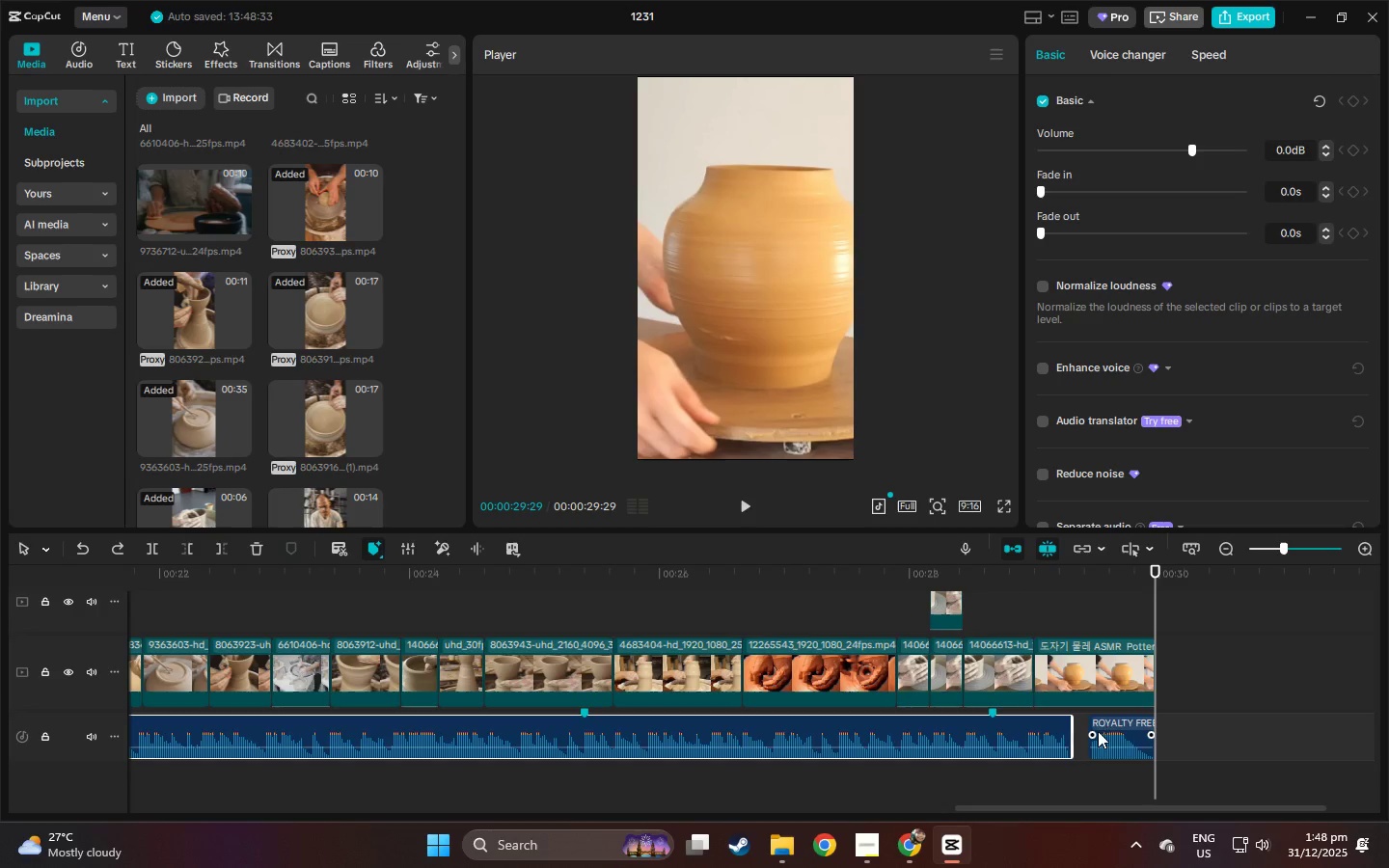 
left_click([1107, 727])
 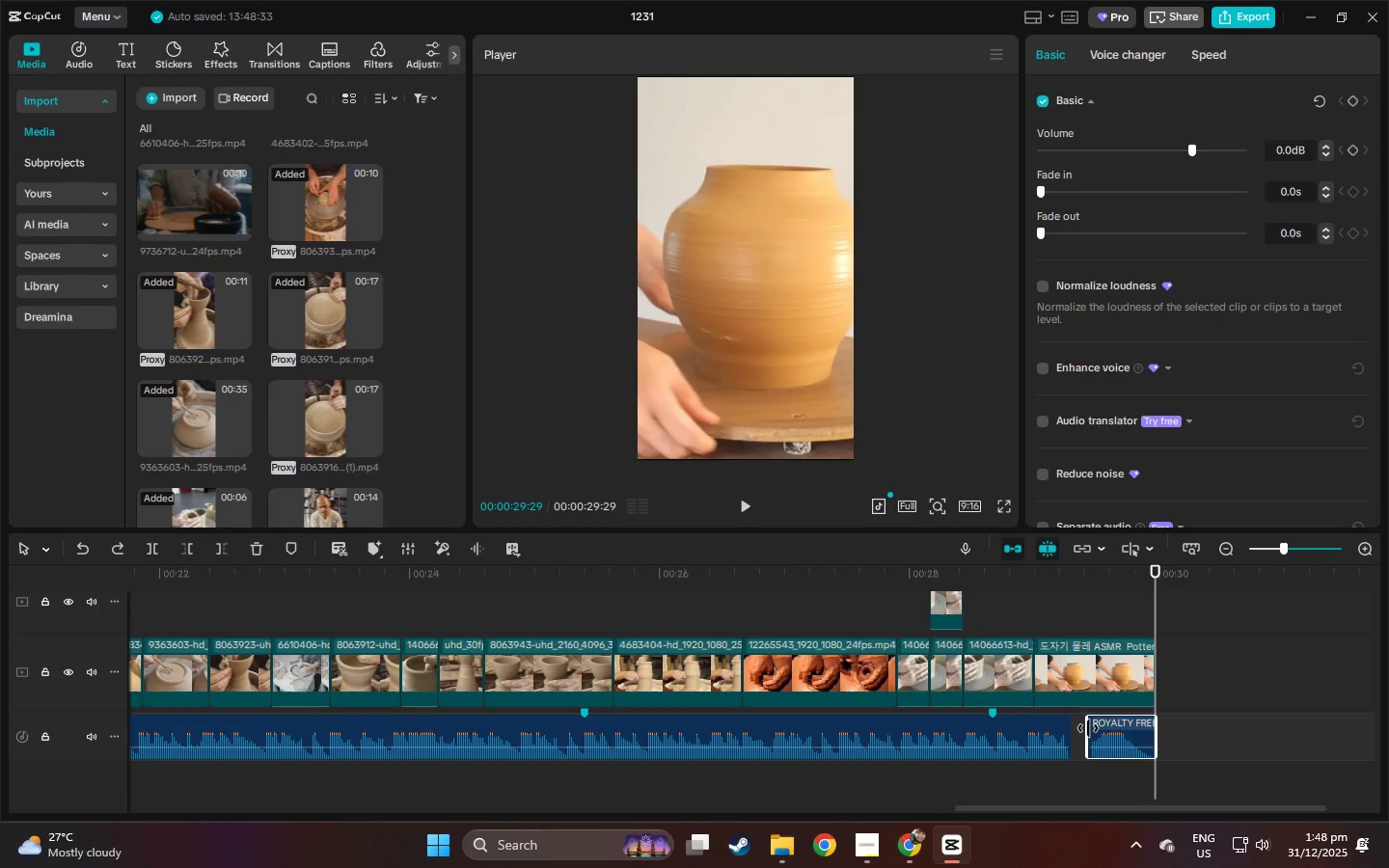 
left_click_drag(start_coordinate=[1088, 728], to_coordinate=[1066, 728])
 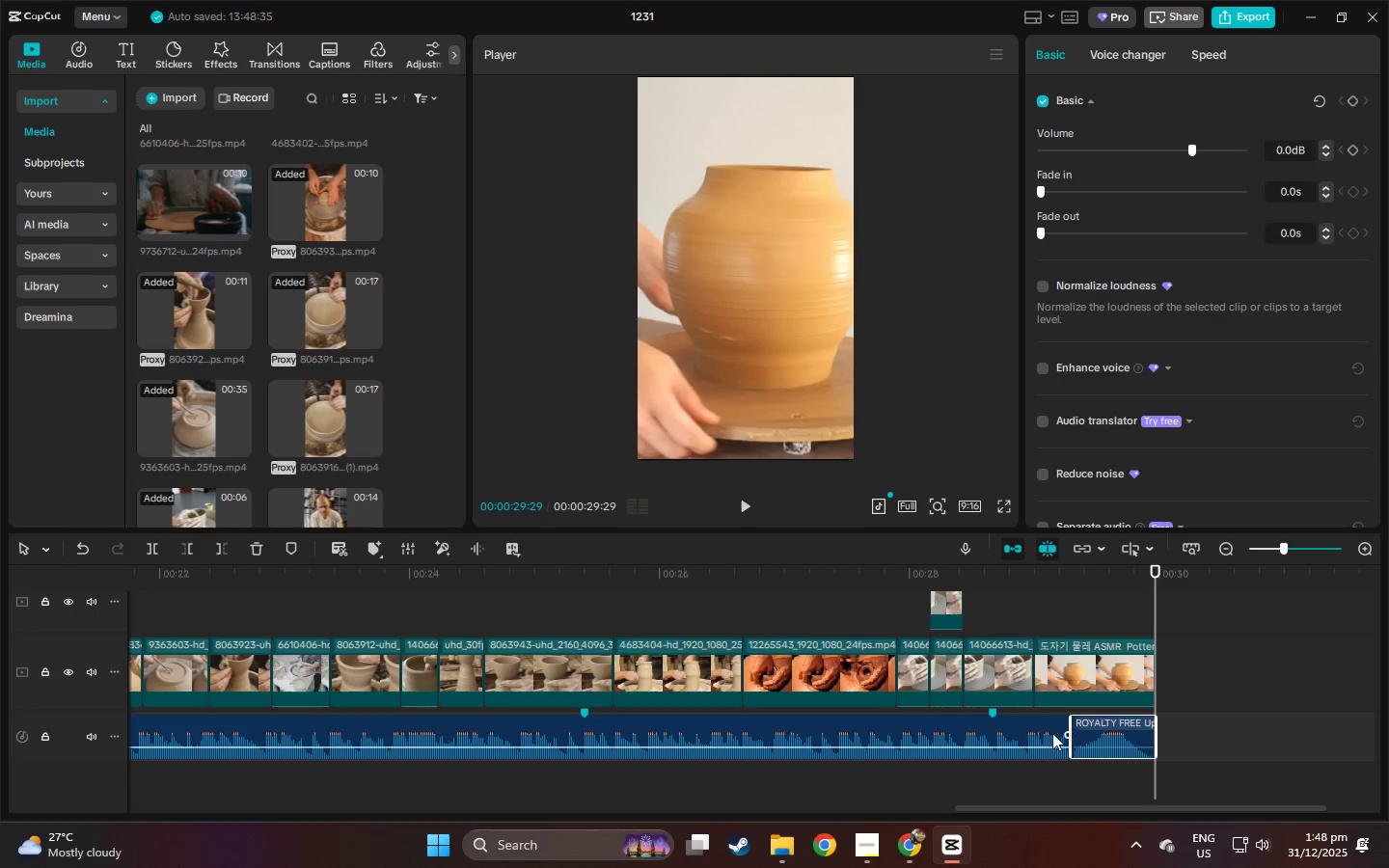 
left_click([1049, 733])
 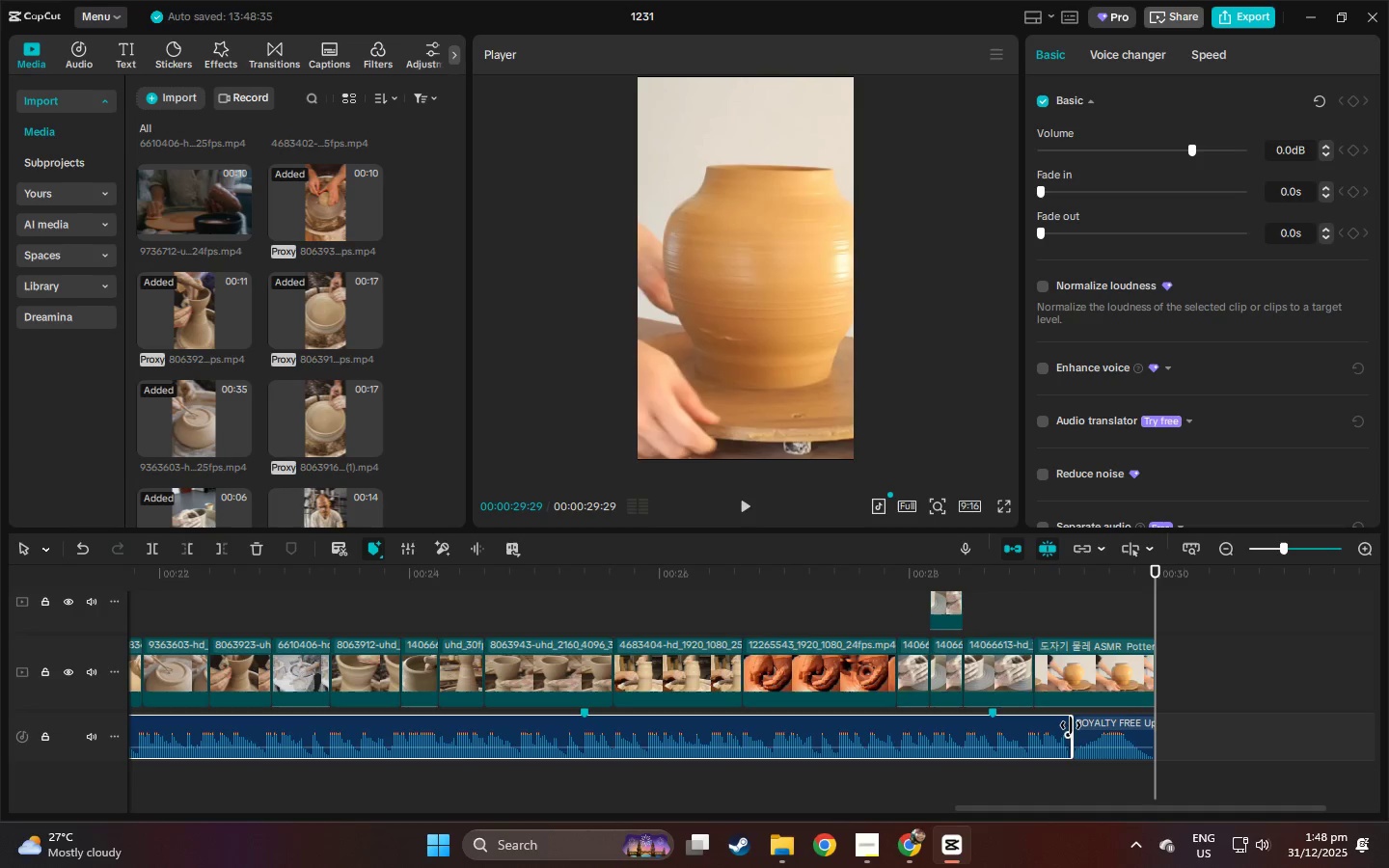 
left_click_drag(start_coordinate=[1071, 725], to_coordinate=[1038, 724])
 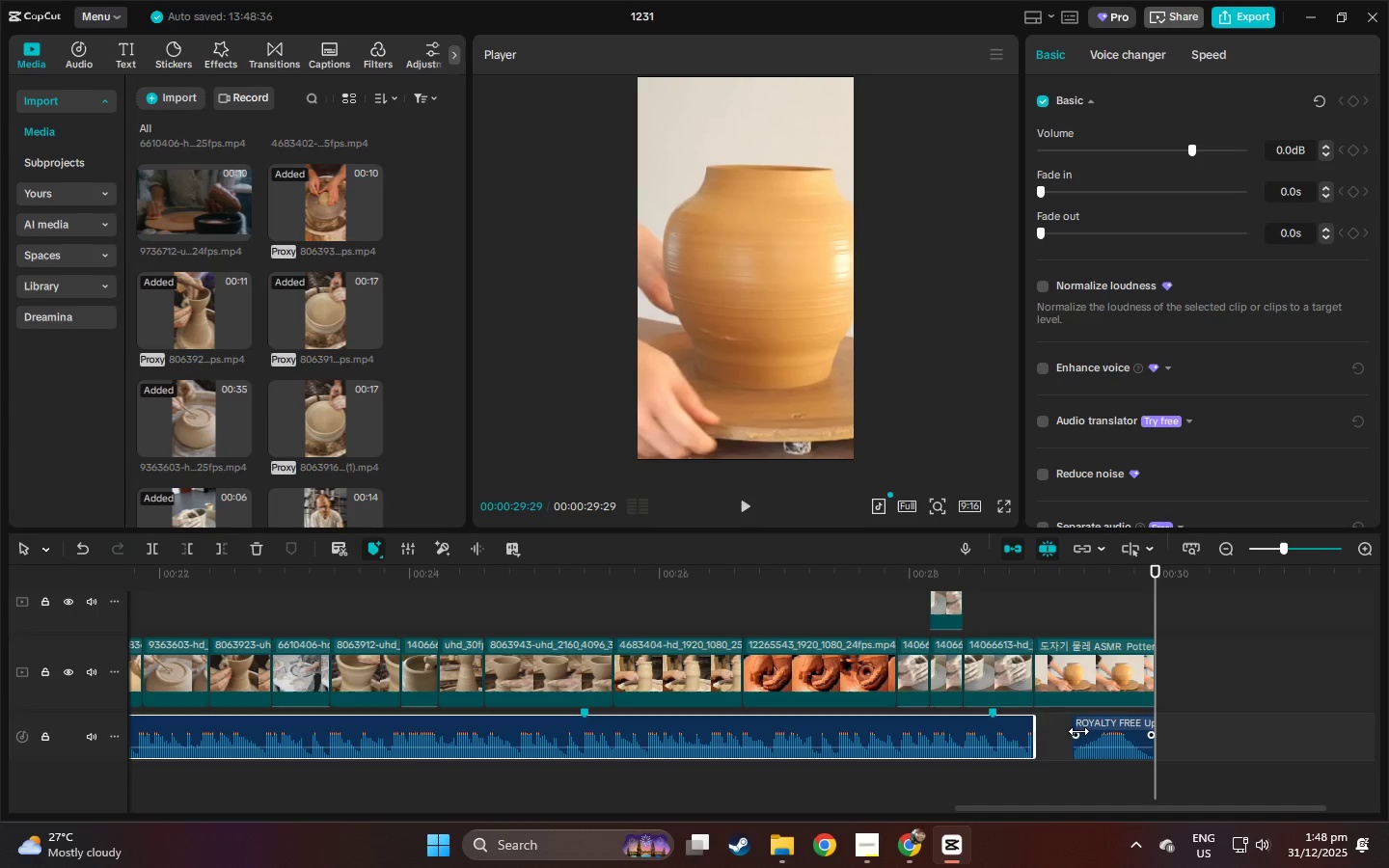 
left_click([1083, 731])
 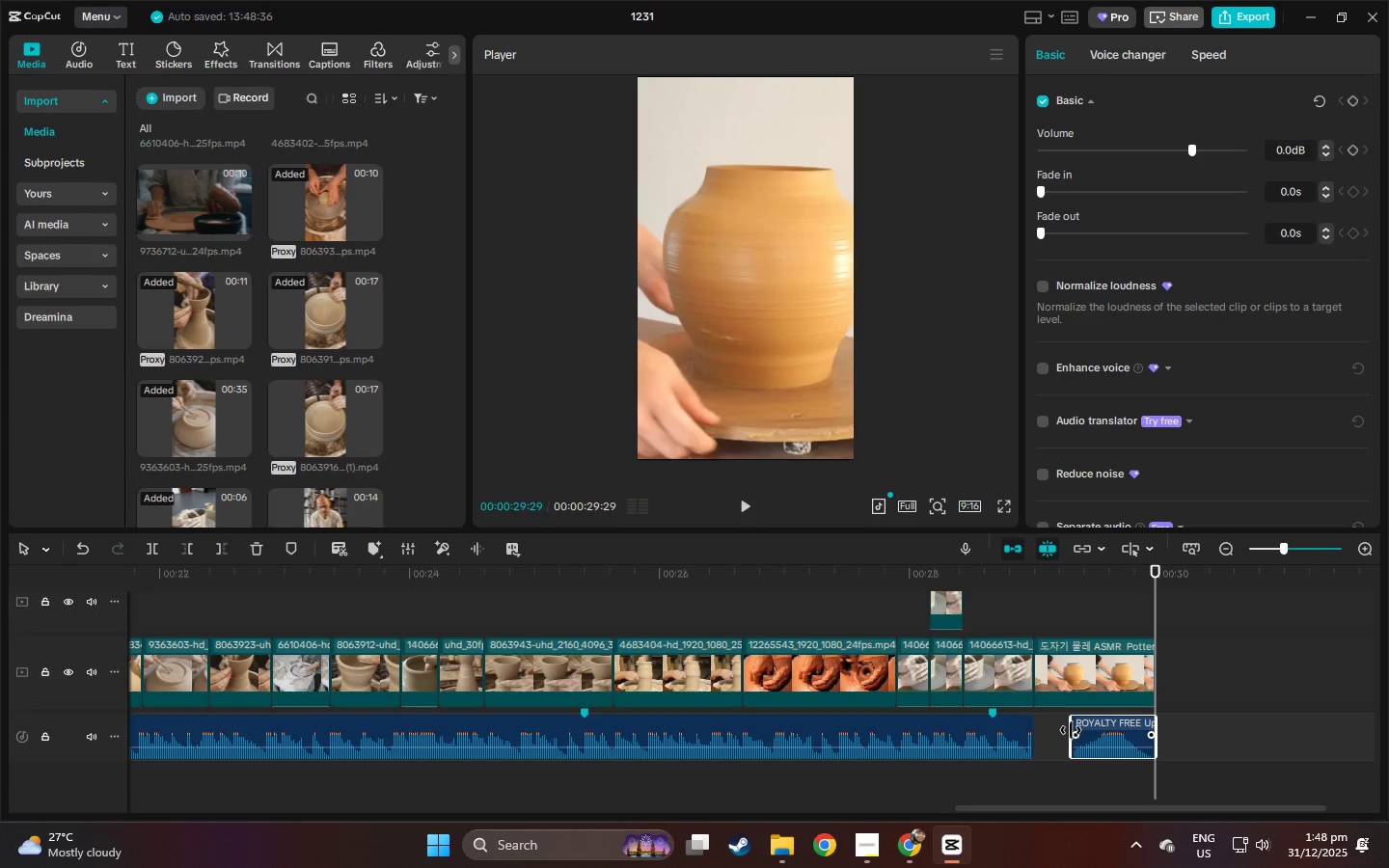 
left_click_drag(start_coordinate=[1071, 730], to_coordinate=[1040, 728])
 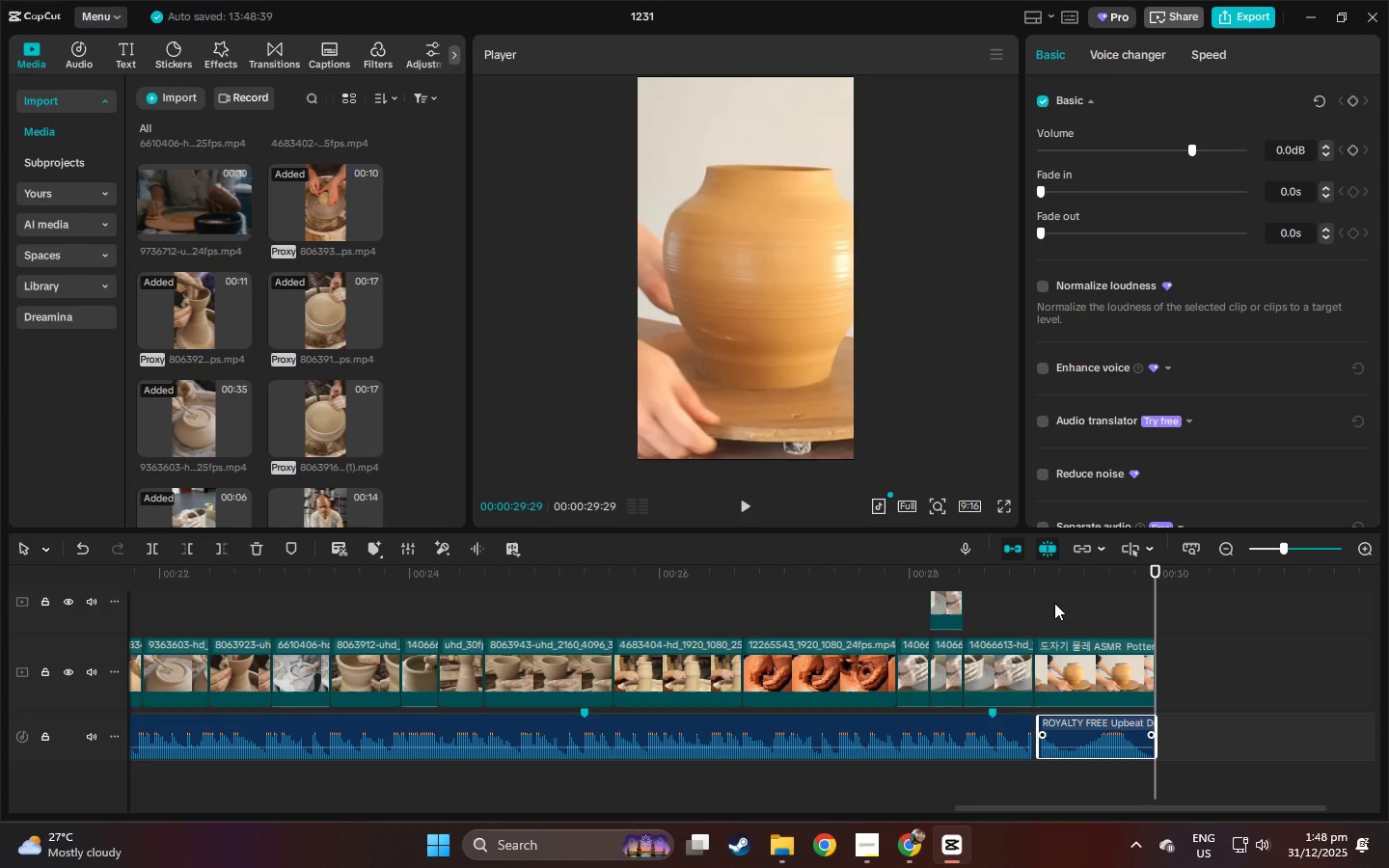 
left_click_drag(start_coordinate=[1045, 579], to_coordinate=[1037, 577])
 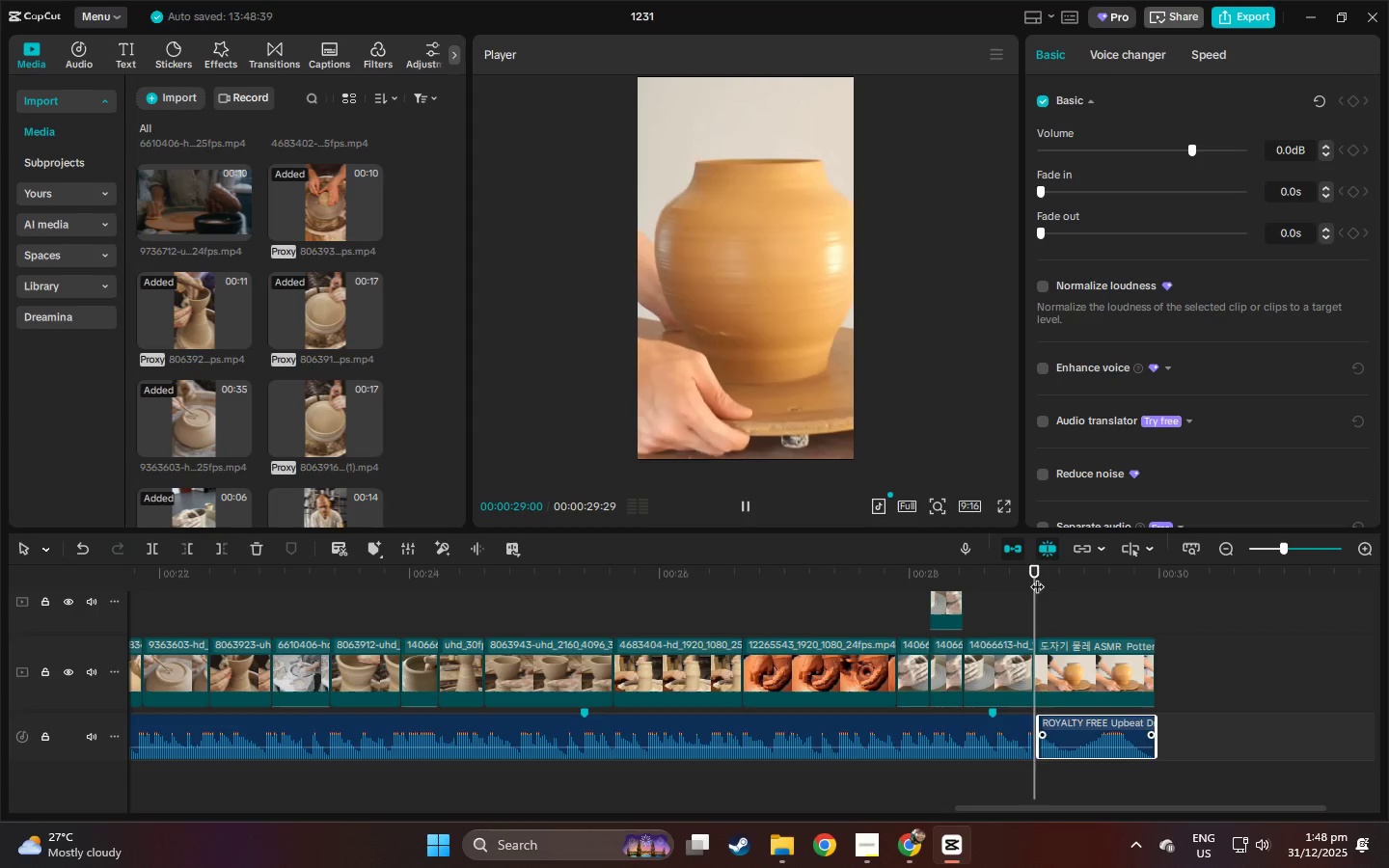 
key(Space)
 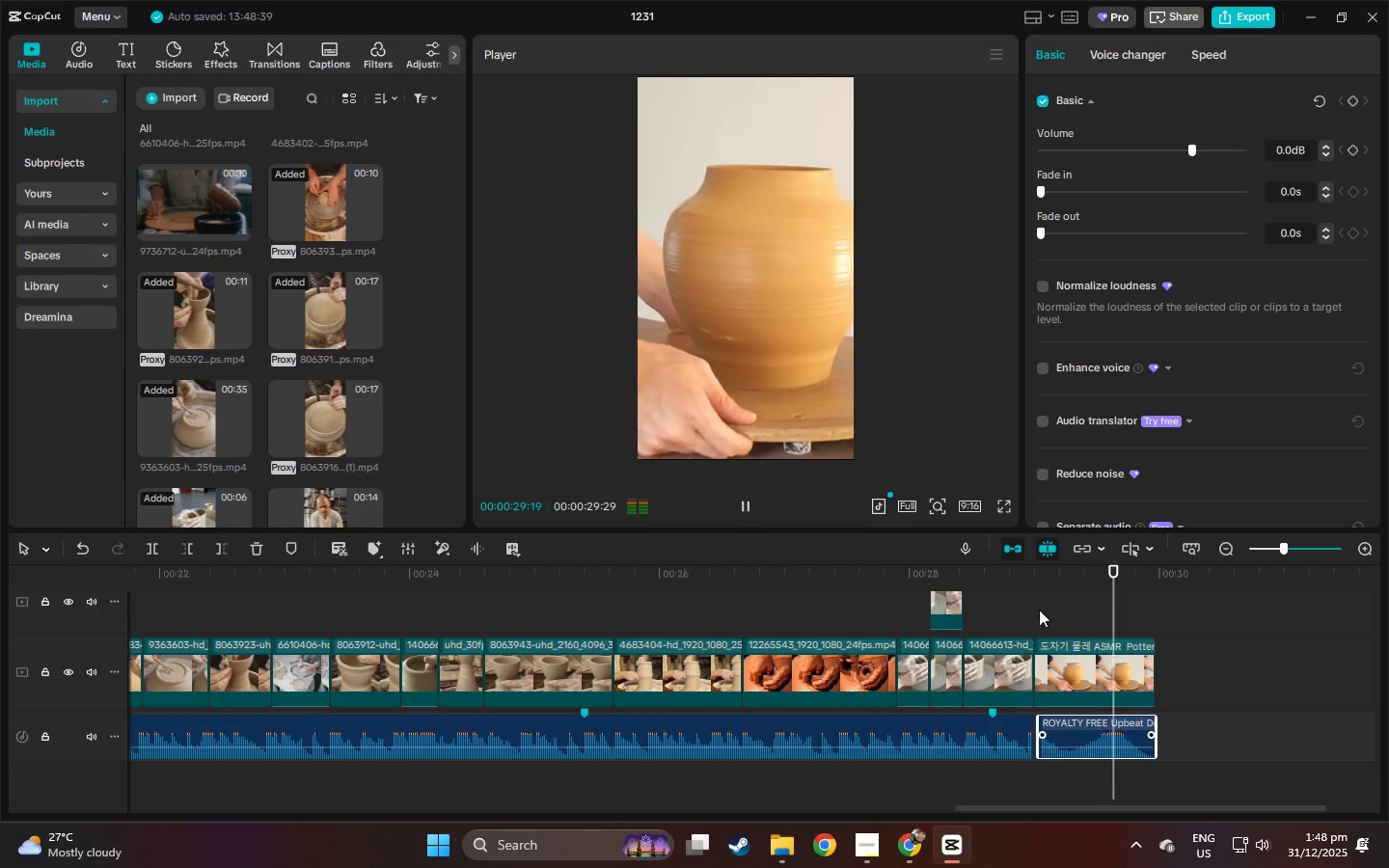 
key(Space)
 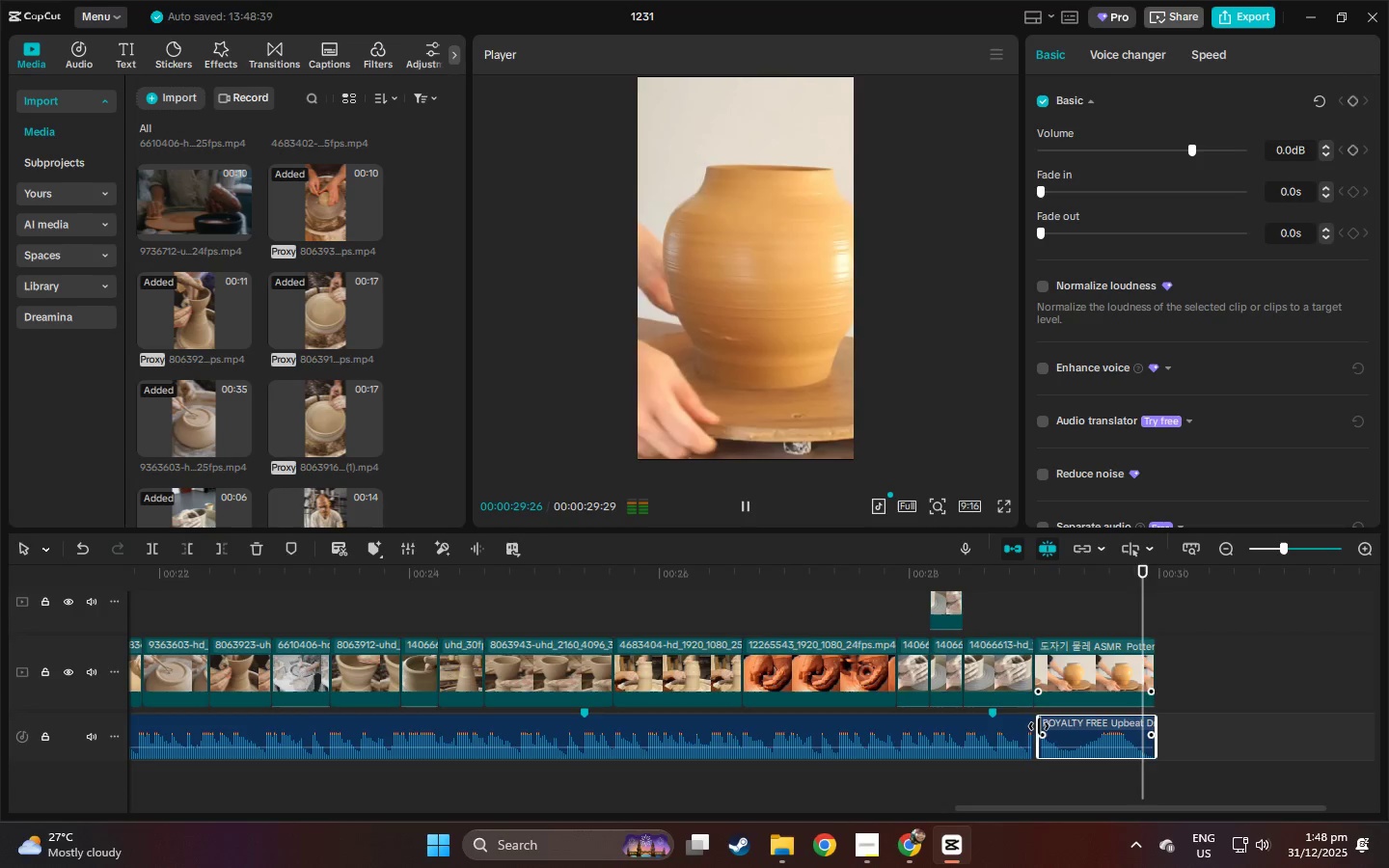 
key(Space)
 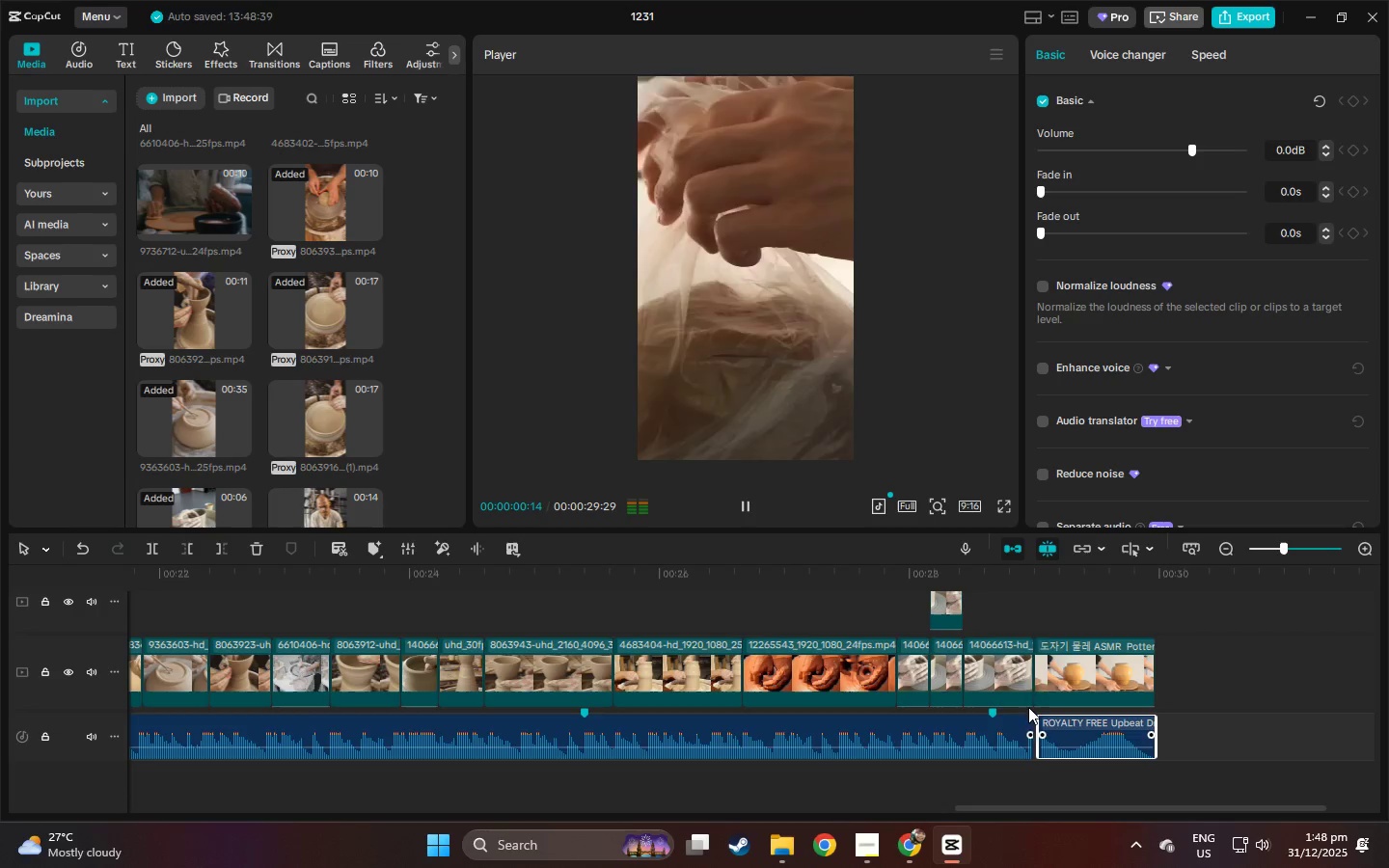 
key(Space)
 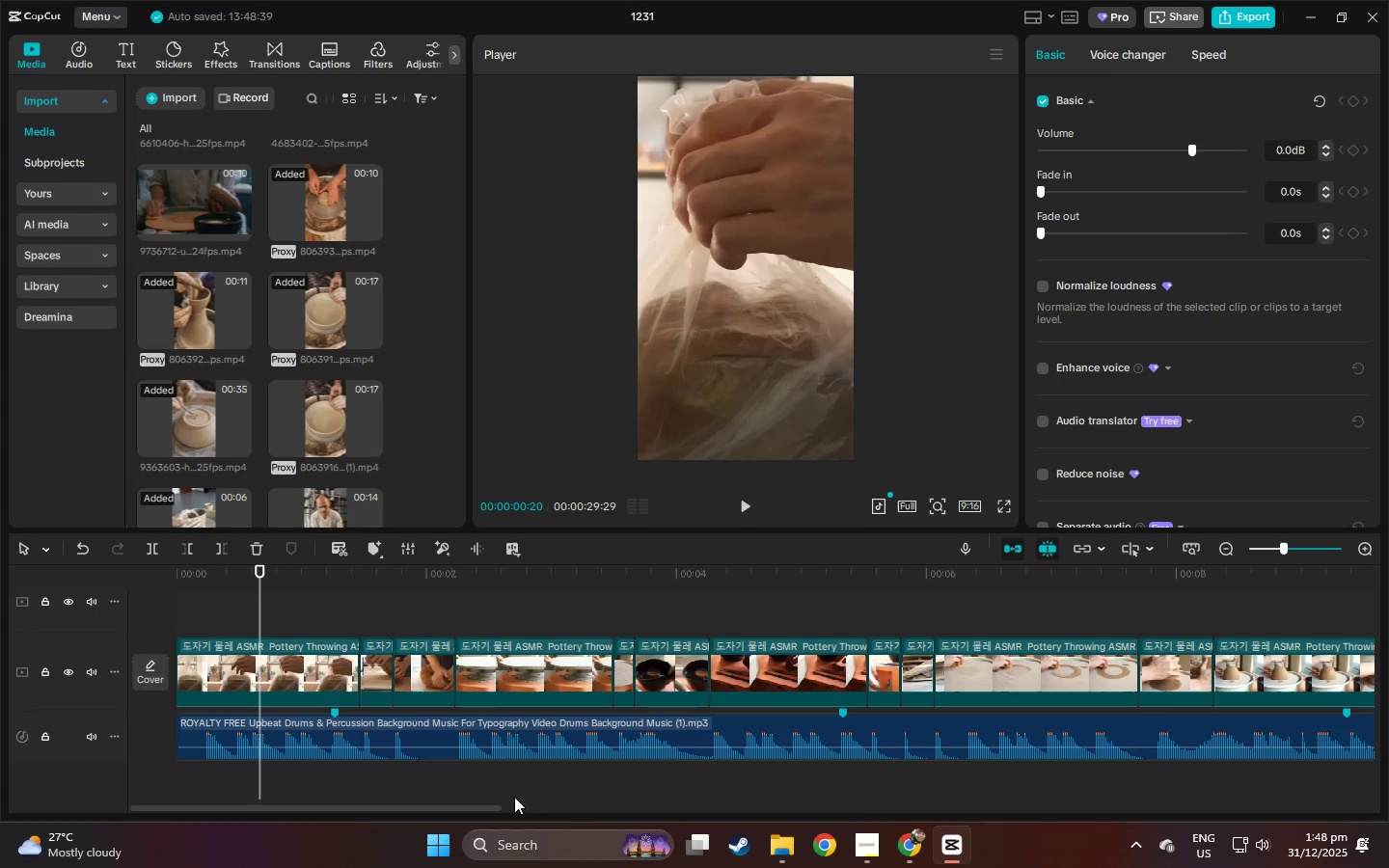 
left_click_drag(start_coordinate=[478, 805], to_coordinate=[1308, 807])
 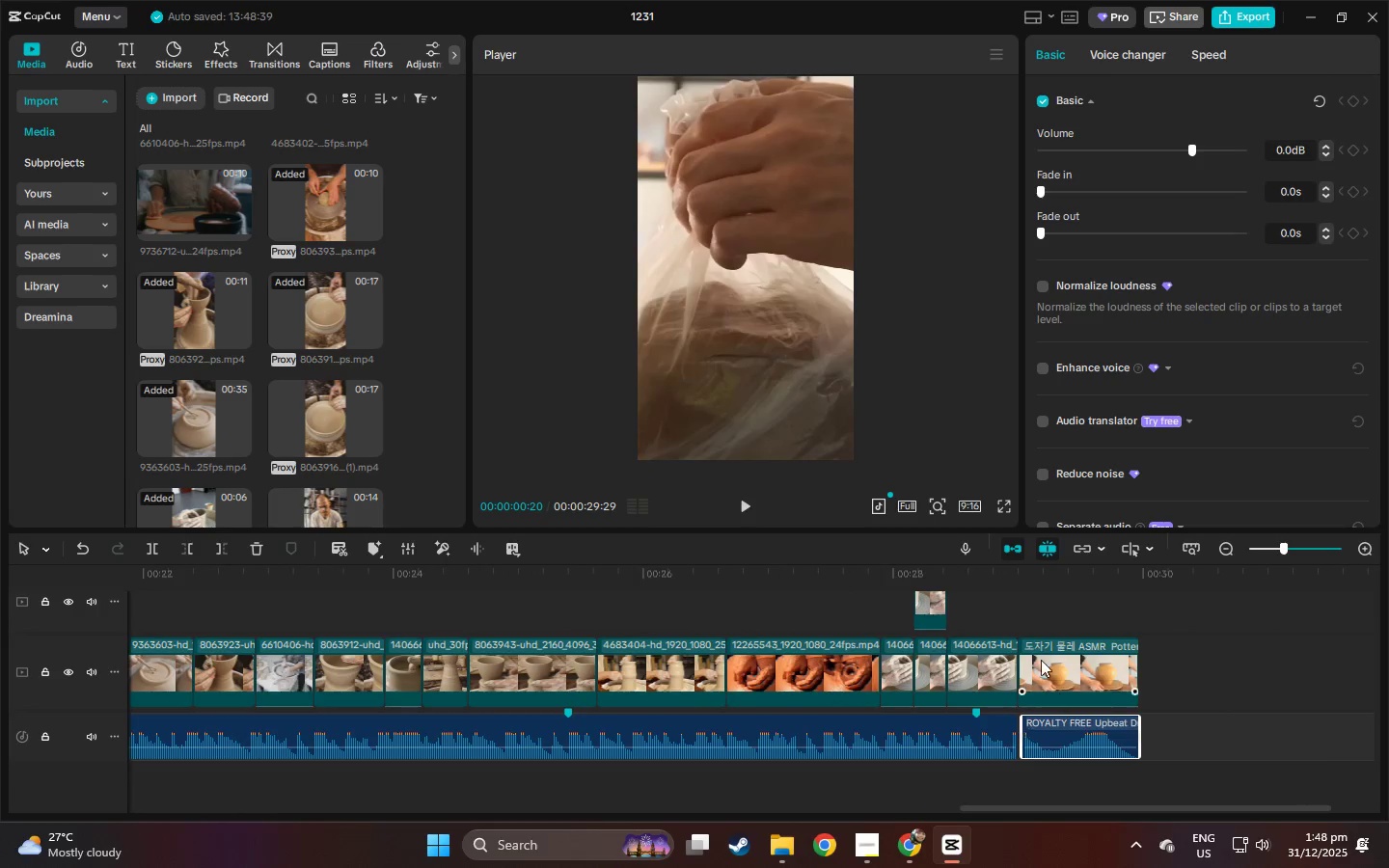 
left_click([1003, 745])
 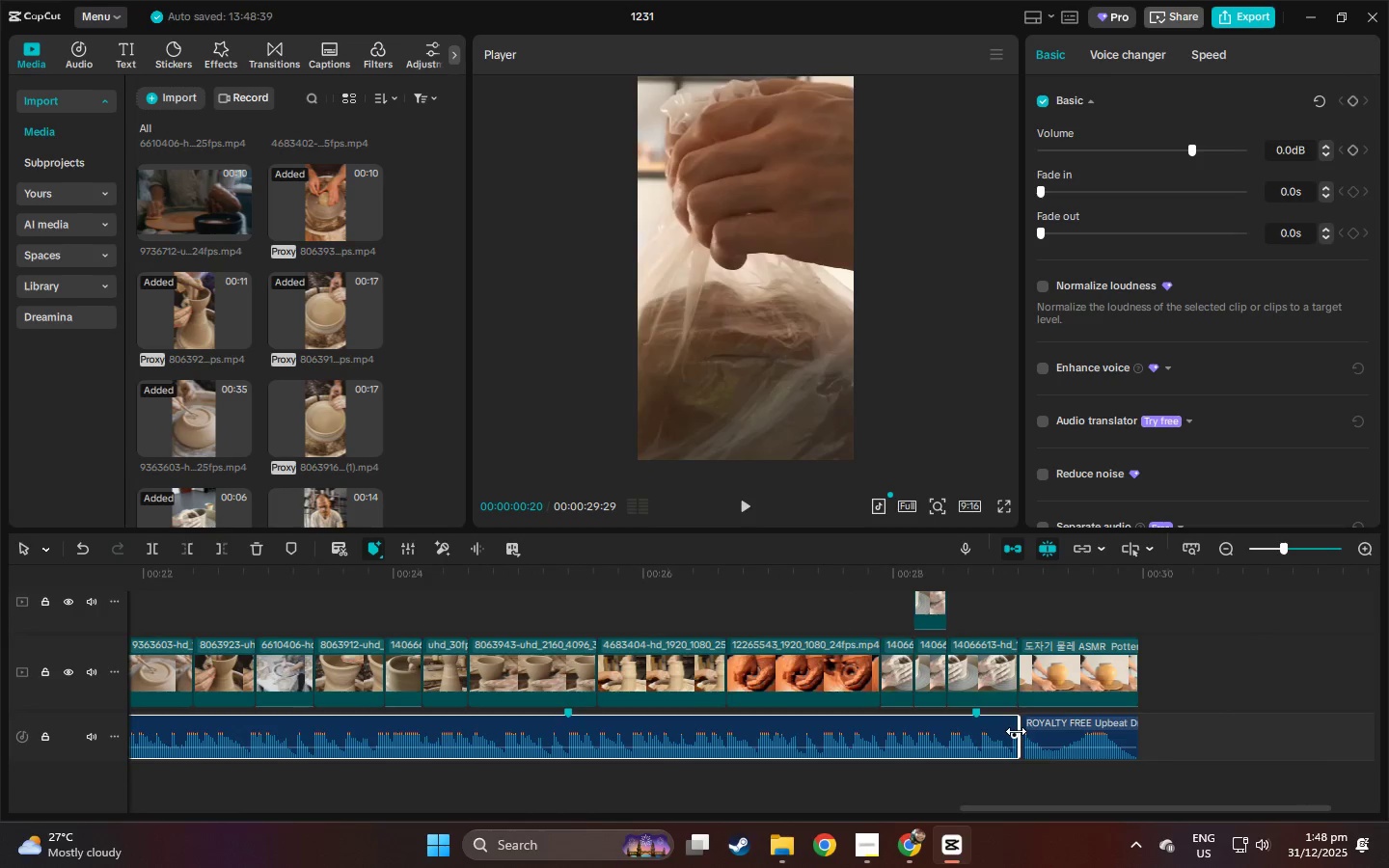 
left_click_drag(start_coordinate=[1017, 731], to_coordinate=[1009, 732])
 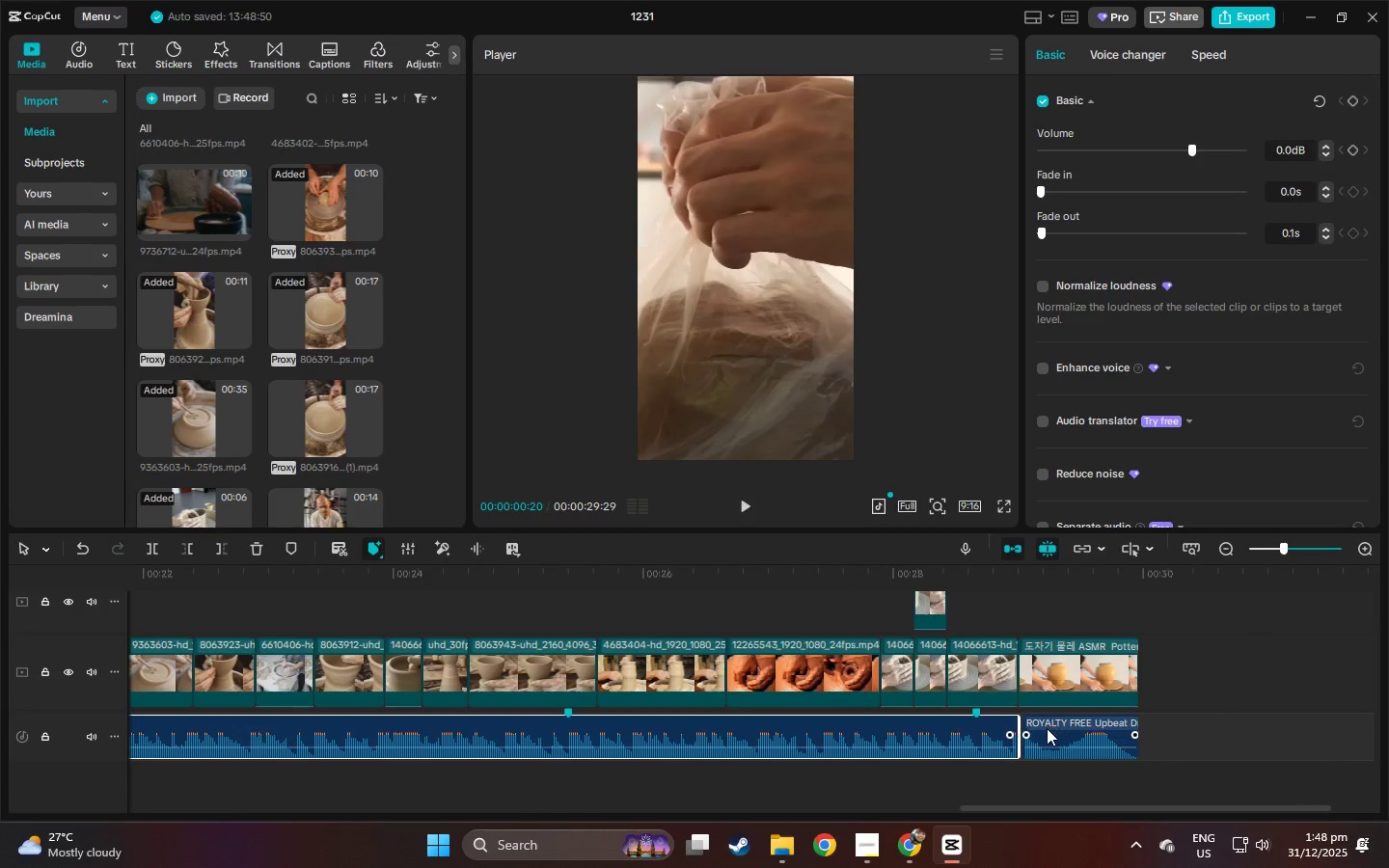 
key(Control+Z)
 